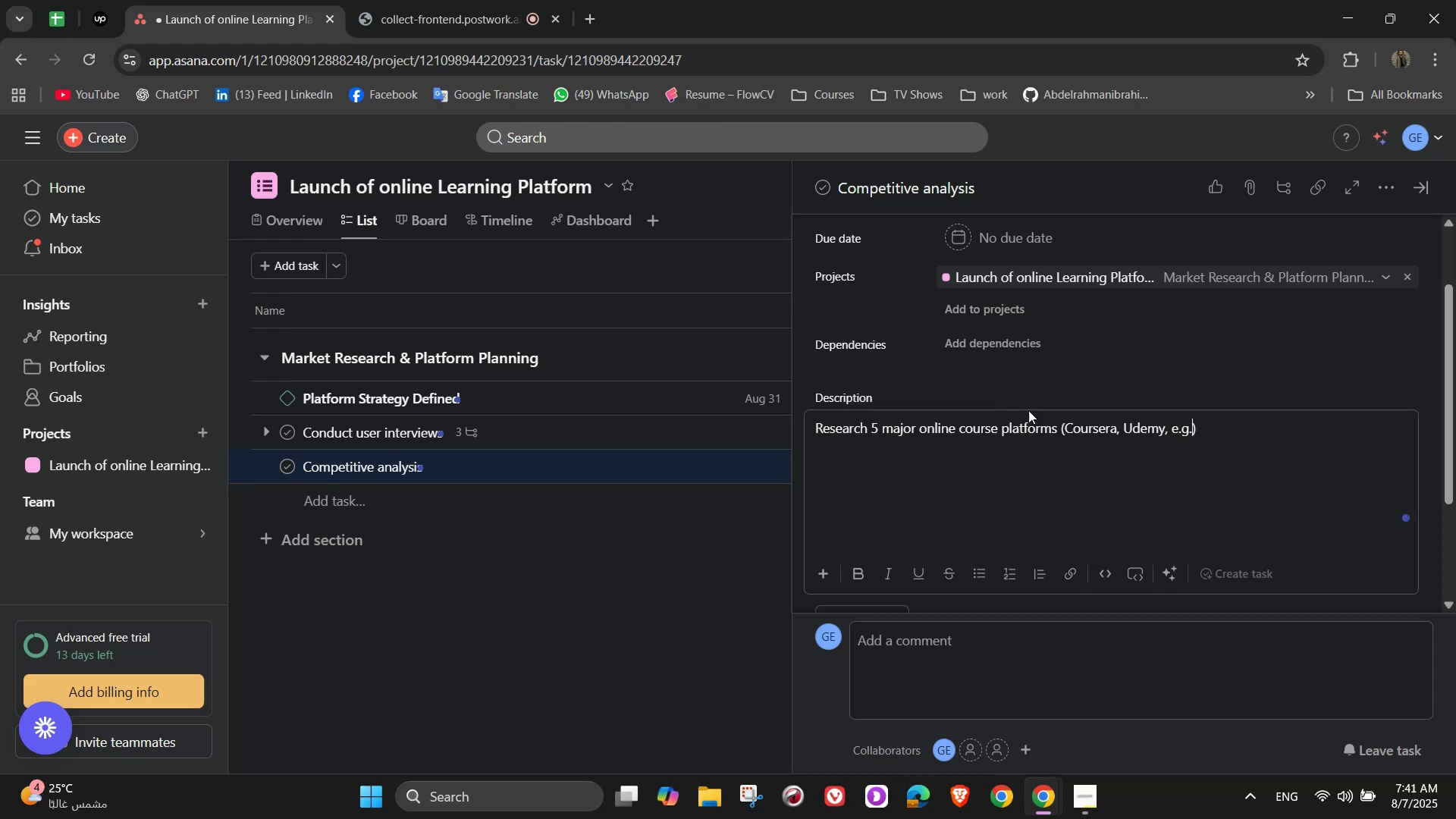 
left_click([1251, 426])
 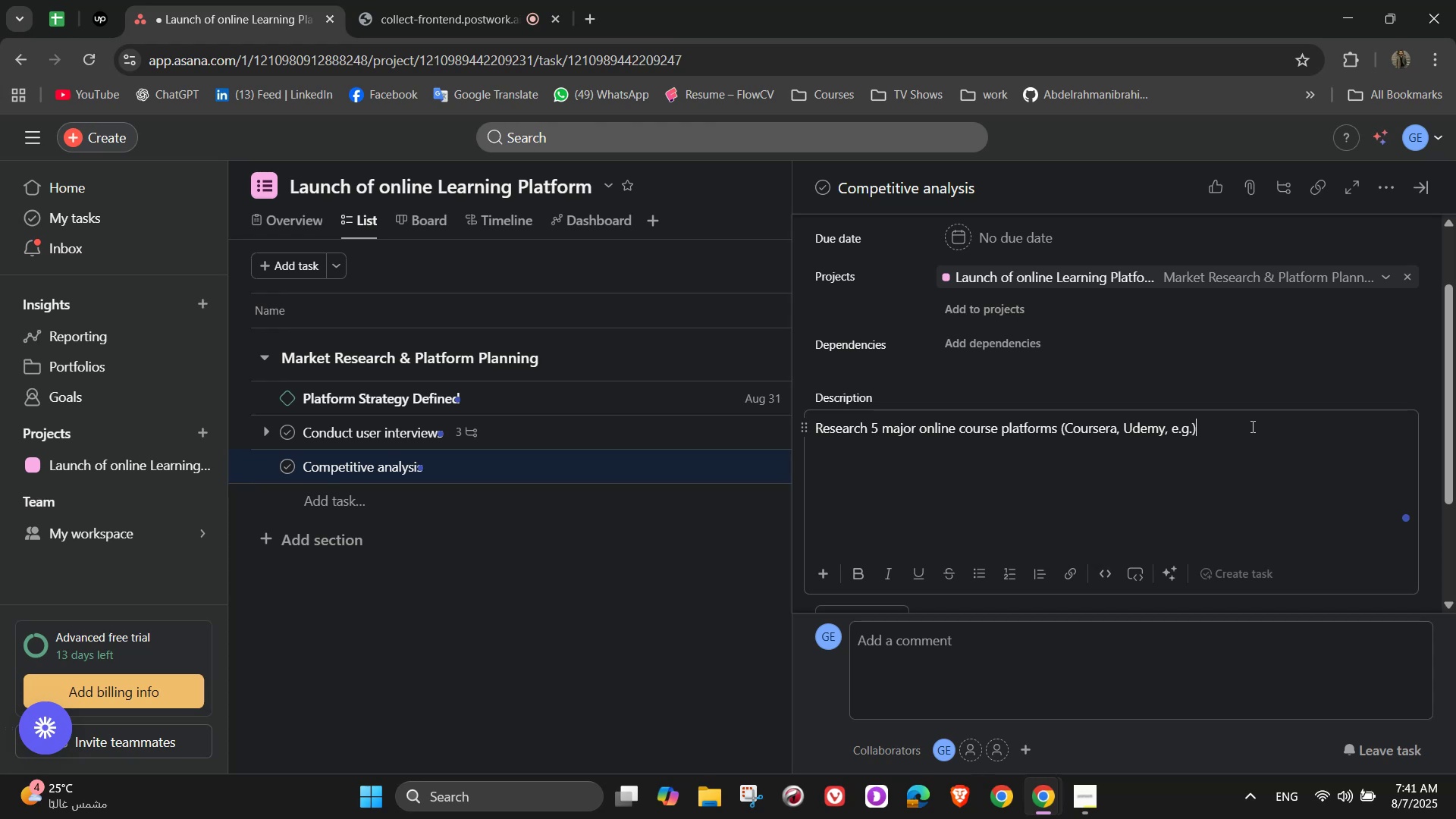 
type( to)
 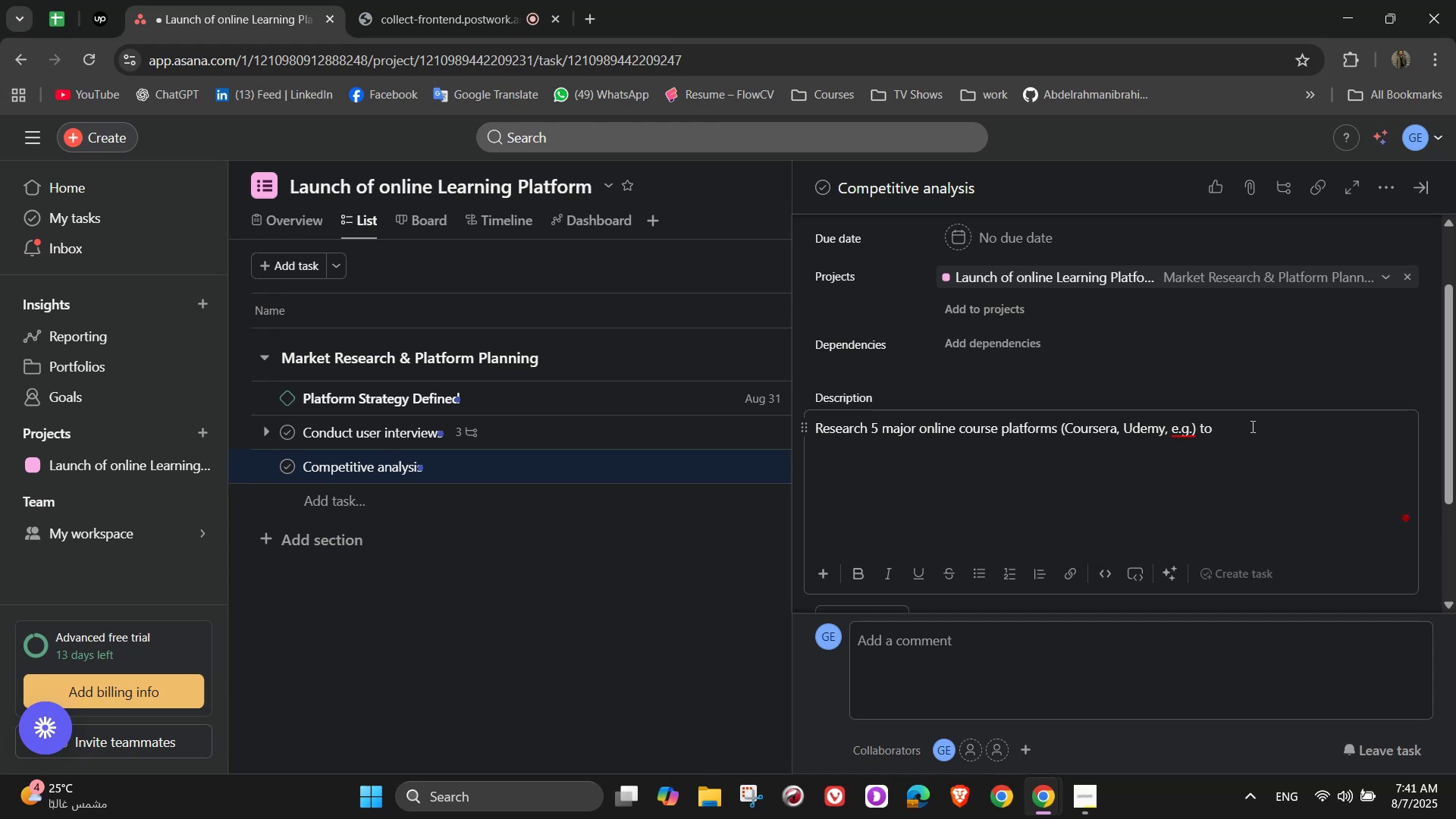 
wait(10.24)
 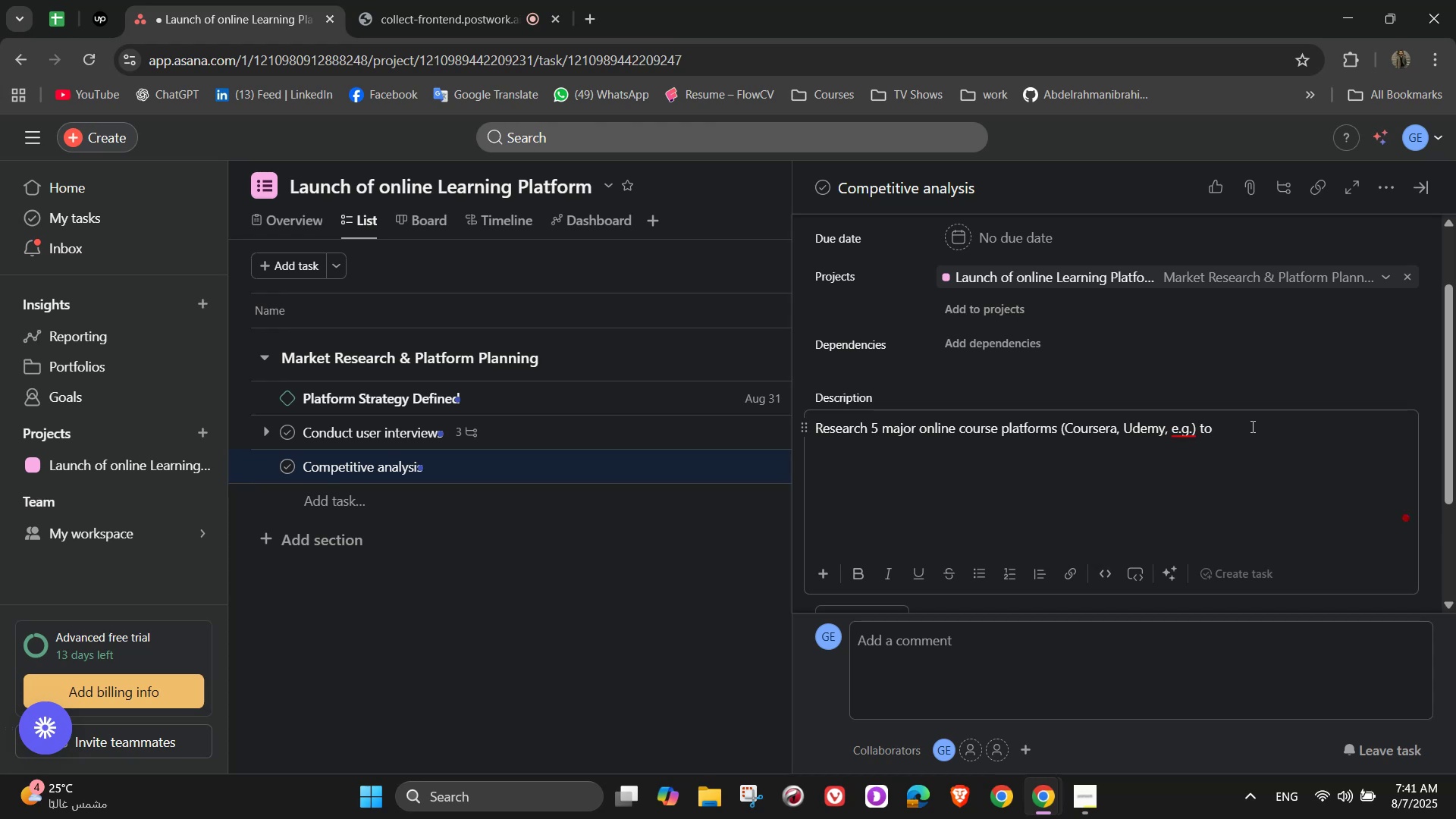 
type( analyze pricing )
key(Backspace)
type(, features )
key(Backspace)
type(, design, and positioning)
 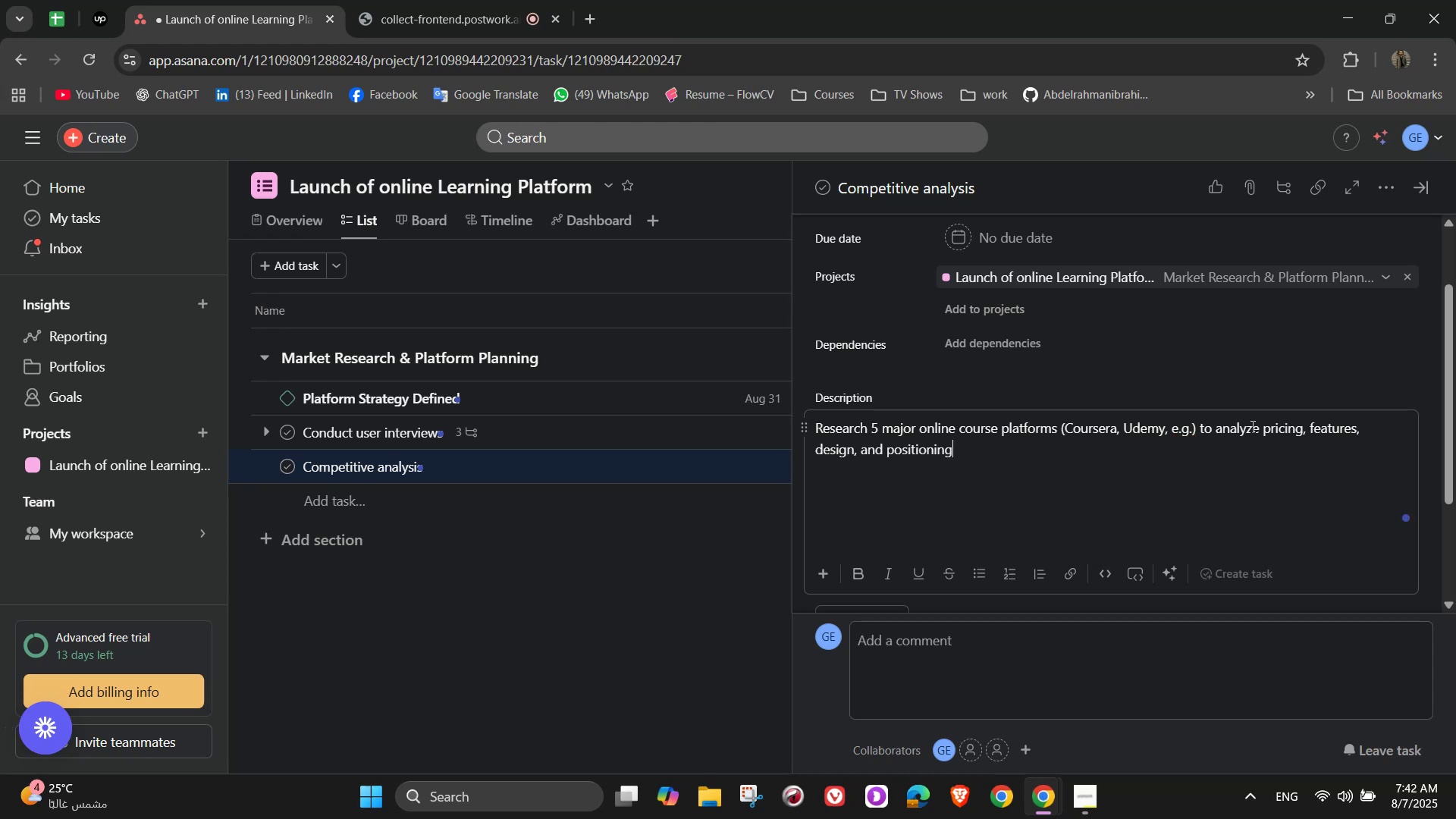 
scroll: coordinate [1098, 513], scroll_direction: down, amount: 1.0
 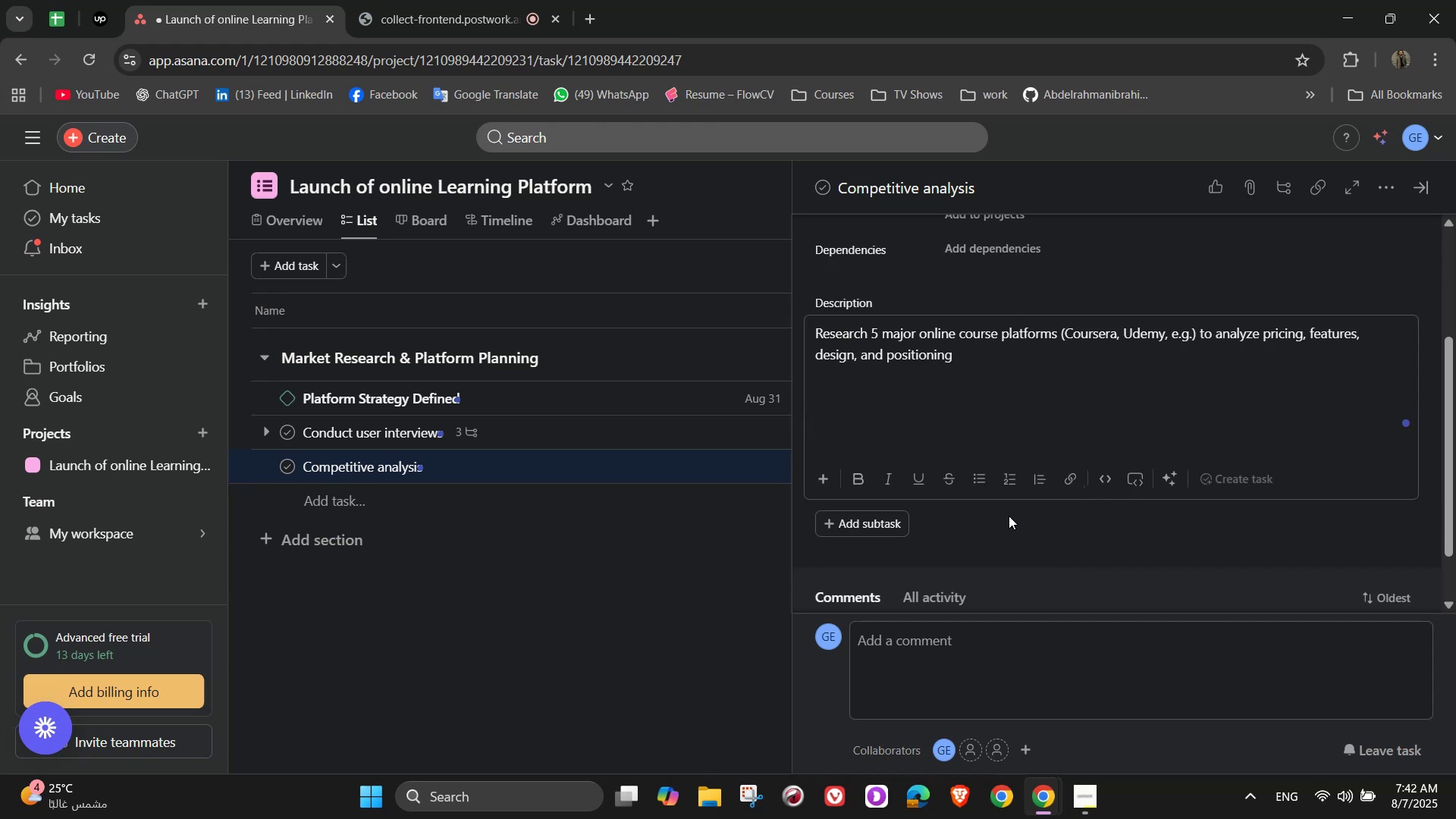 
left_click([1007, 516])
 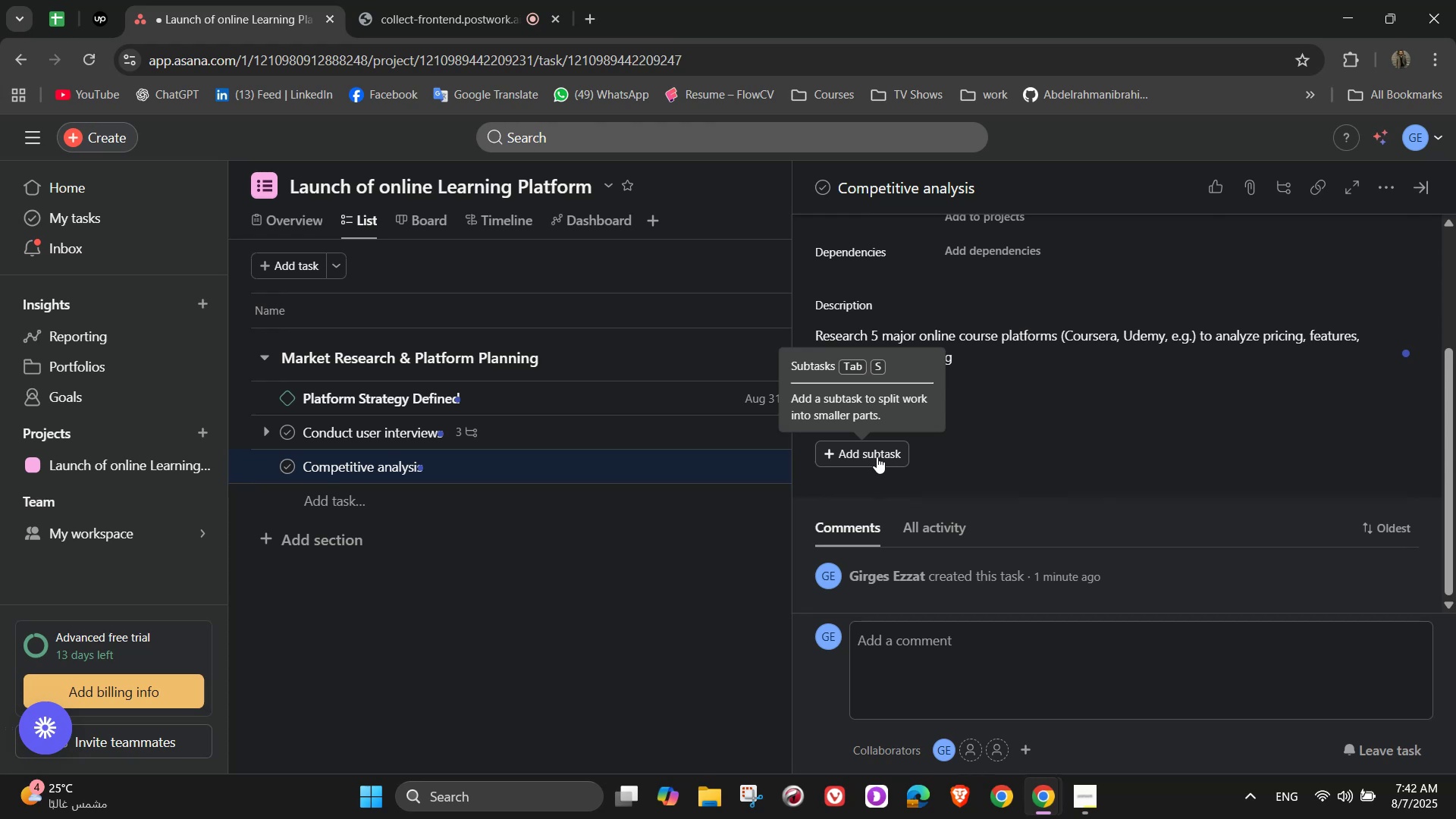 
left_click([873, 449])
 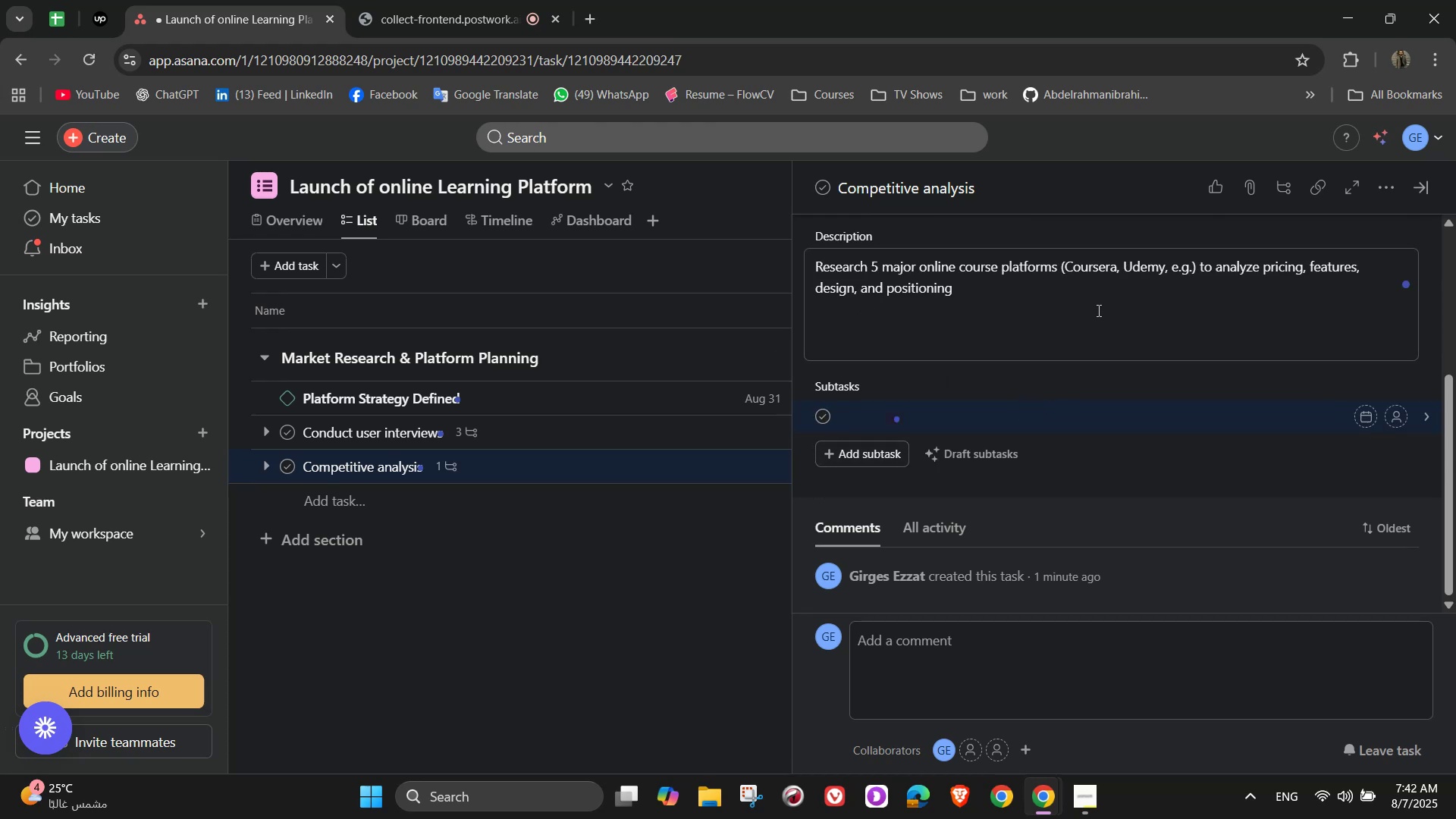 
type(Identify comp)
 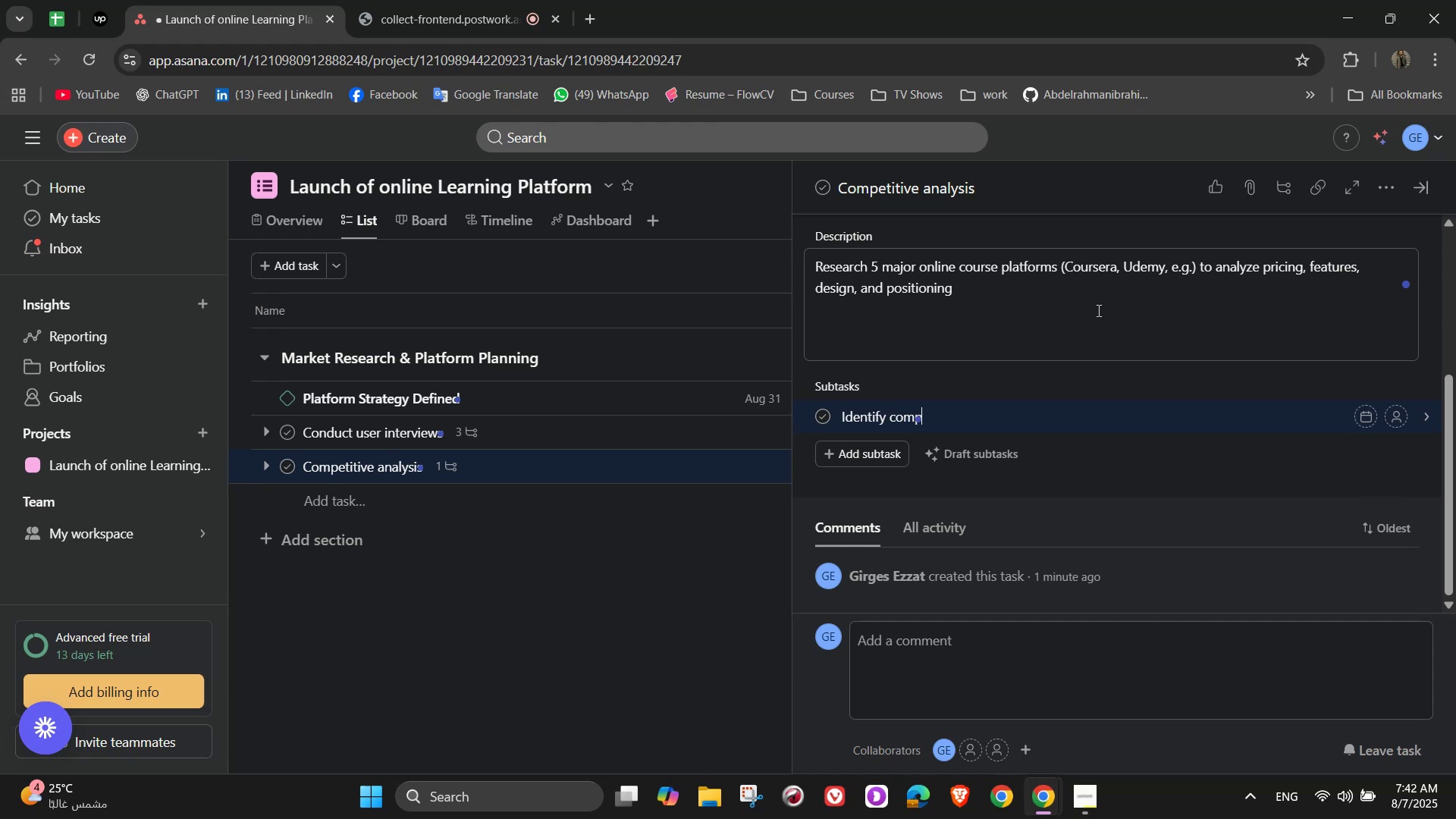 
wait(7.26)
 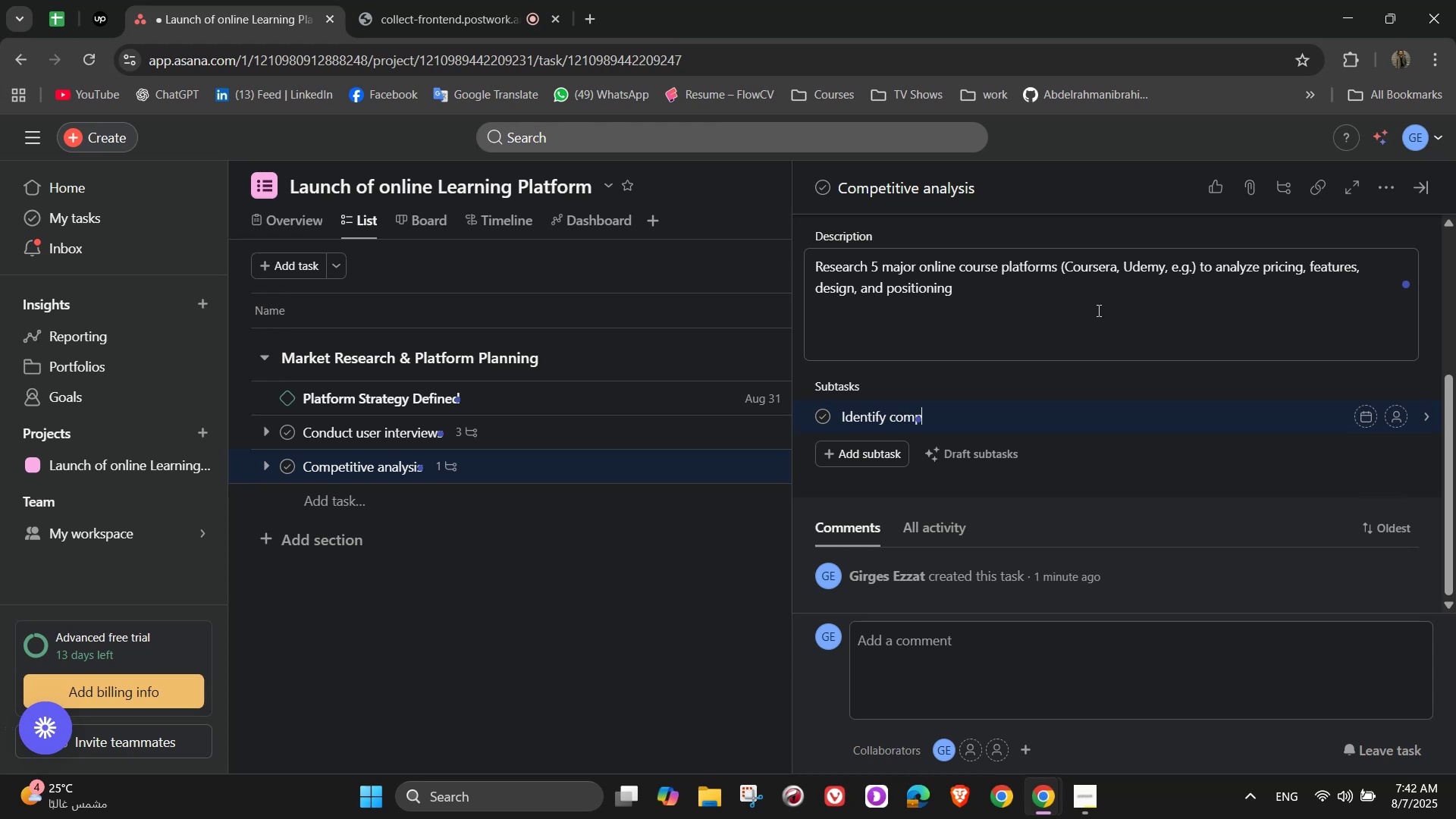 
type(etitors and create a comparison sheet)
 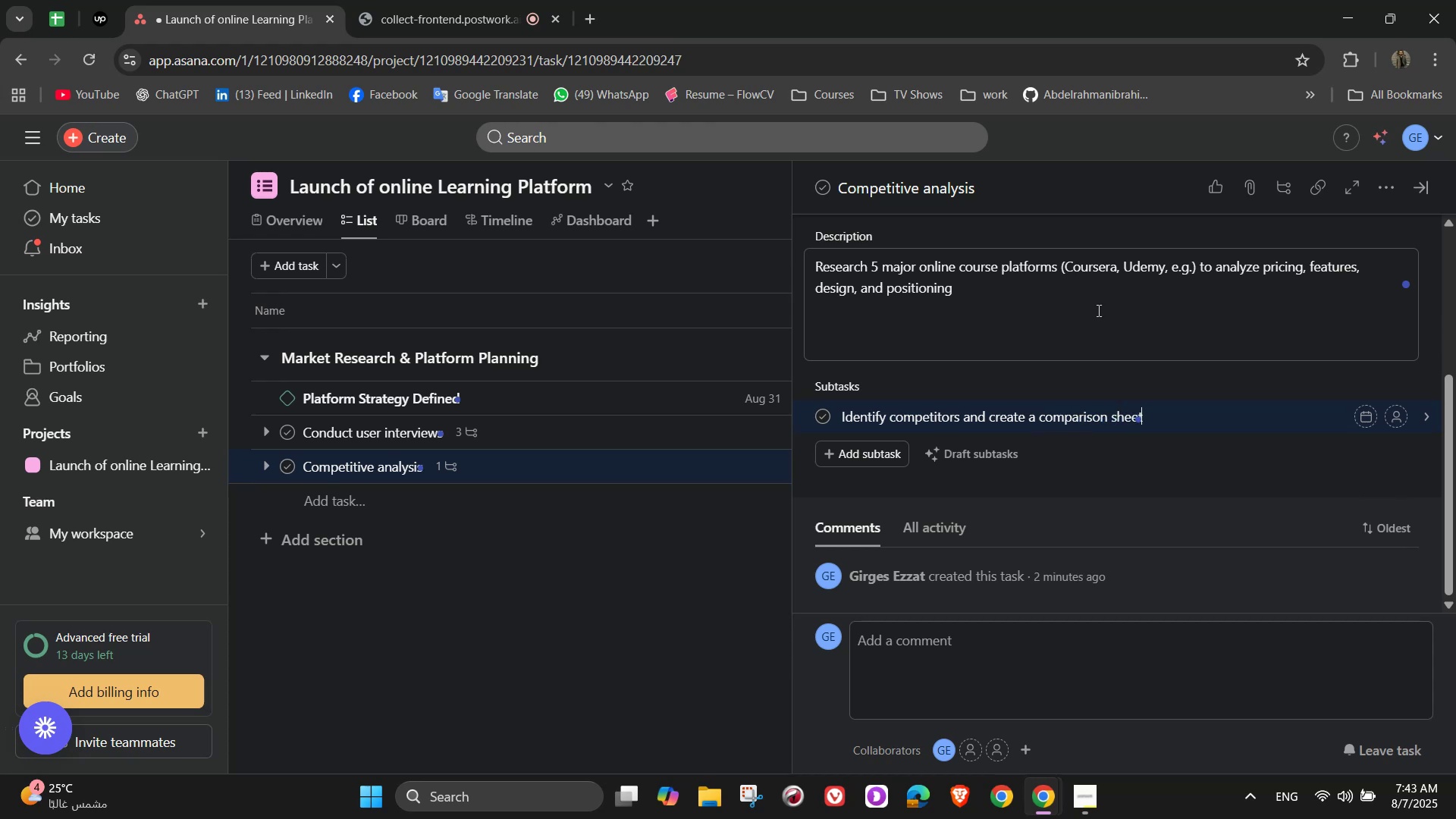 
key(Enter)
 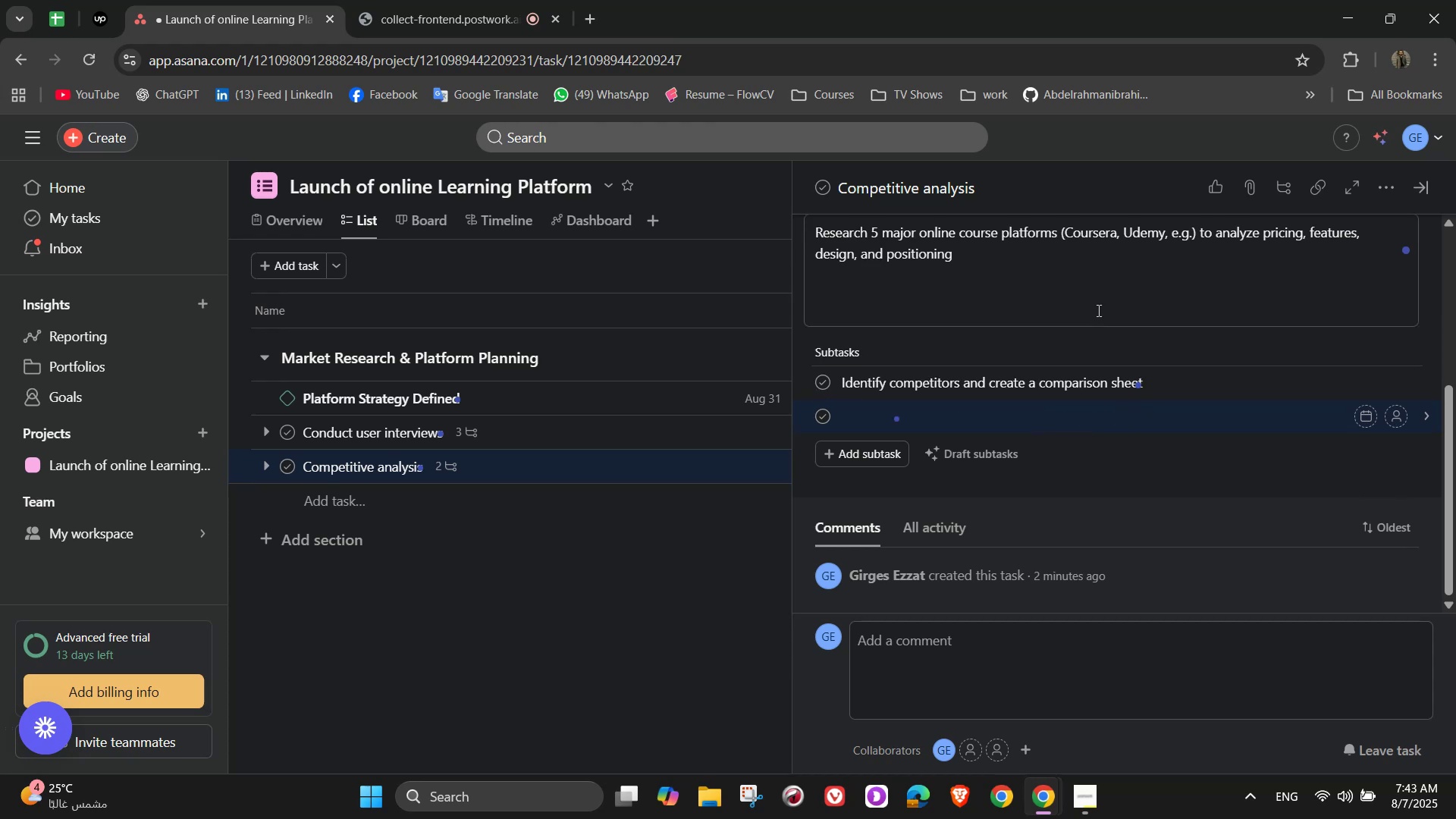 
type(Examine their strengths and weaknesses)
 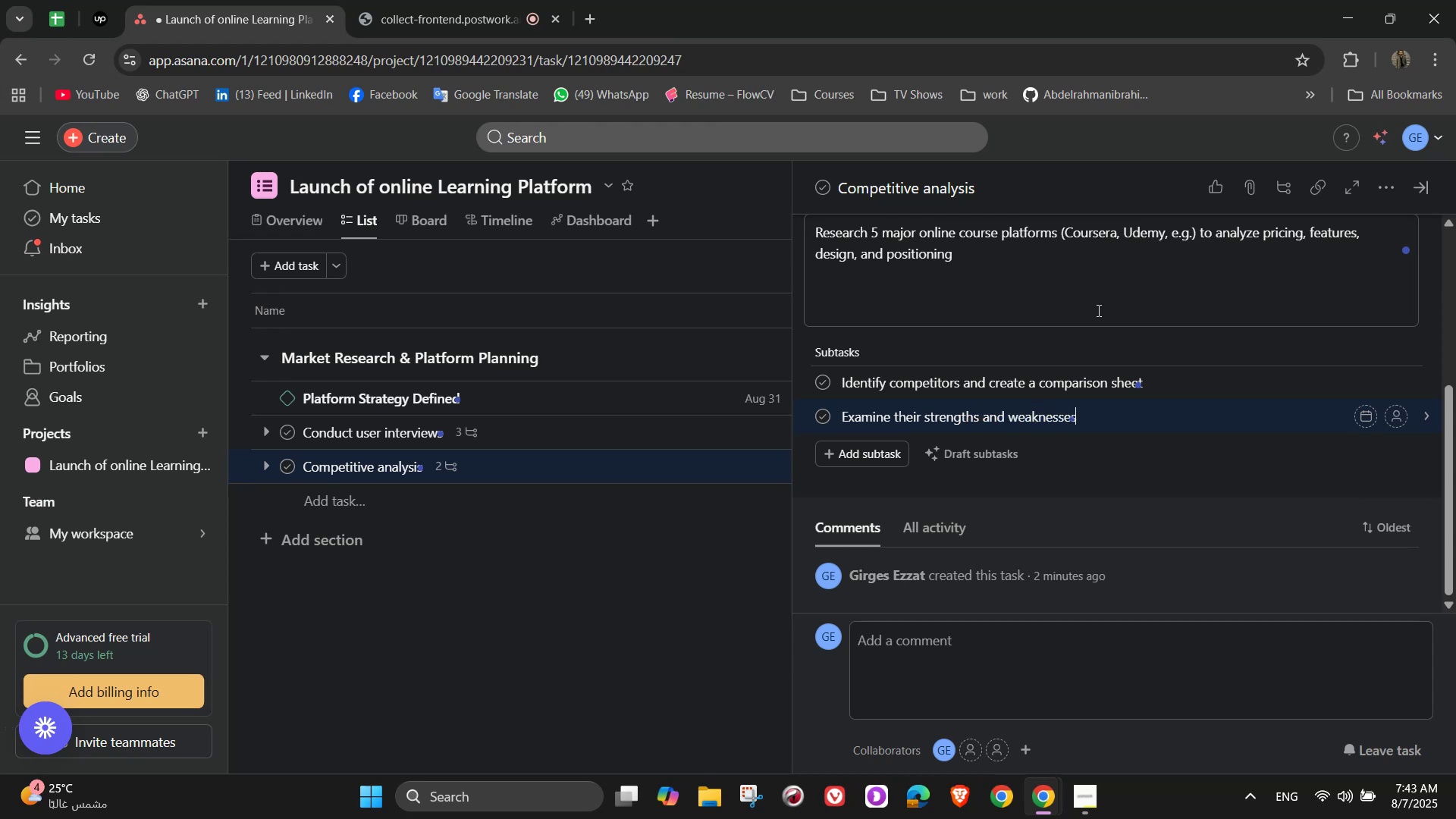 
key(Enter)
 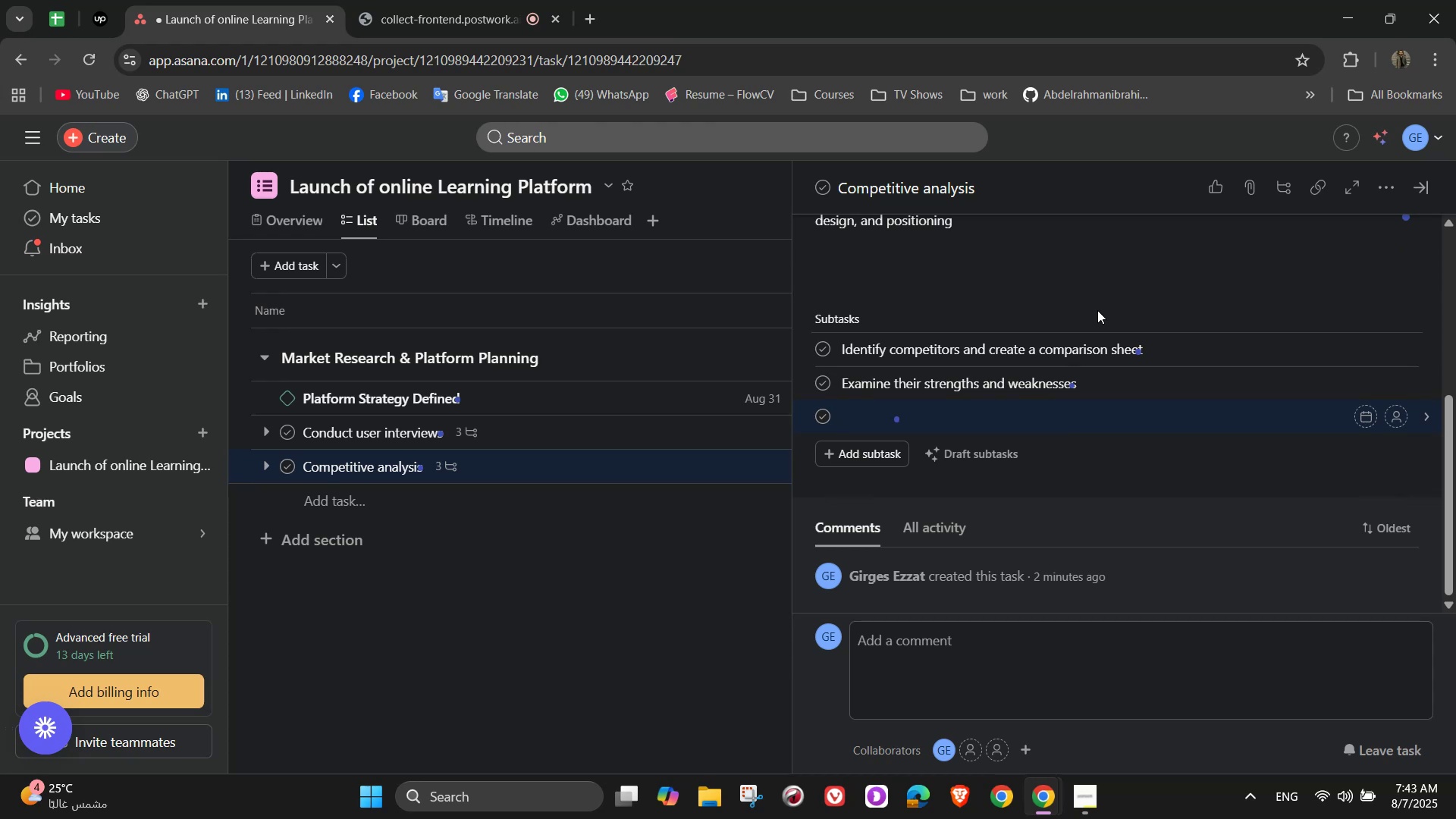 
type(Com)
 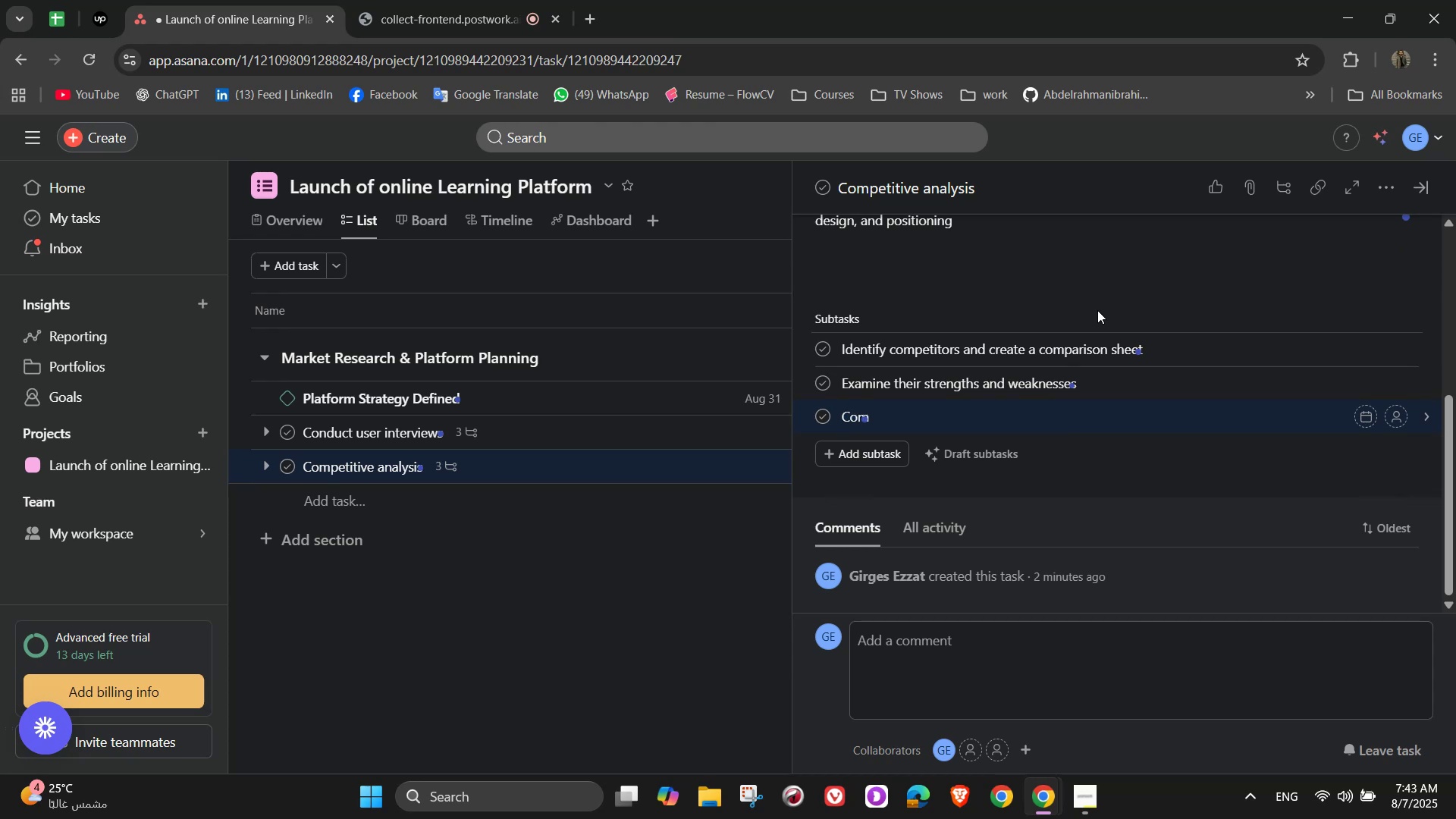 
type(pile report for stakeholder review)
 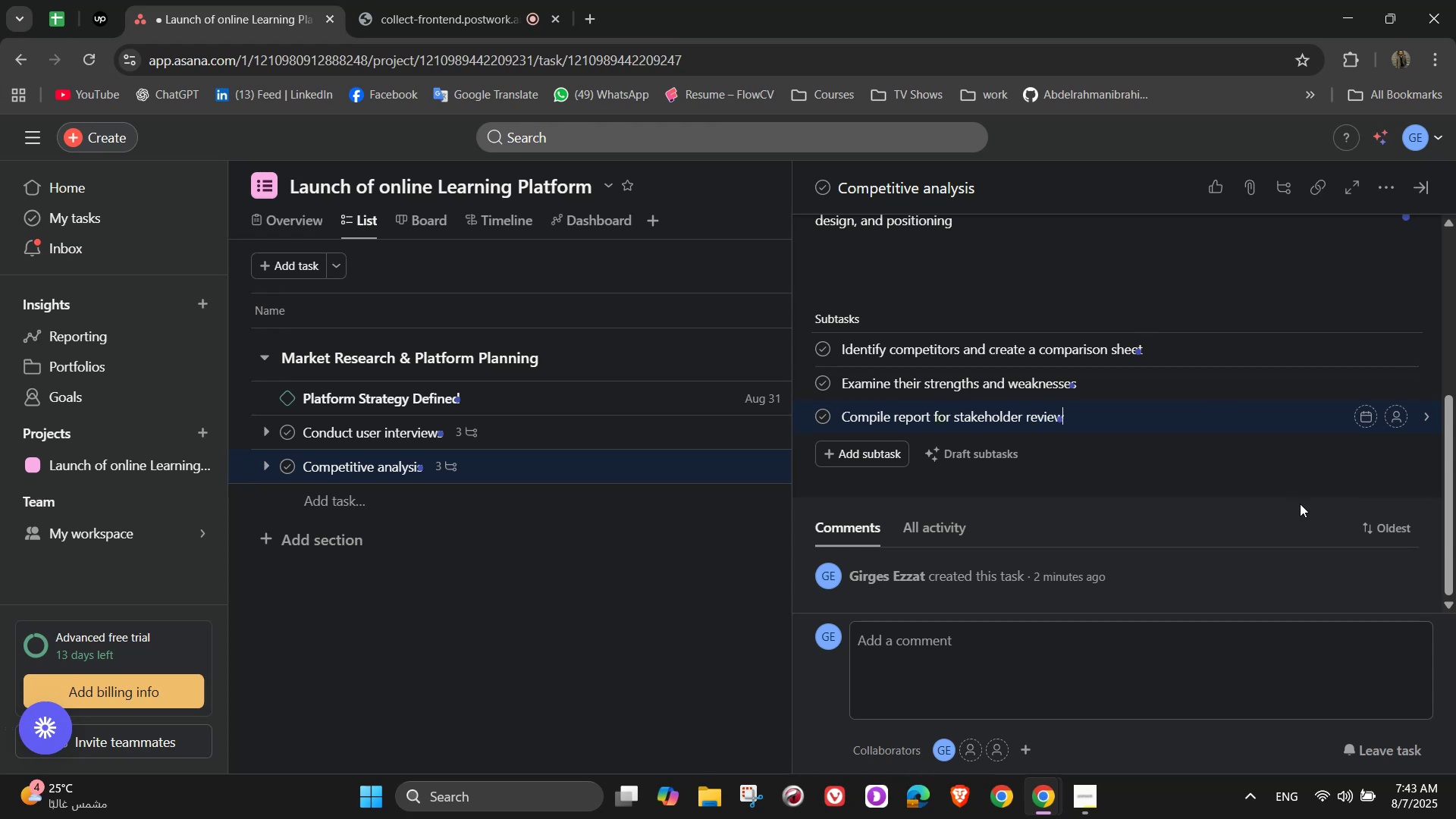 
left_click([1222, 490])
 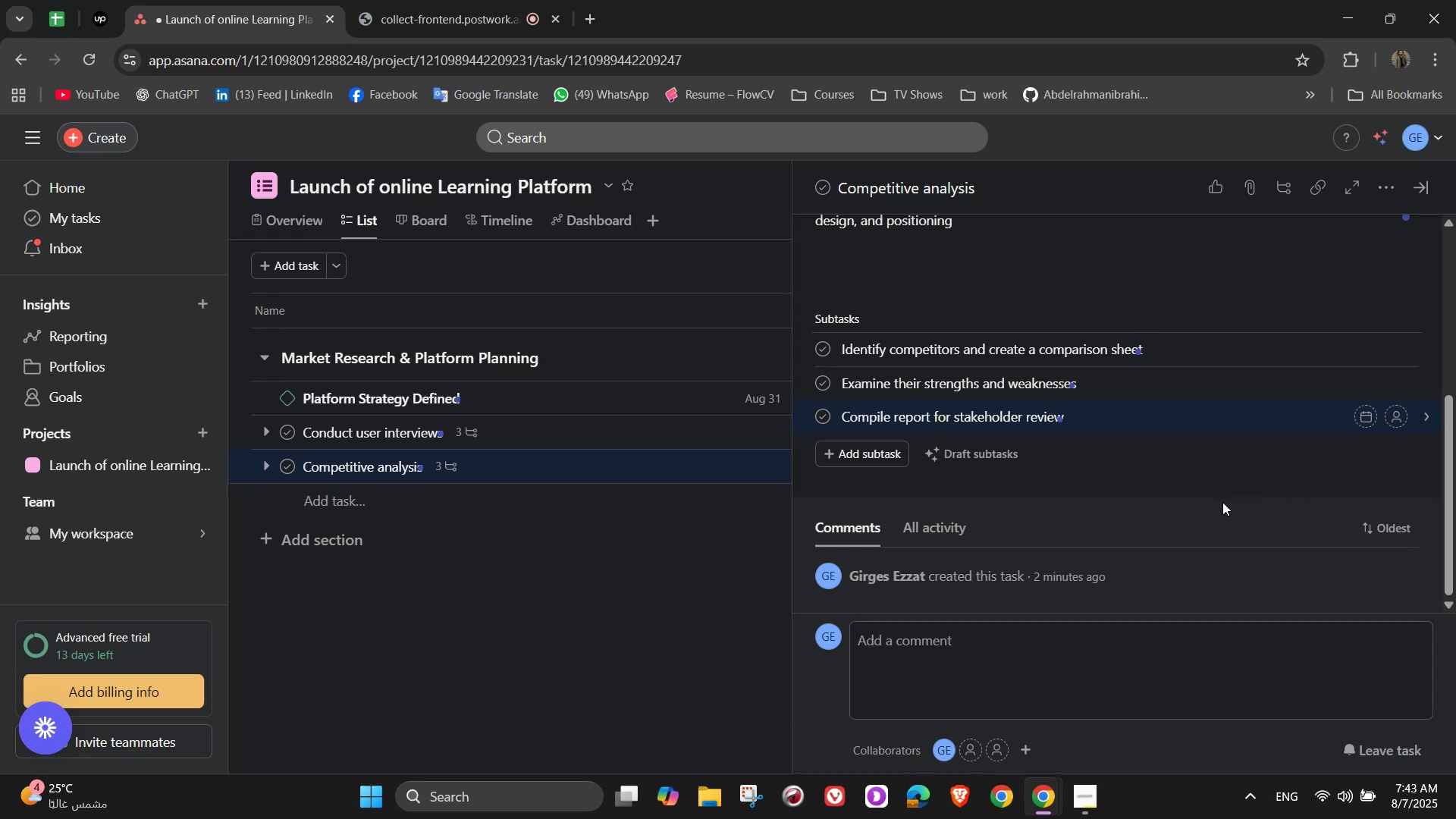 
scroll: coordinate [1225, 504], scroll_direction: up, amount: 3.0
 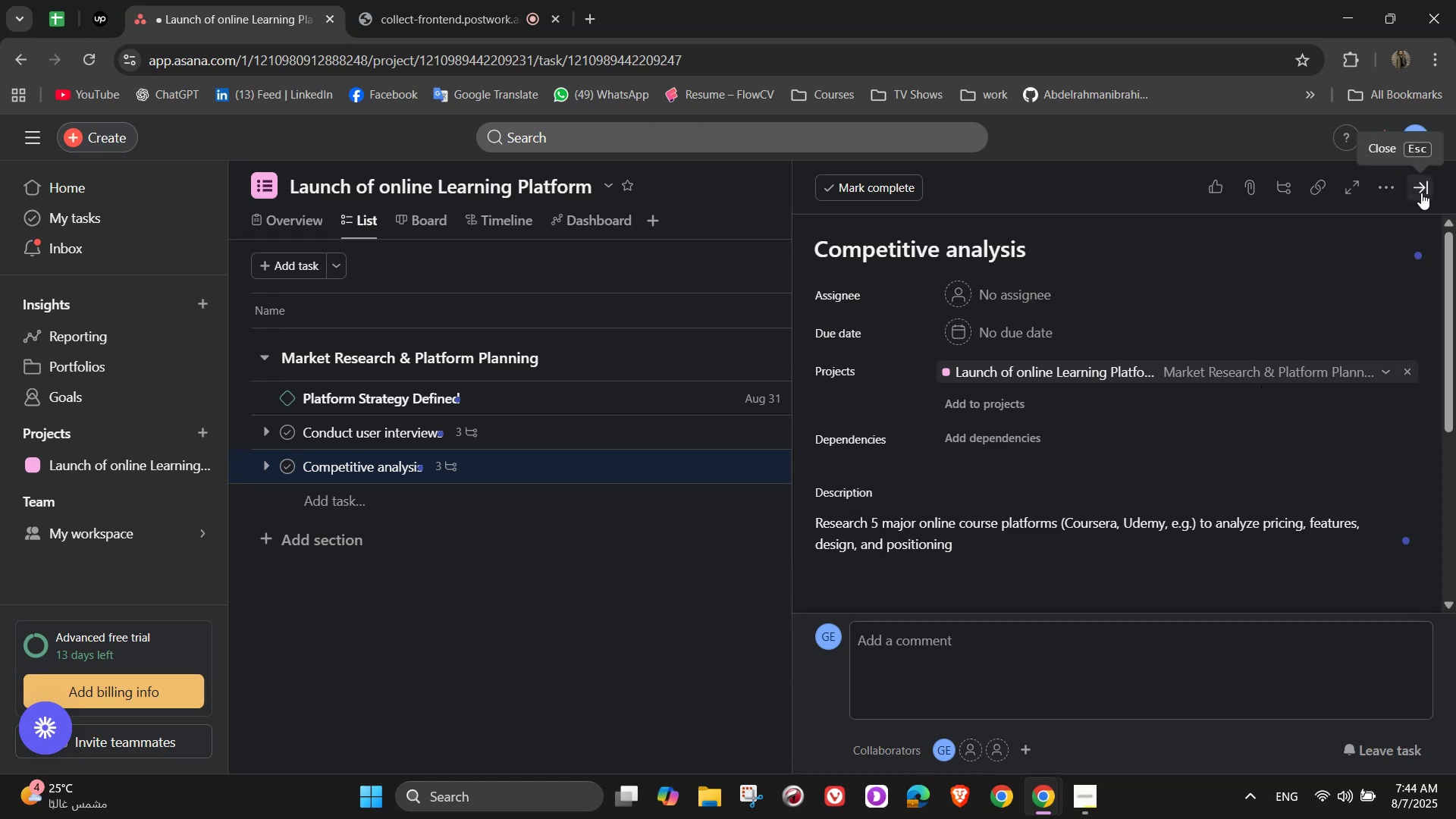 
wait(7.16)
 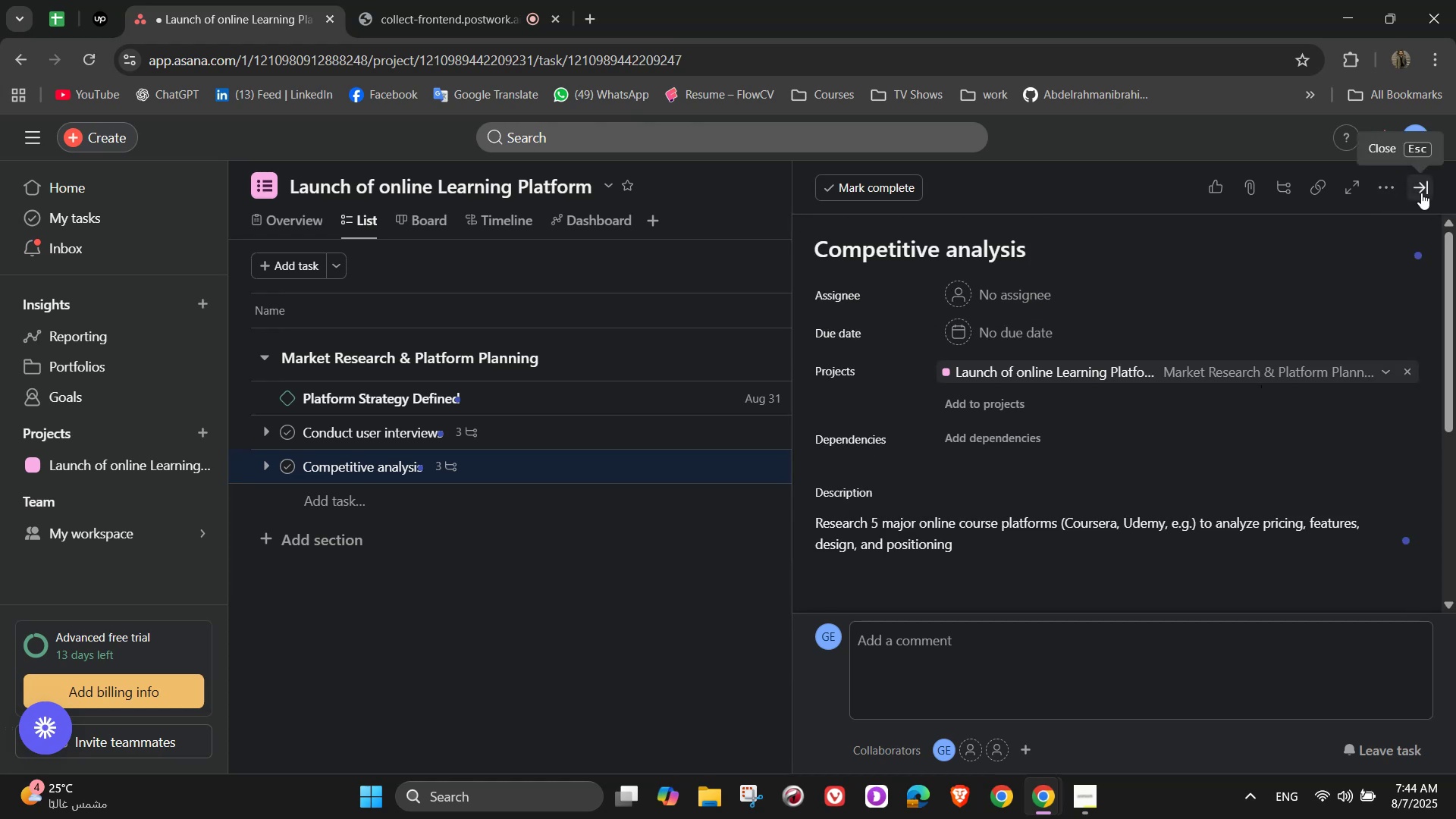 
left_click([1421, 193])
 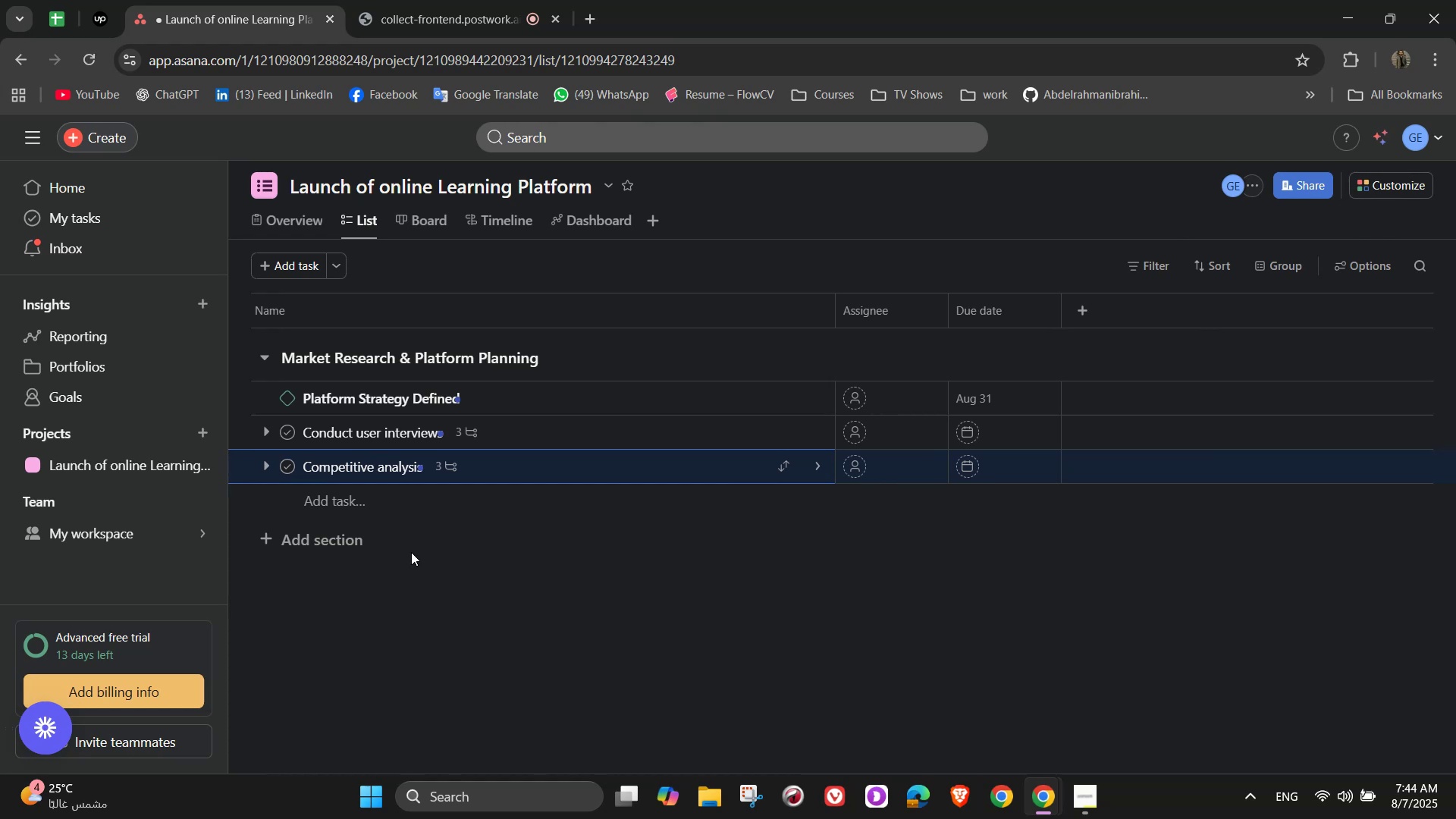 
wait(5.27)
 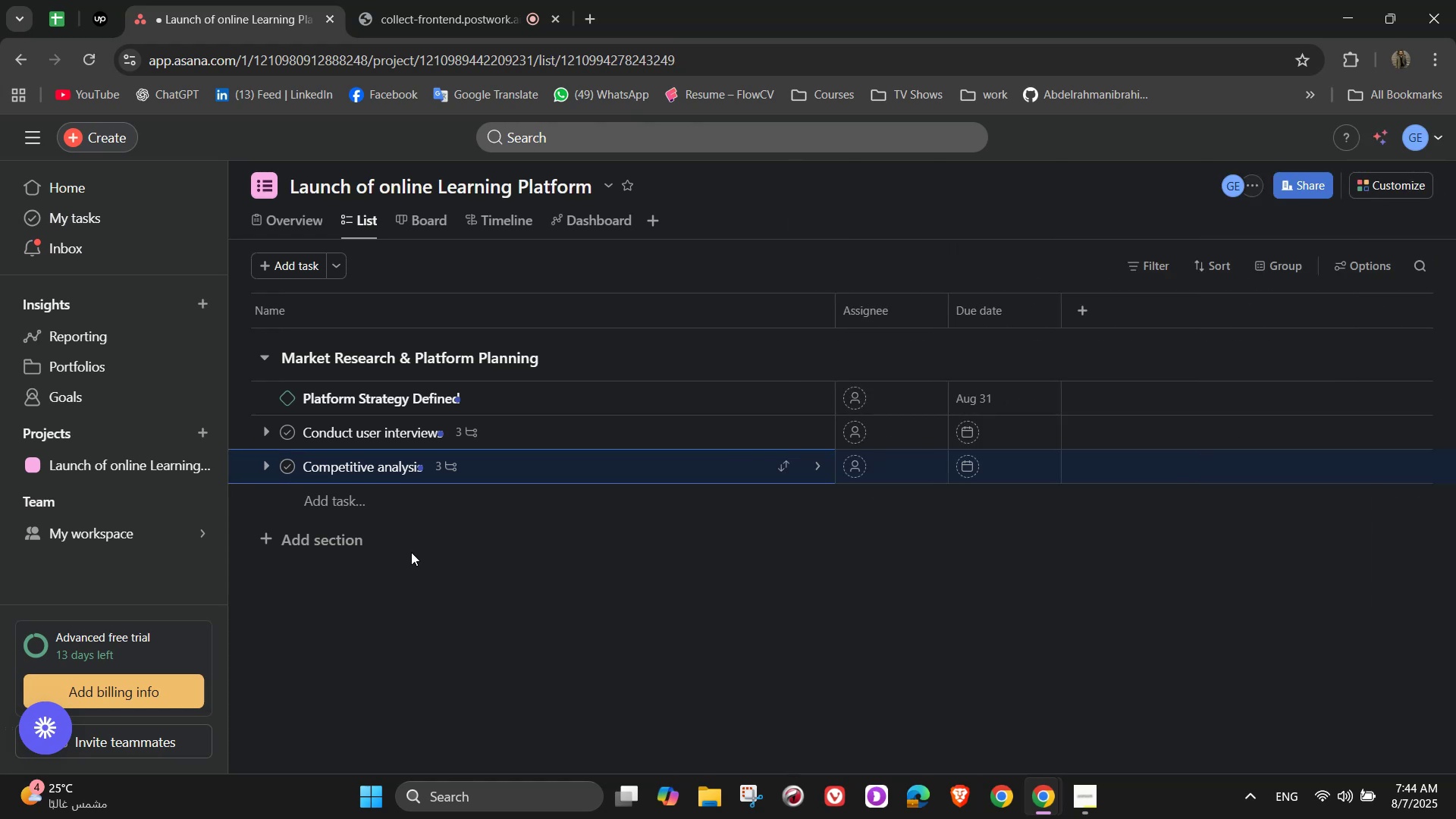 
left_click([372, 500])
 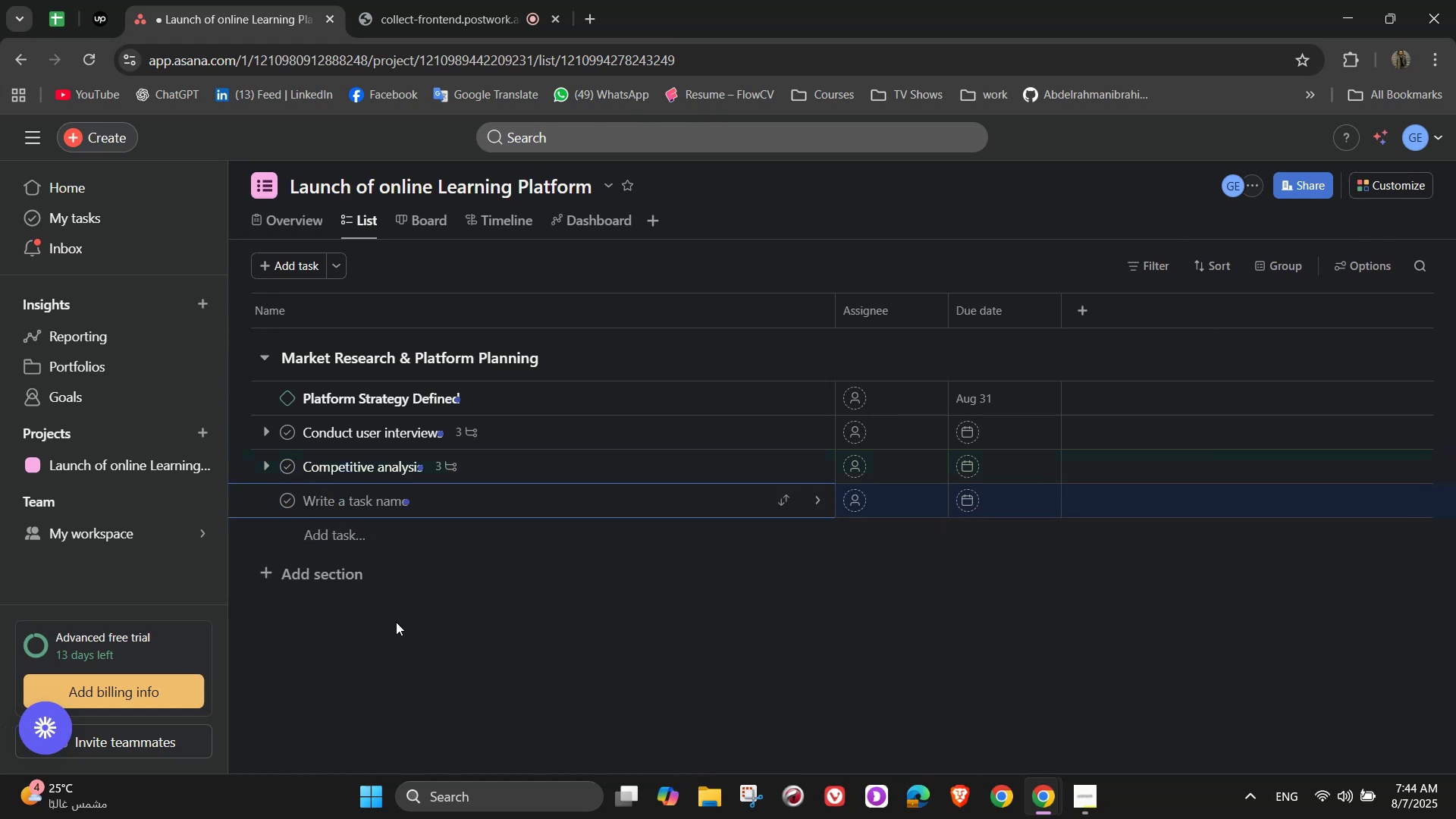 
type(Define MVP features)
 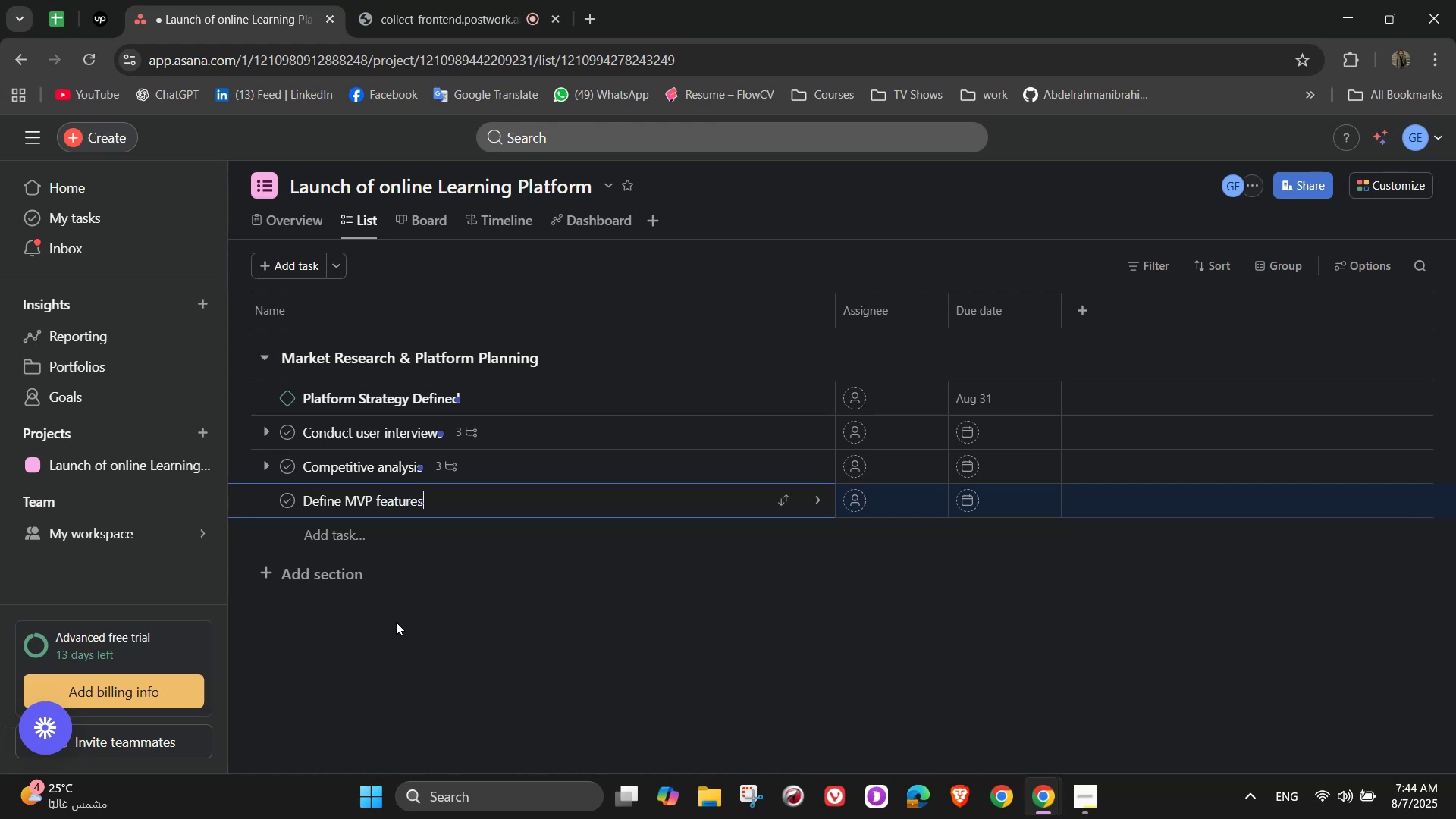 
mouse_move([854, 516])
 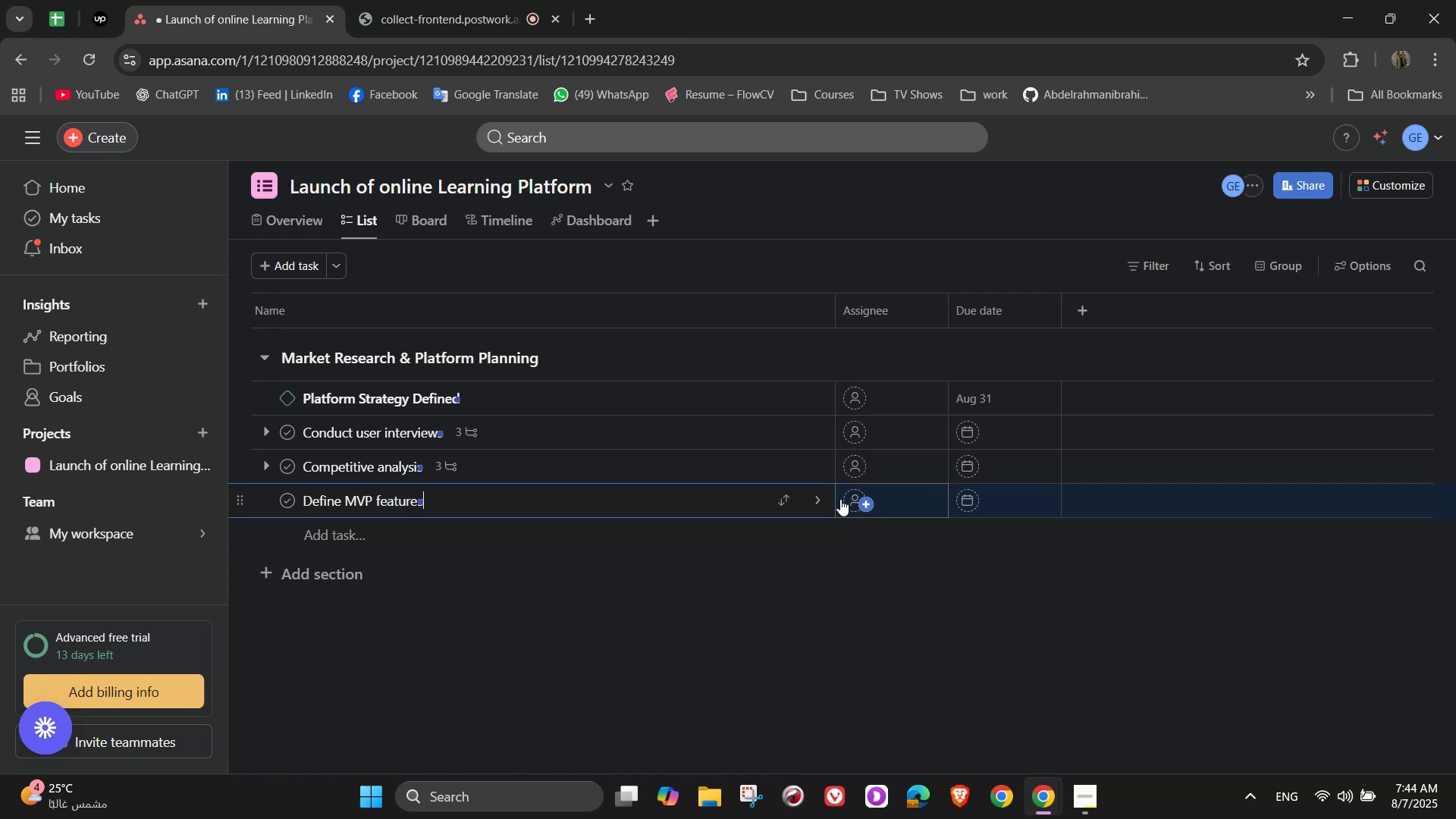 
left_click([823, 498])
 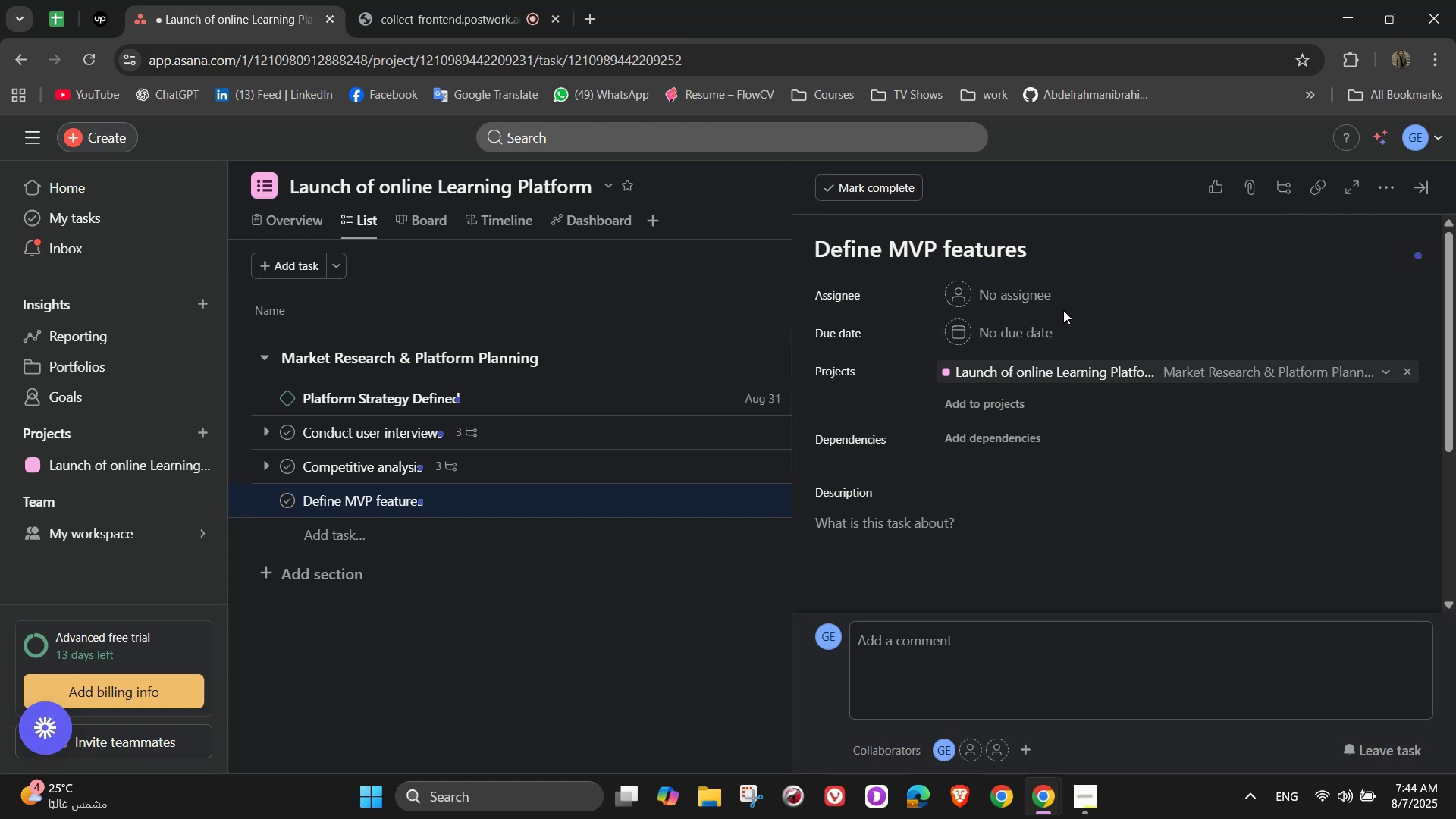 
scroll: coordinate [1032, 449], scroll_direction: down, amount: 1.0
 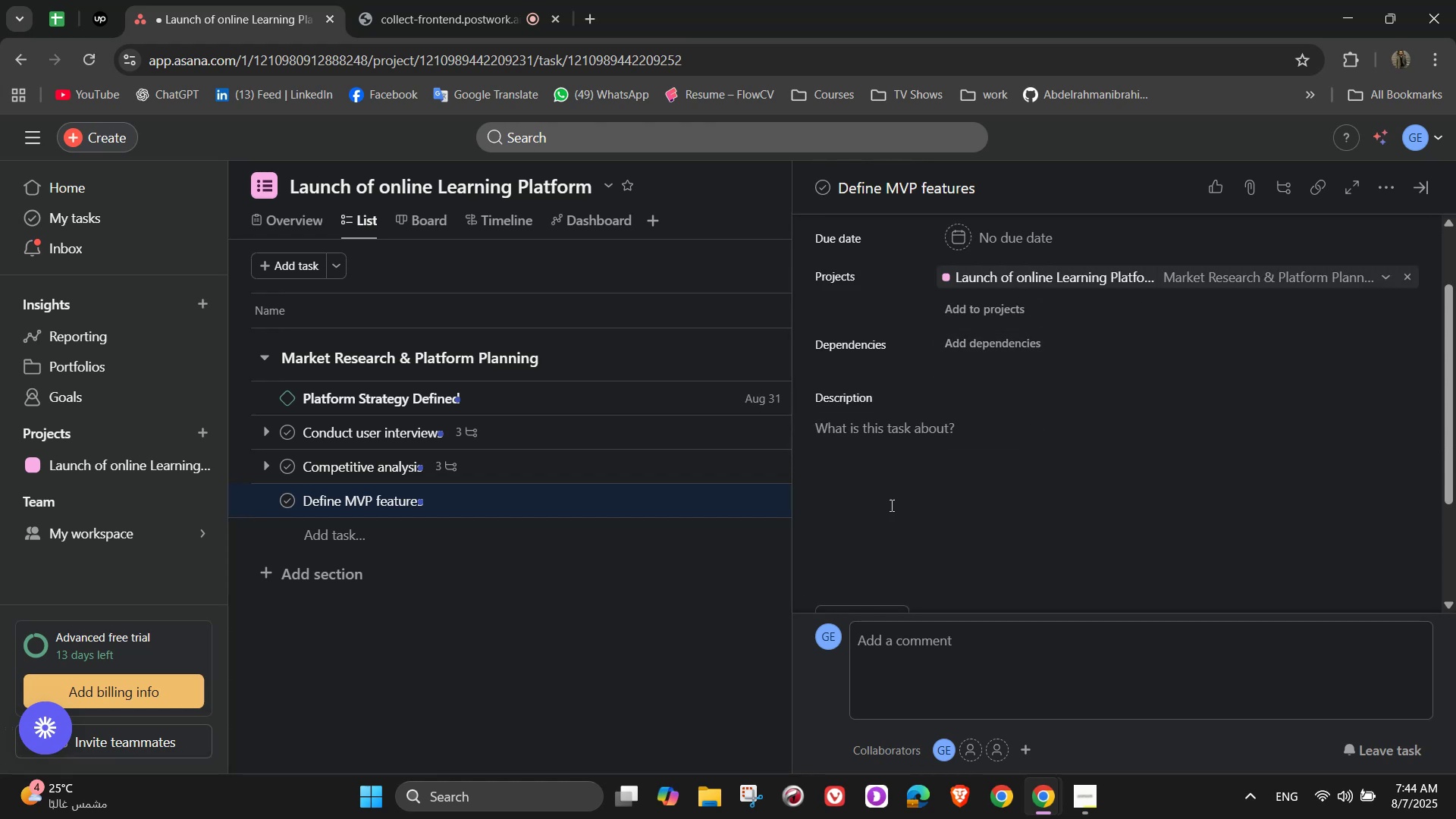 
left_click([900, 436])
 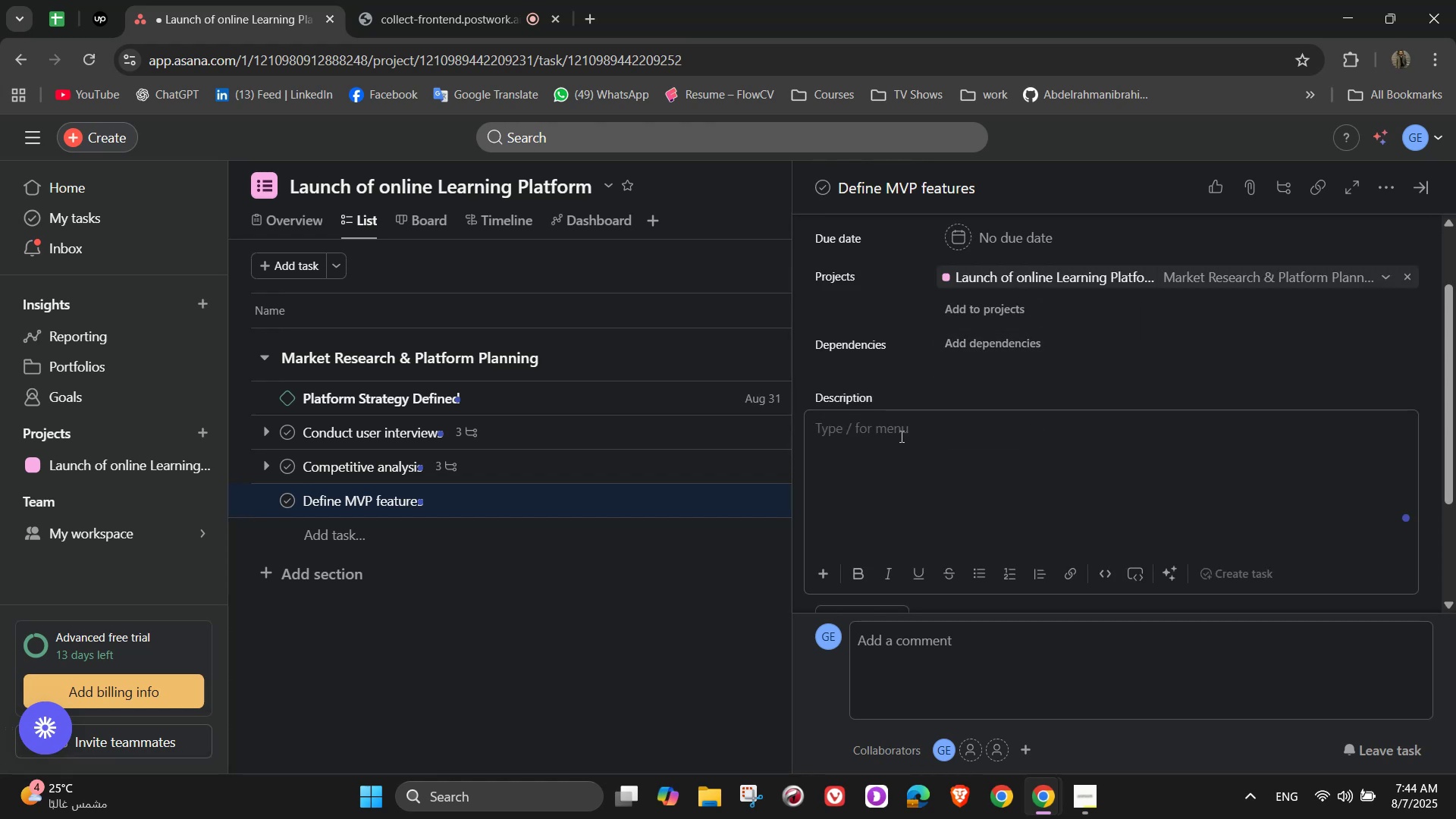 
type(Decide on the essential set of platform features to be)
 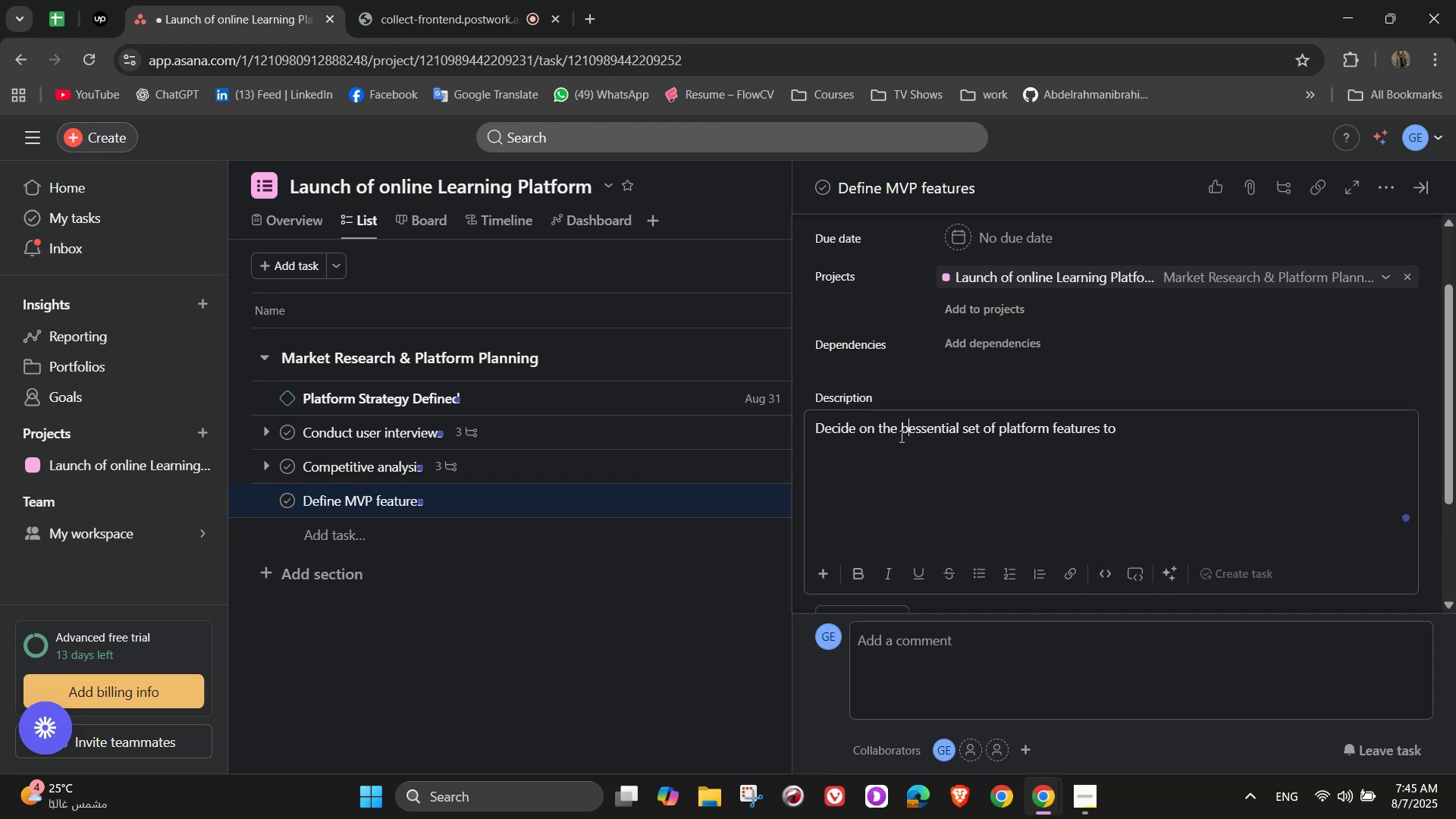 
left_click([900, 436])
 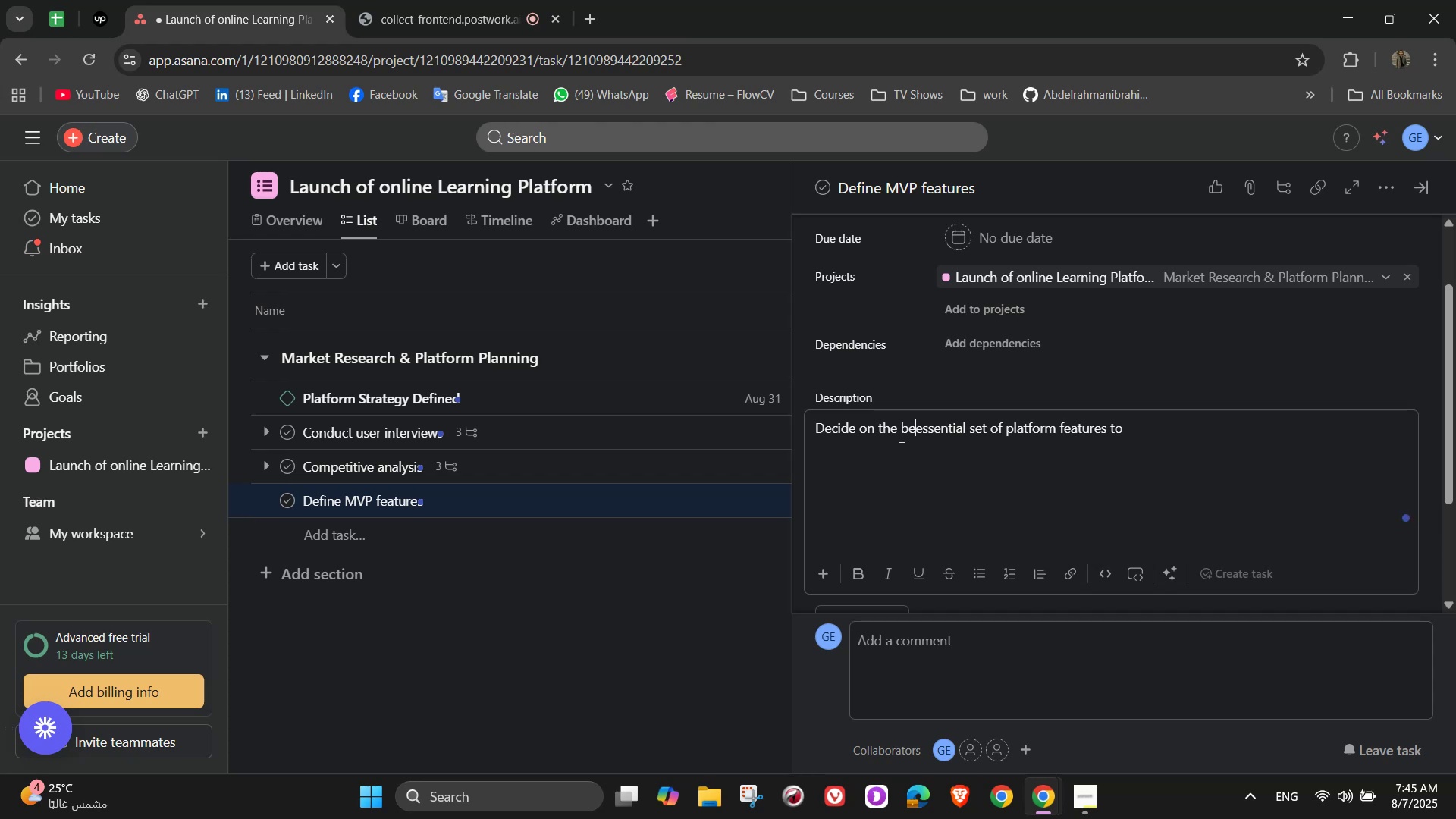 
type( build)
 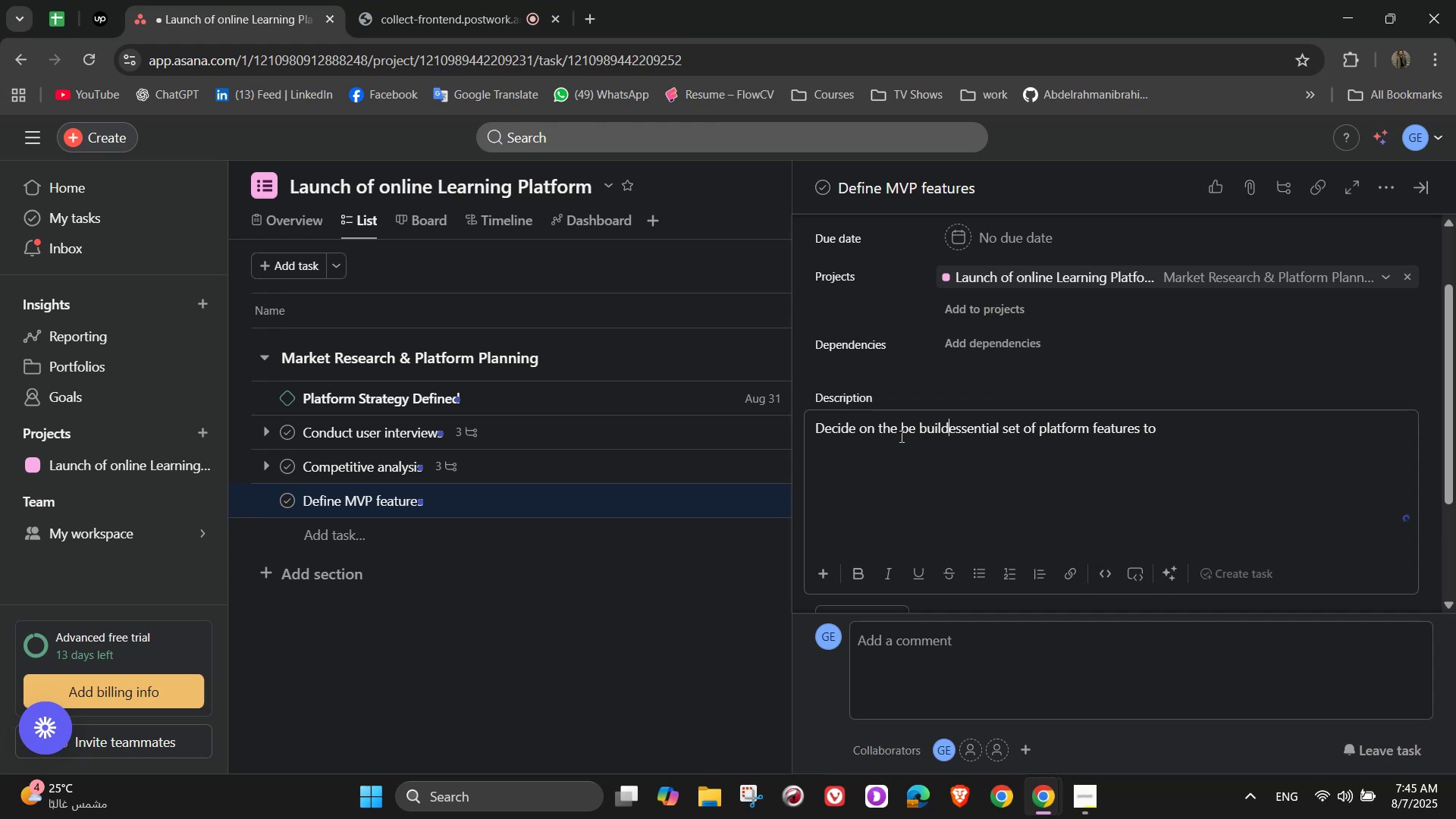 
key(Control+Z)
 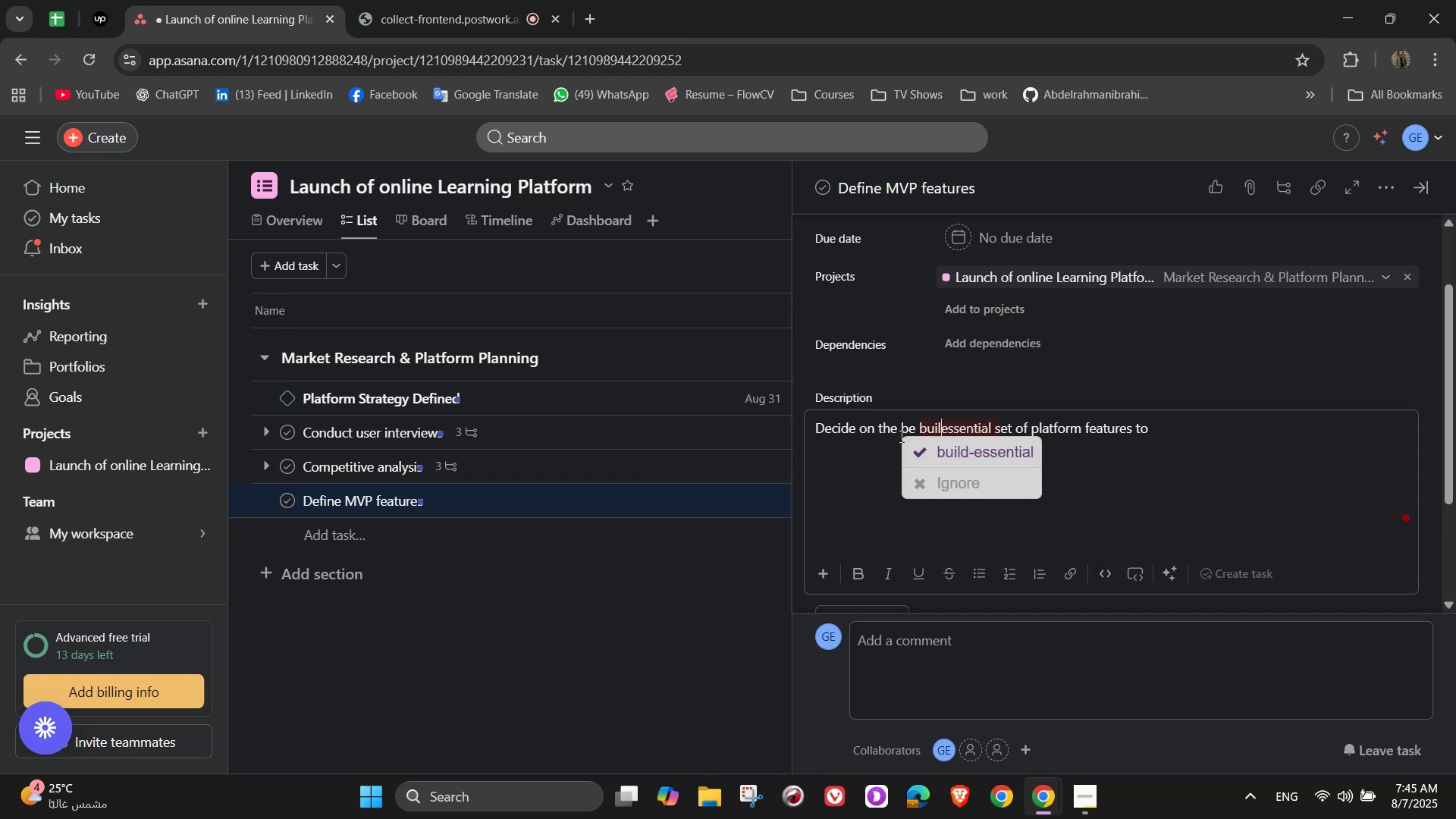 
key(Control+Z)
 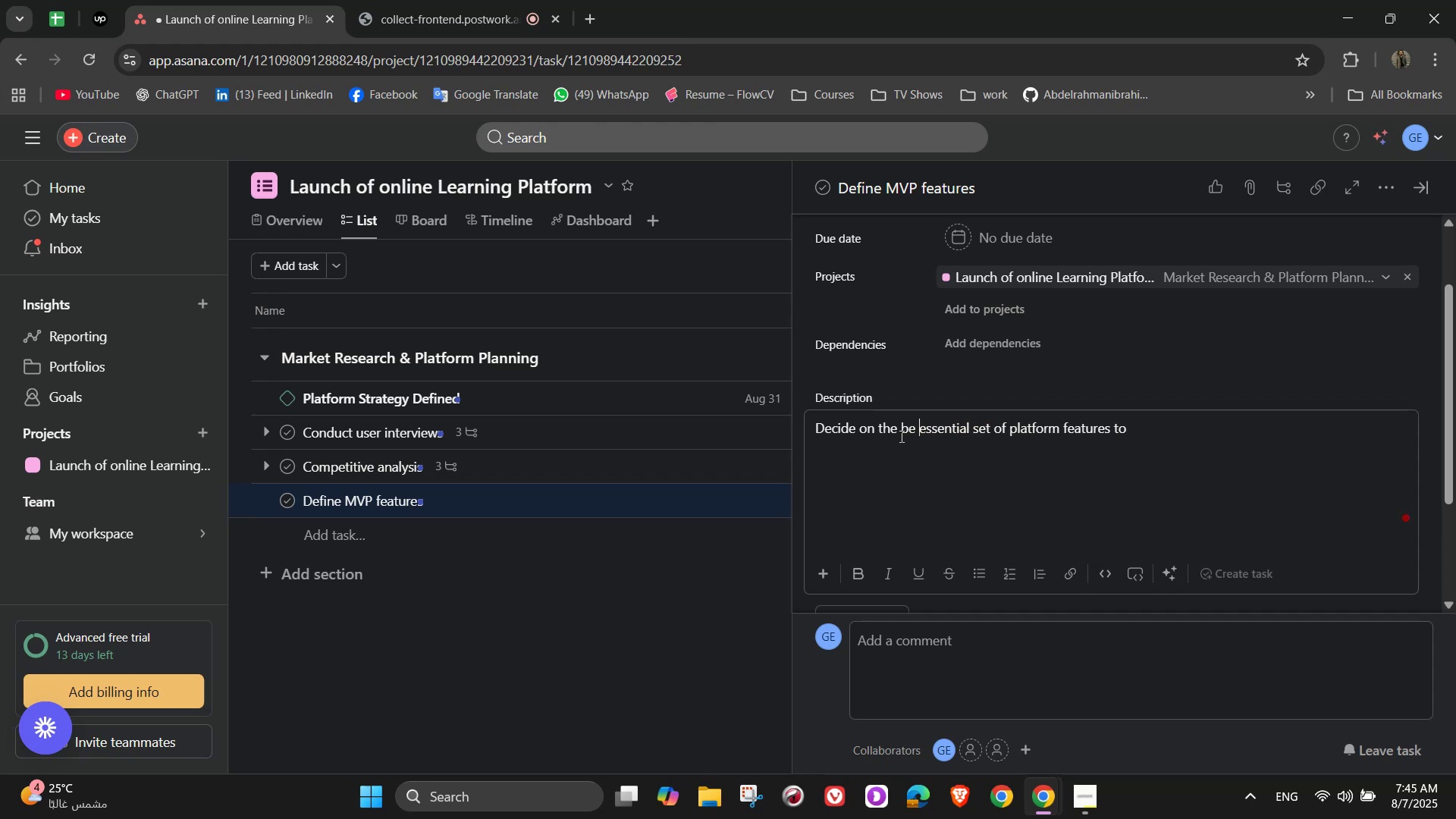 
key(Control+Z)
 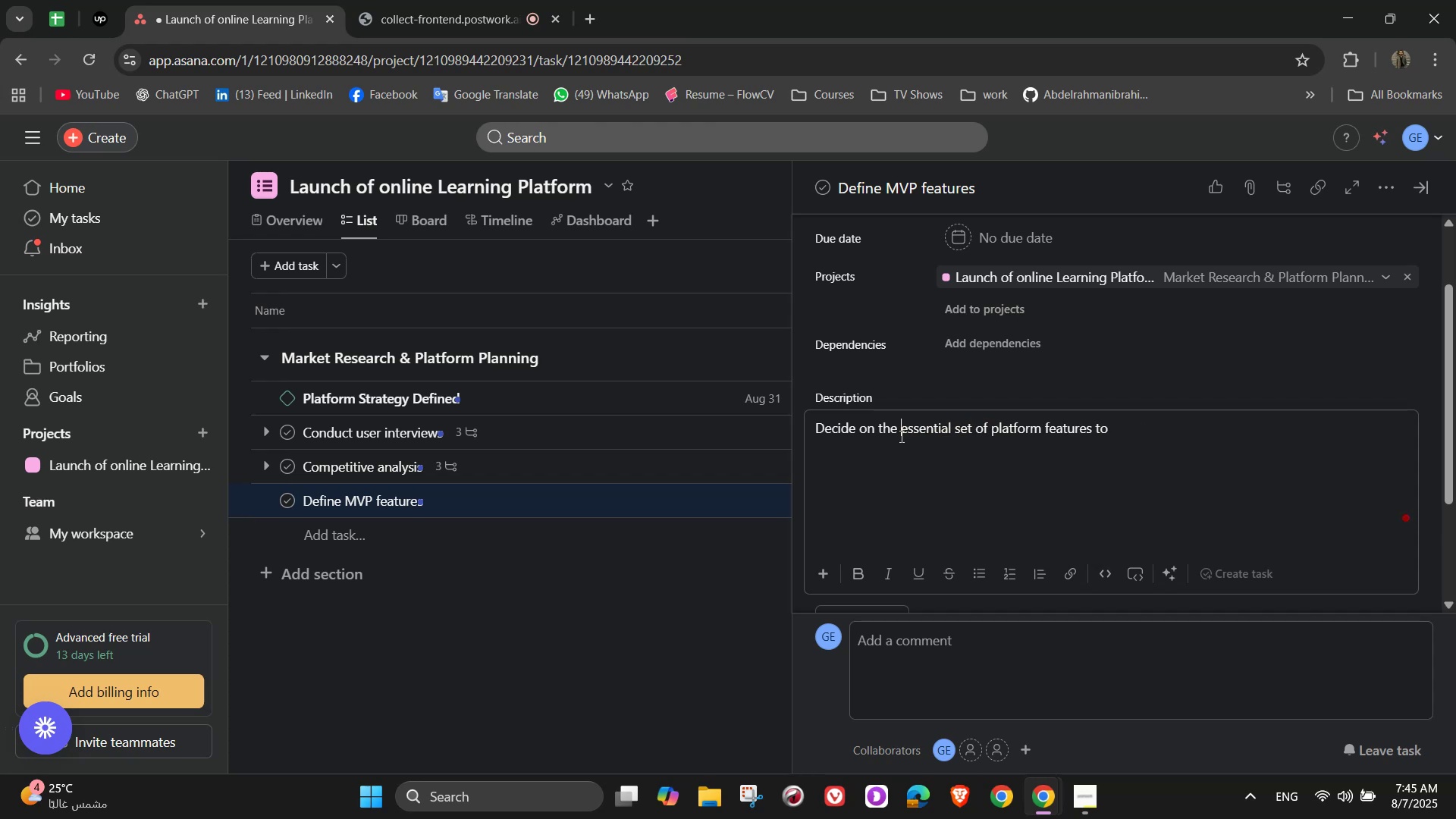 
key(Control+Z)
 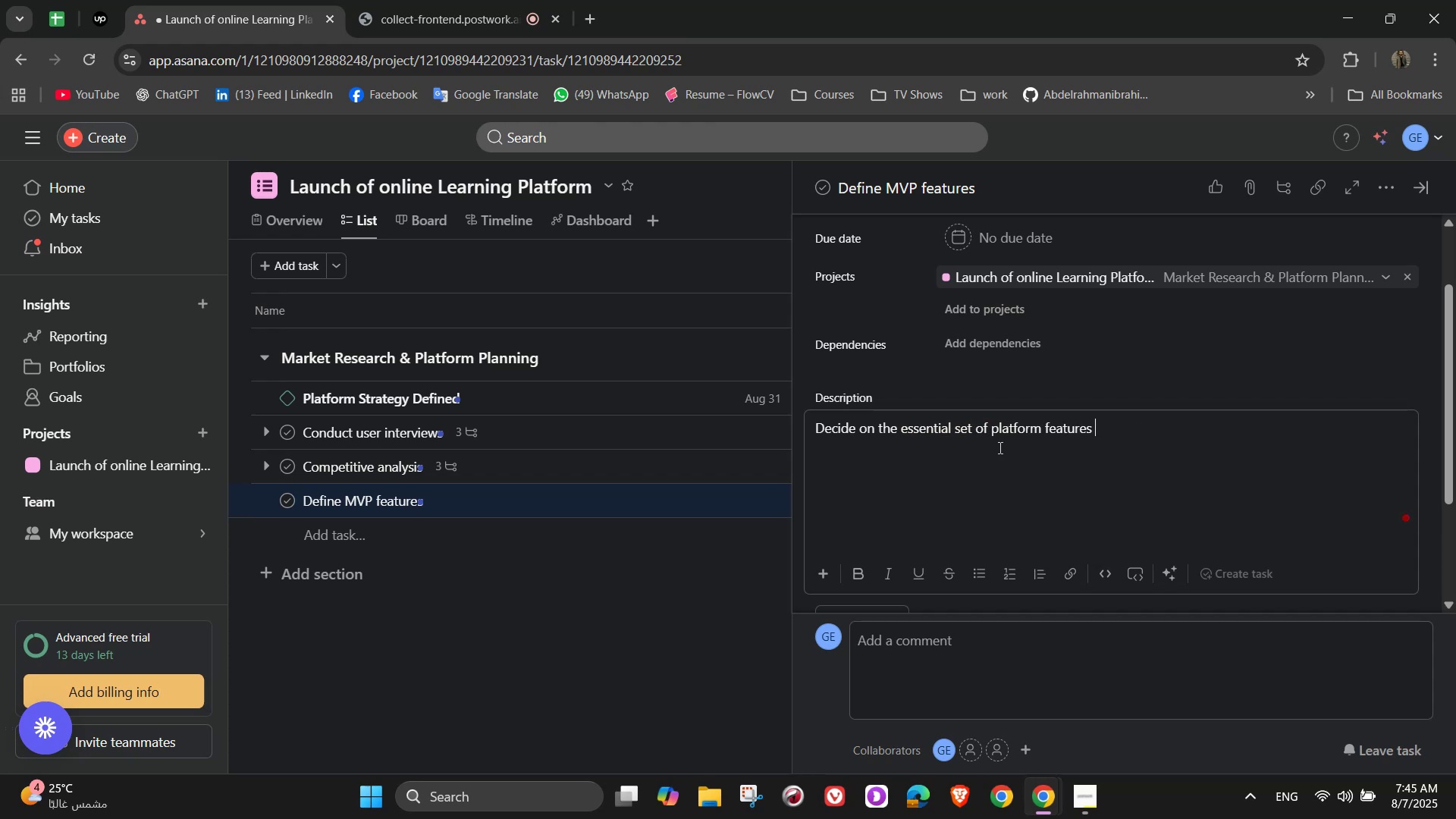 
key(Control+Z)
 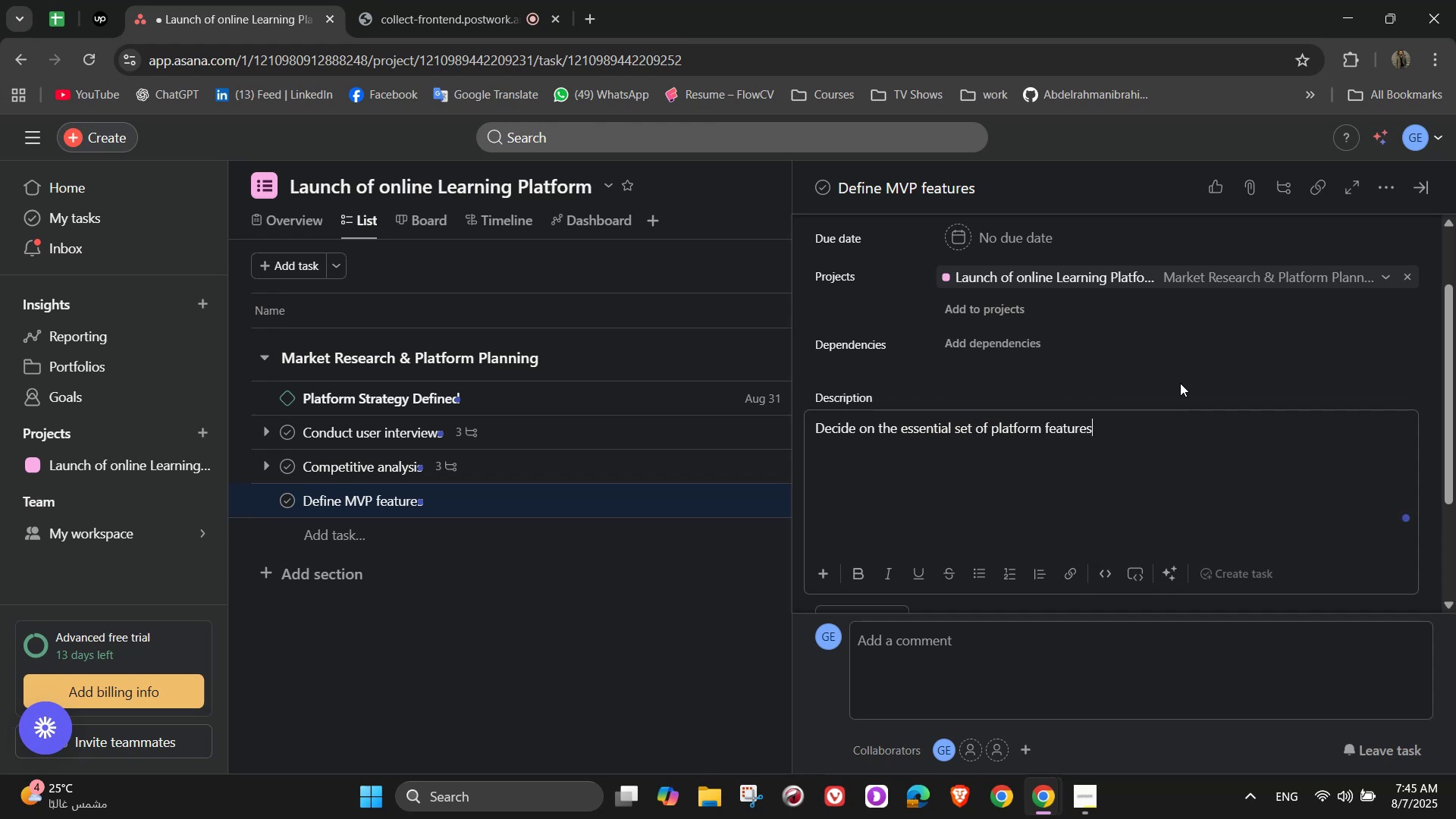 
type( to bw)
key(Backspace)
type(e build )
key(Backspace)
key(Backspace)
type(t in the first launch version)
 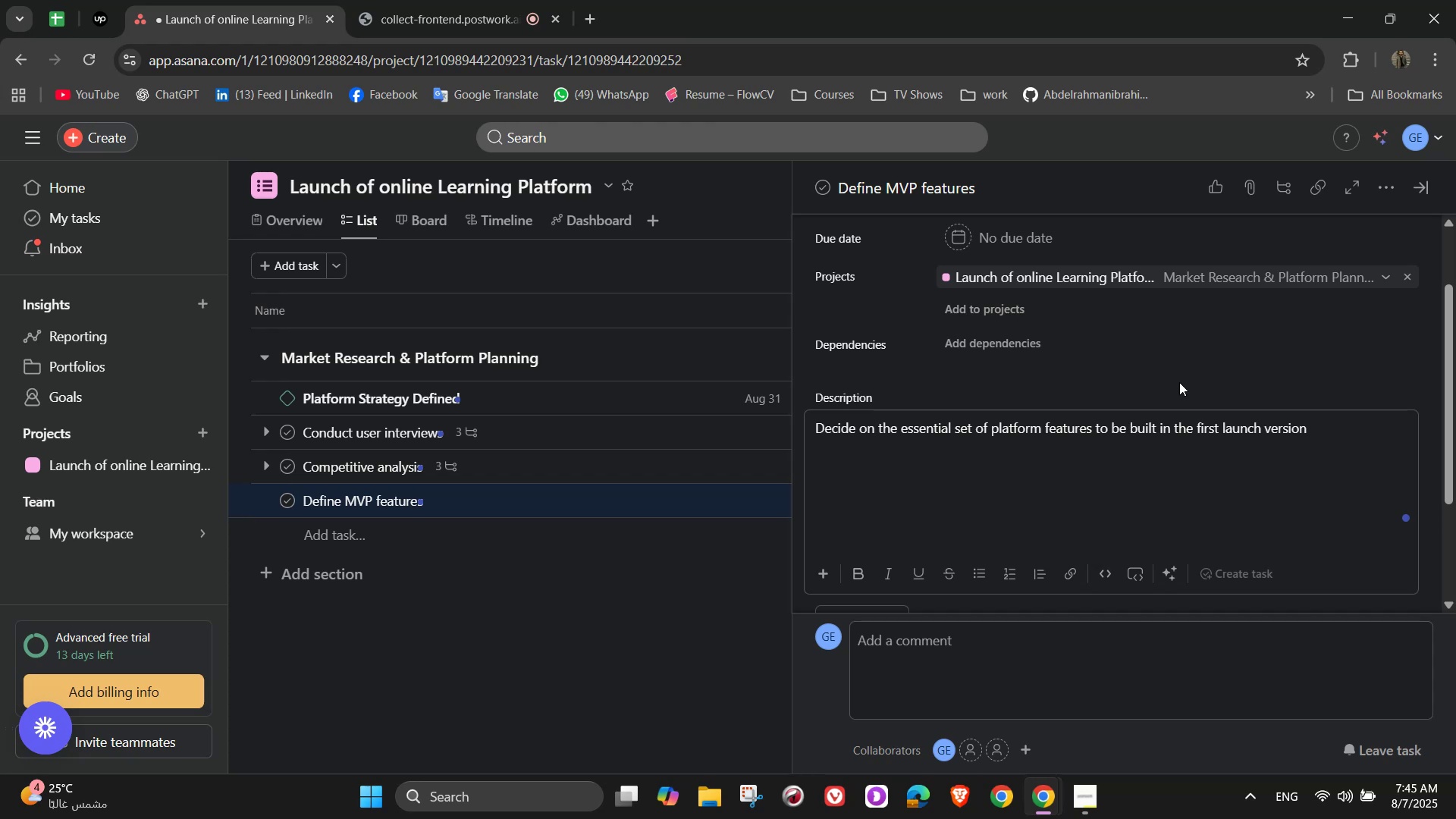 
wait(11.28)
 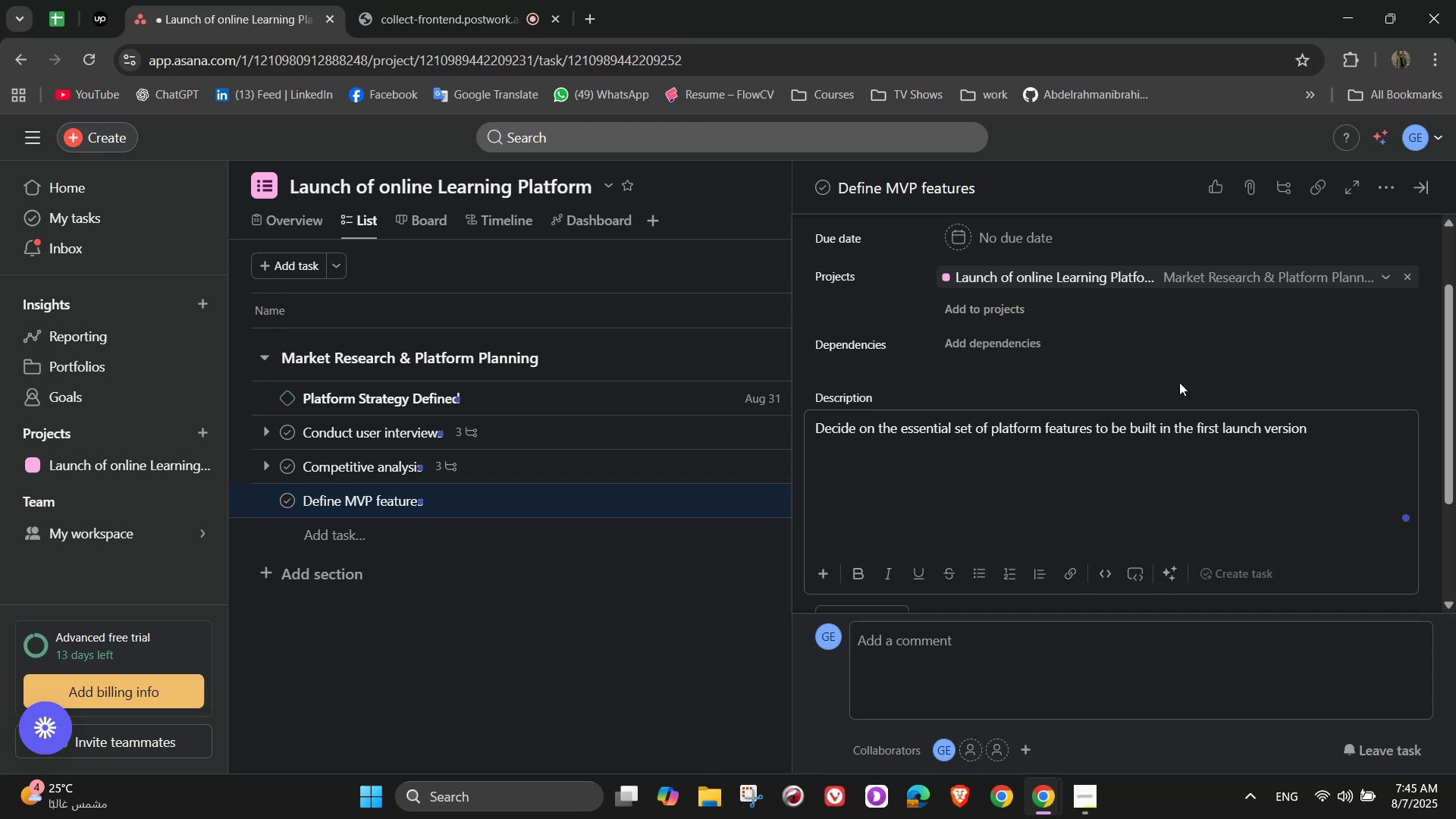 
scroll: coordinate [1100, 445], scroll_direction: down, amount: 1.0
 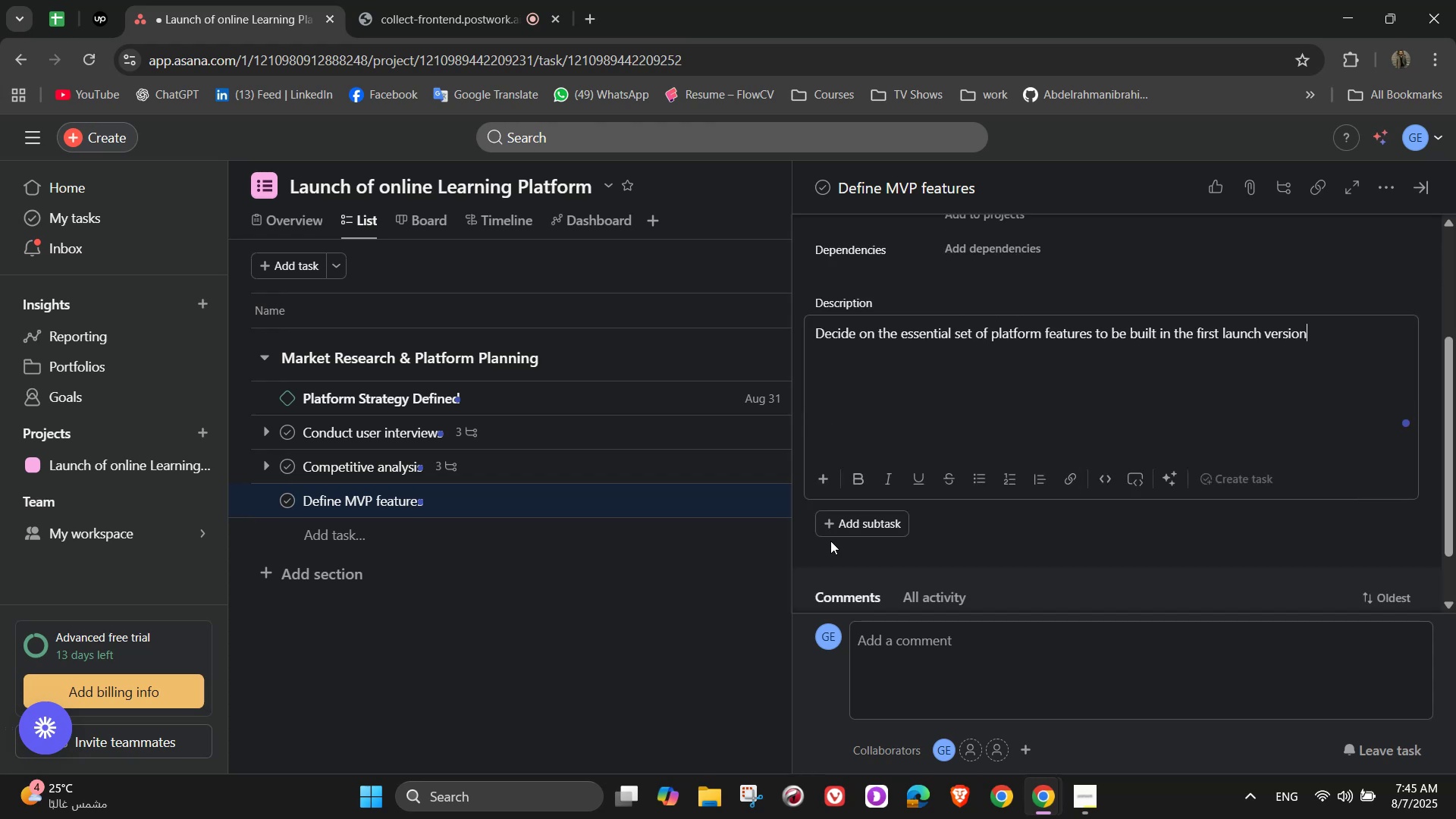 
left_click([830, 538])
 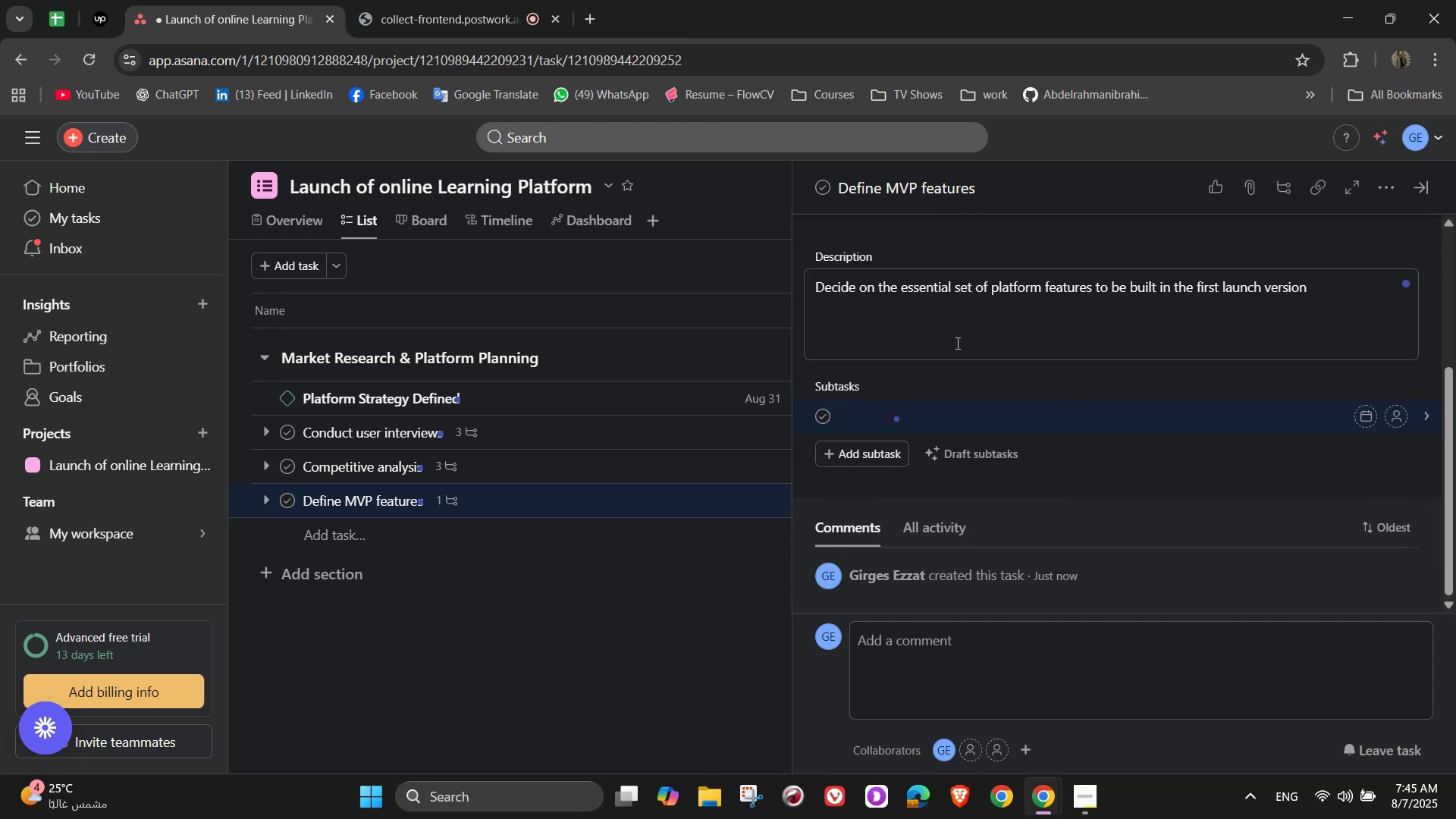 
type(Prioritize features: course upload, payments, progress tracking)
key(NumpadEnter)
 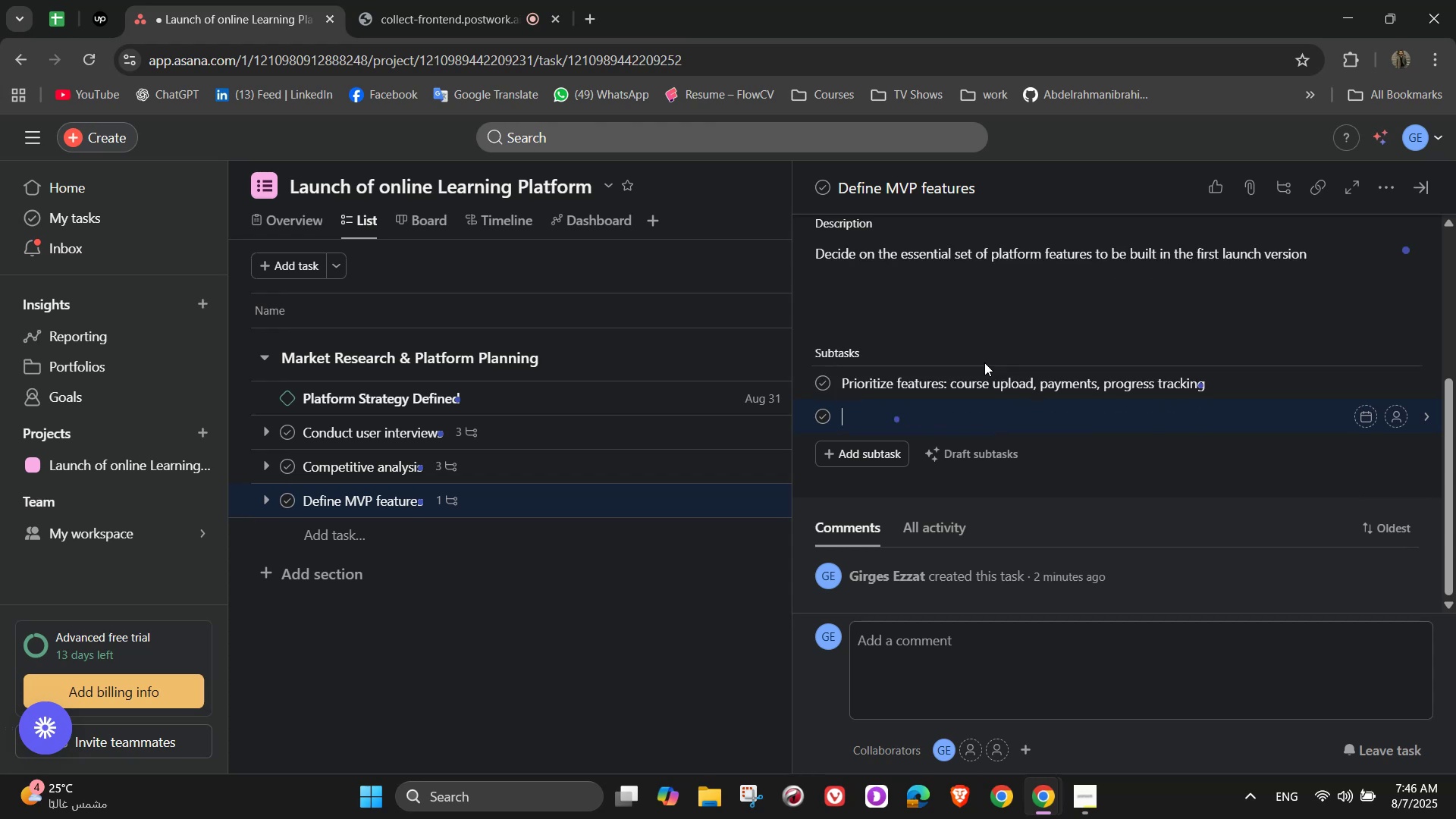 
wait(5.78)
 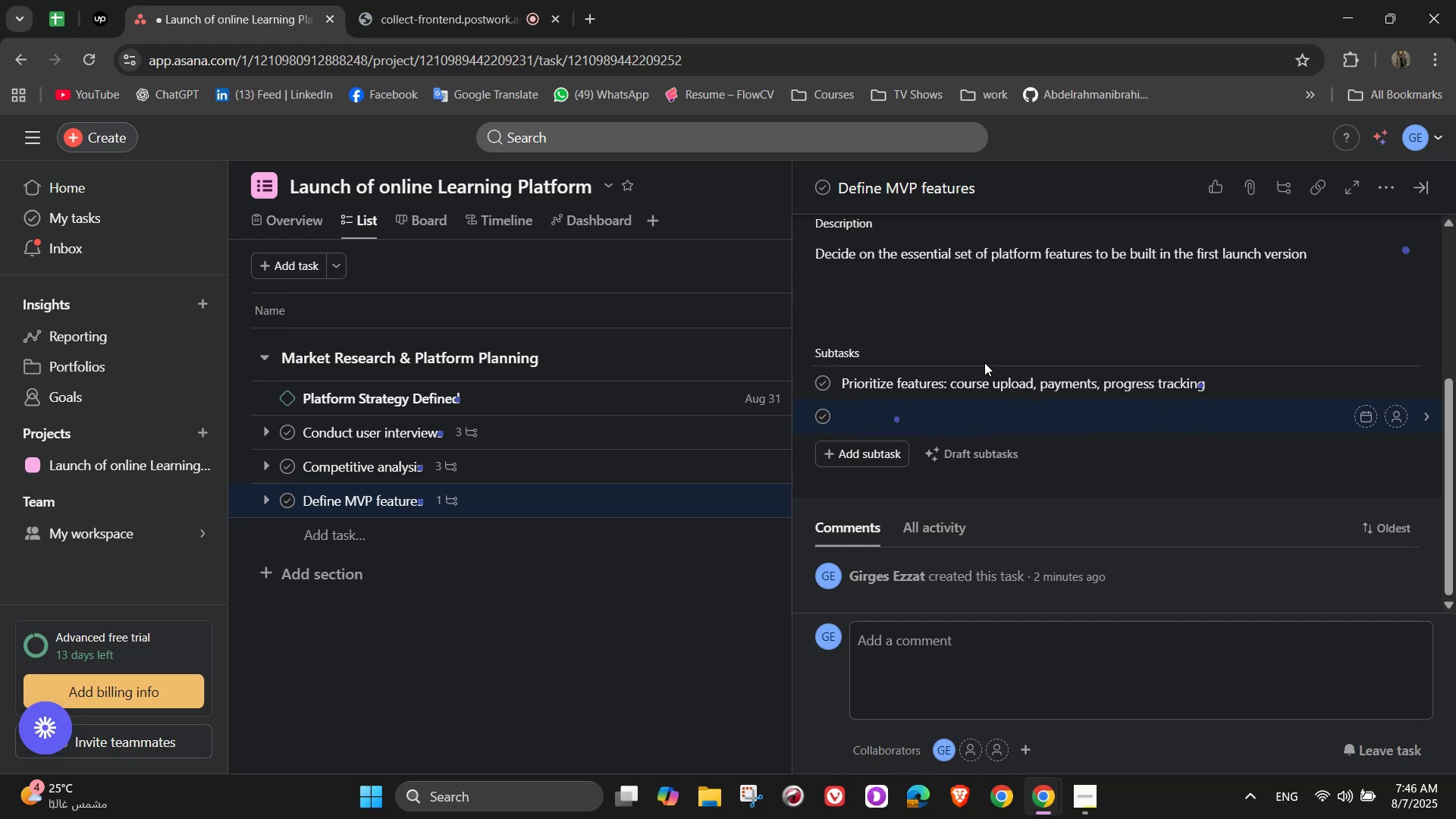 
type(Doc)
 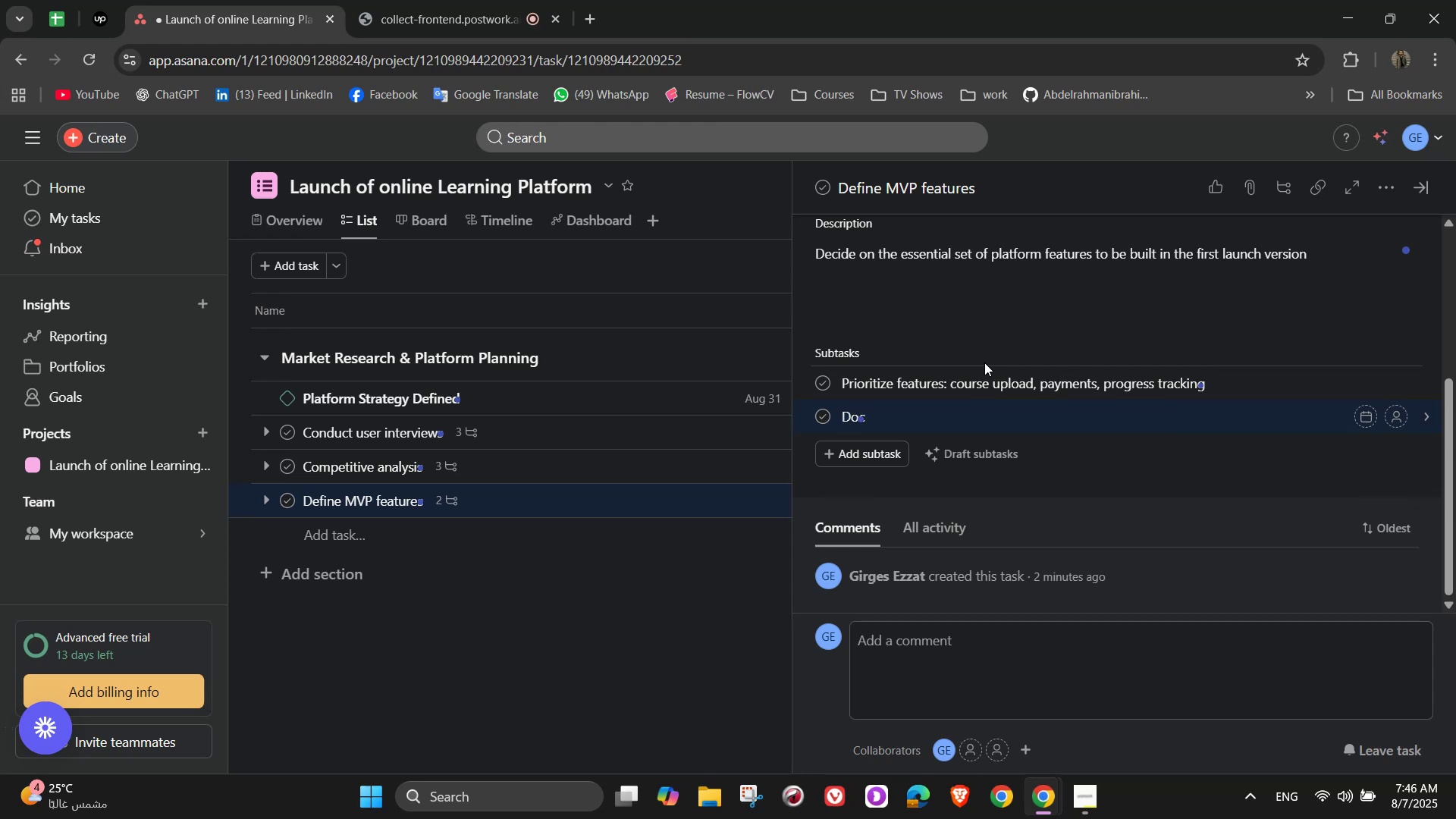 
type(ument features for)
 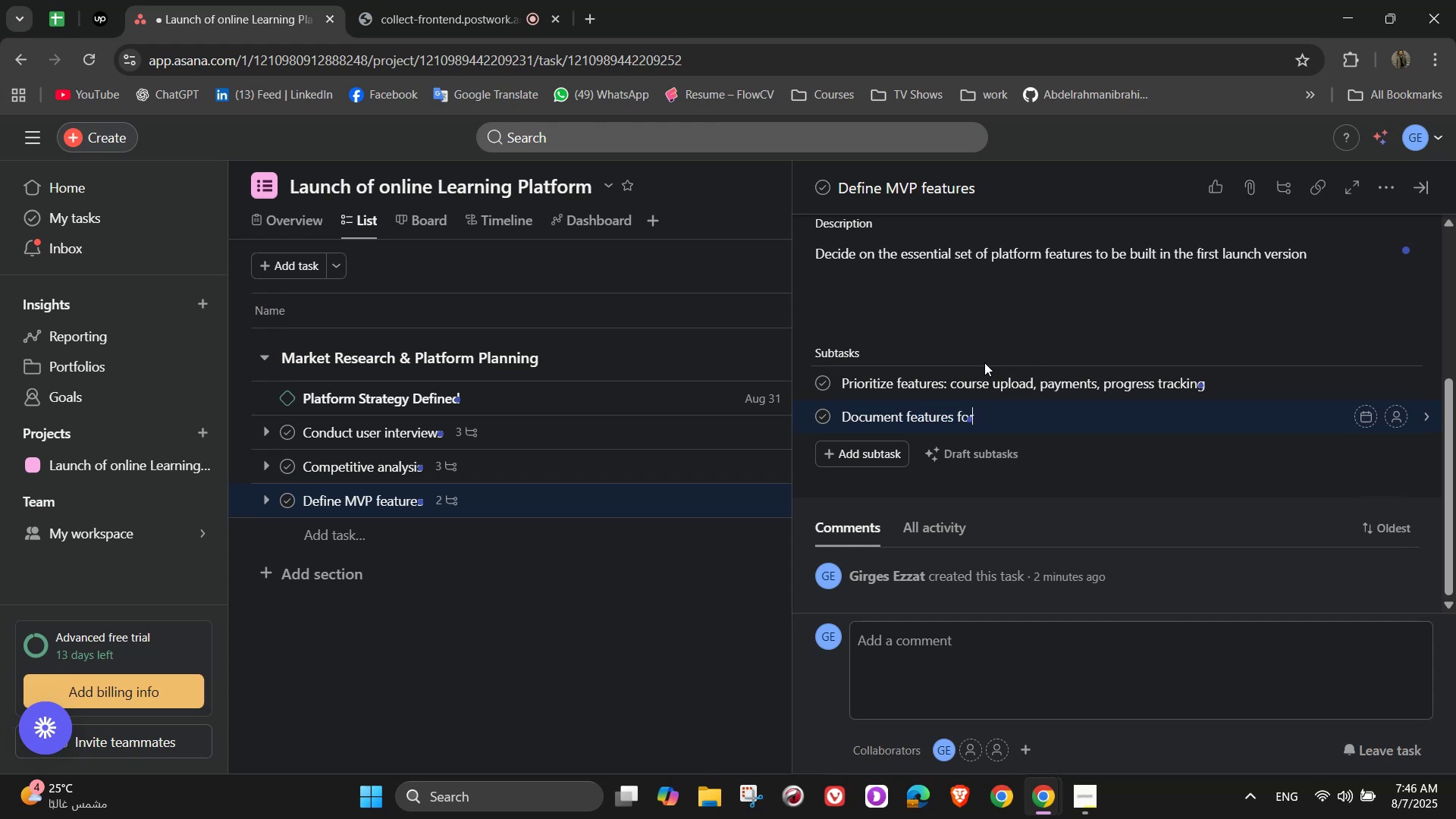 
wait(6.29)
 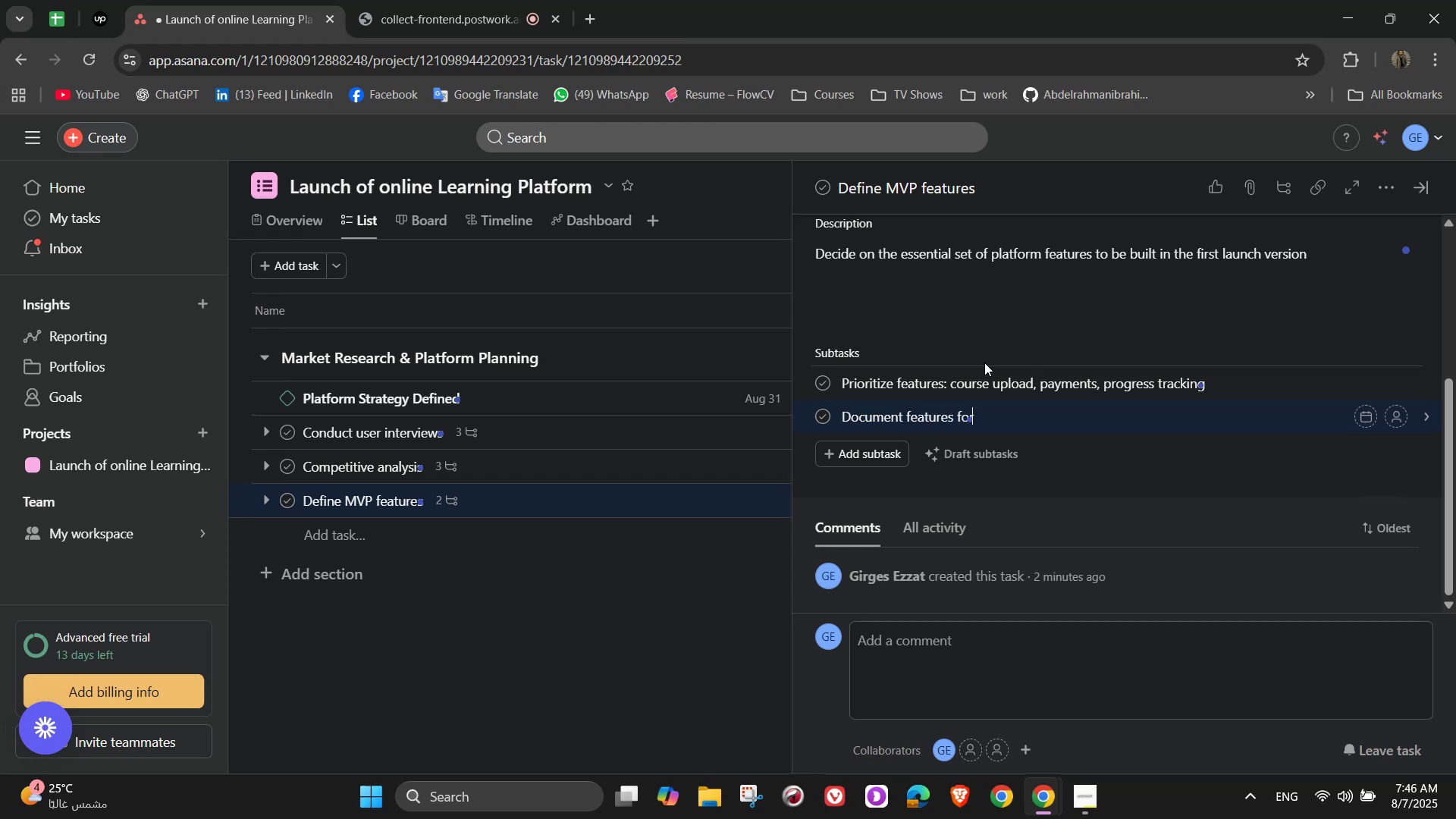 
type( developers)
 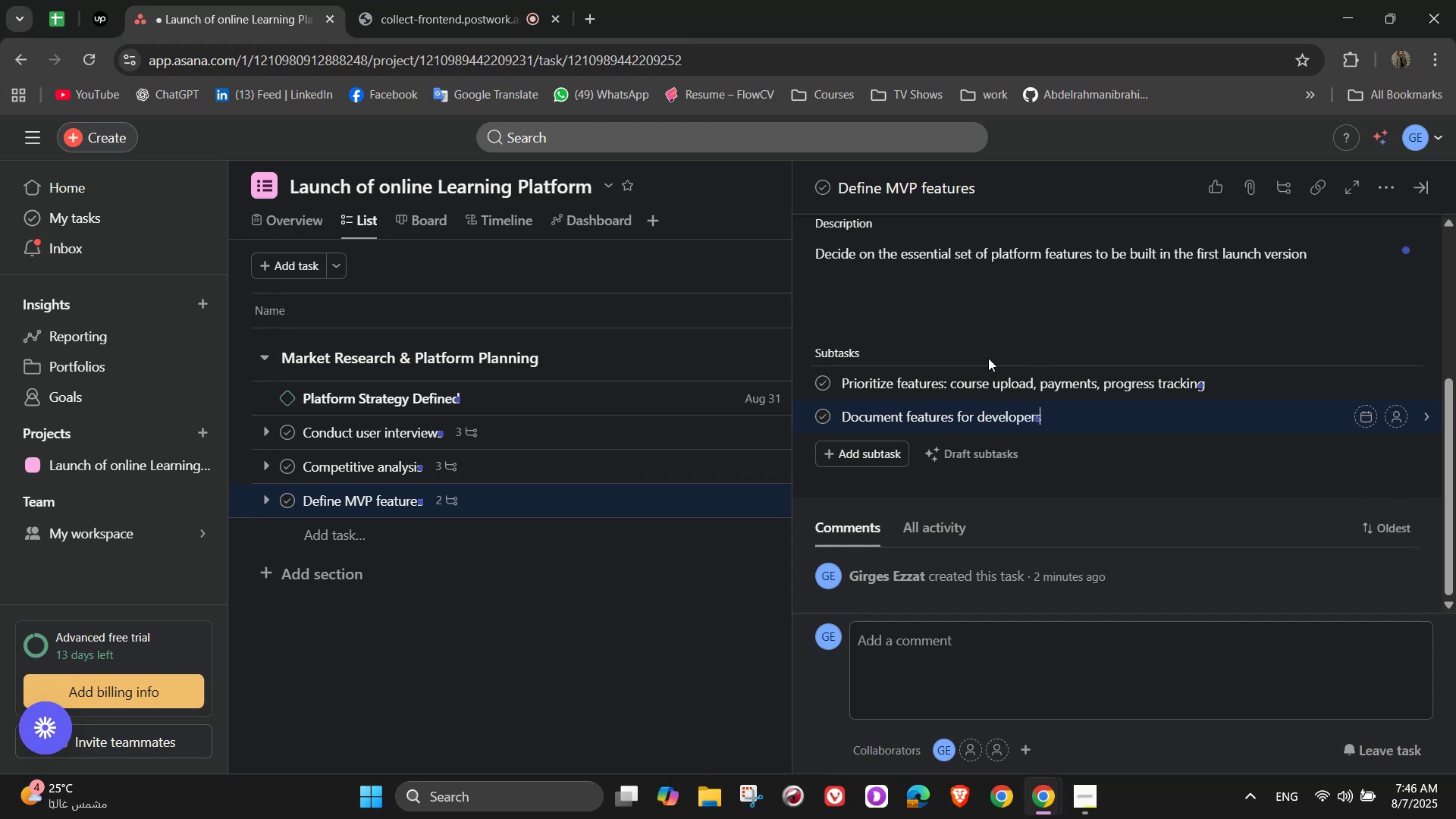 
left_click([988, 358])
 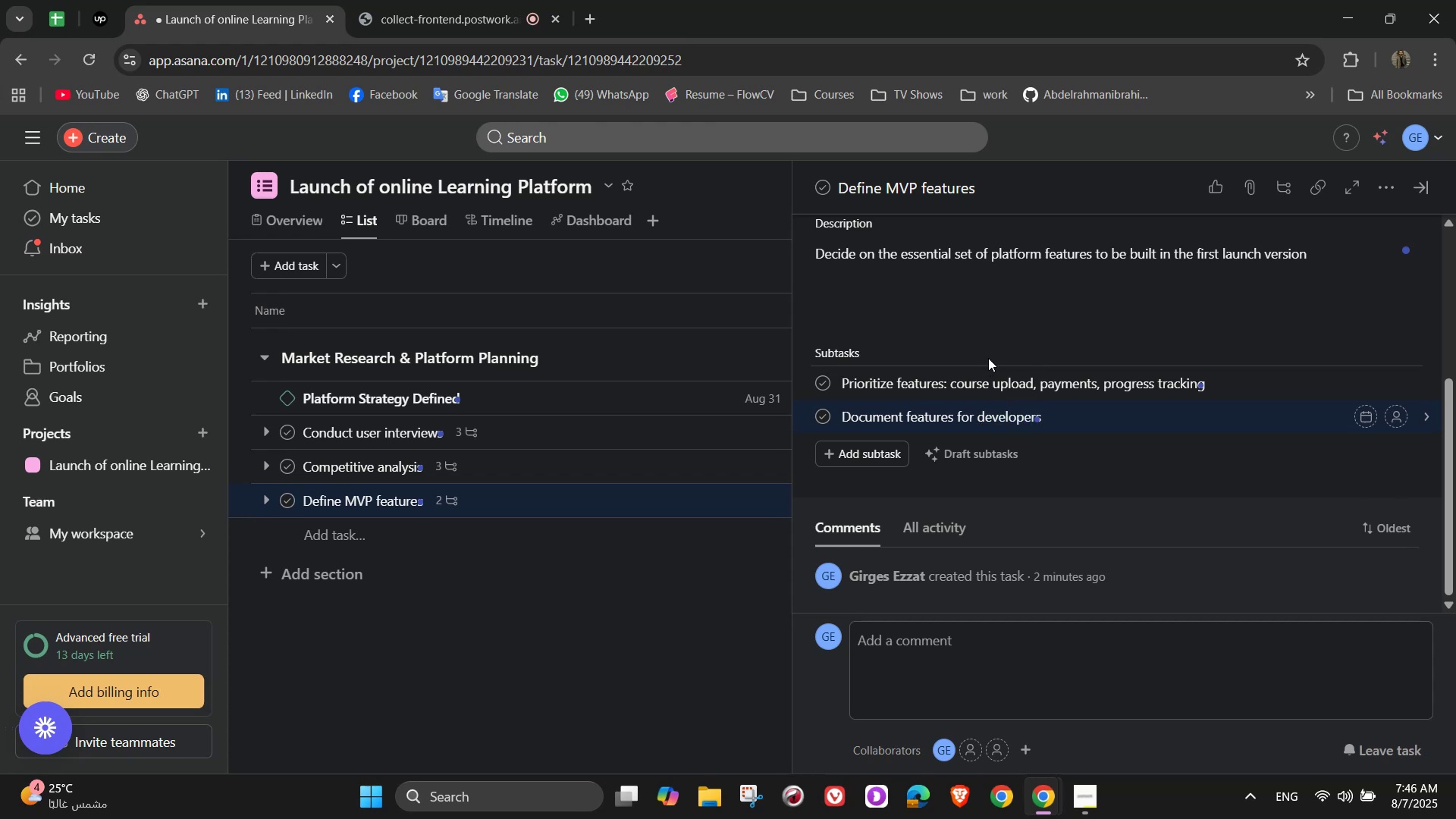 
key(Enter)
 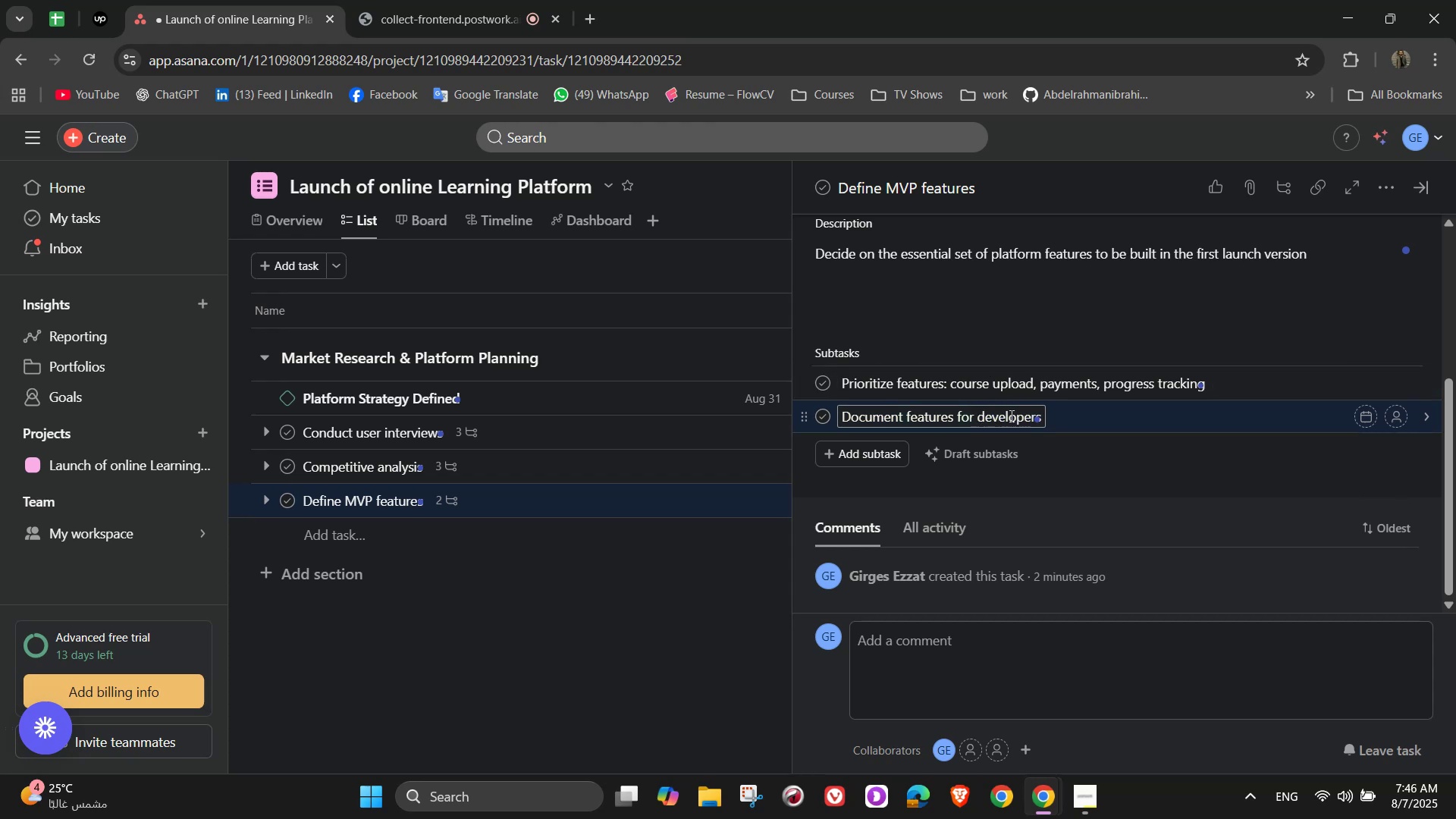 
left_click([1041, 415])
 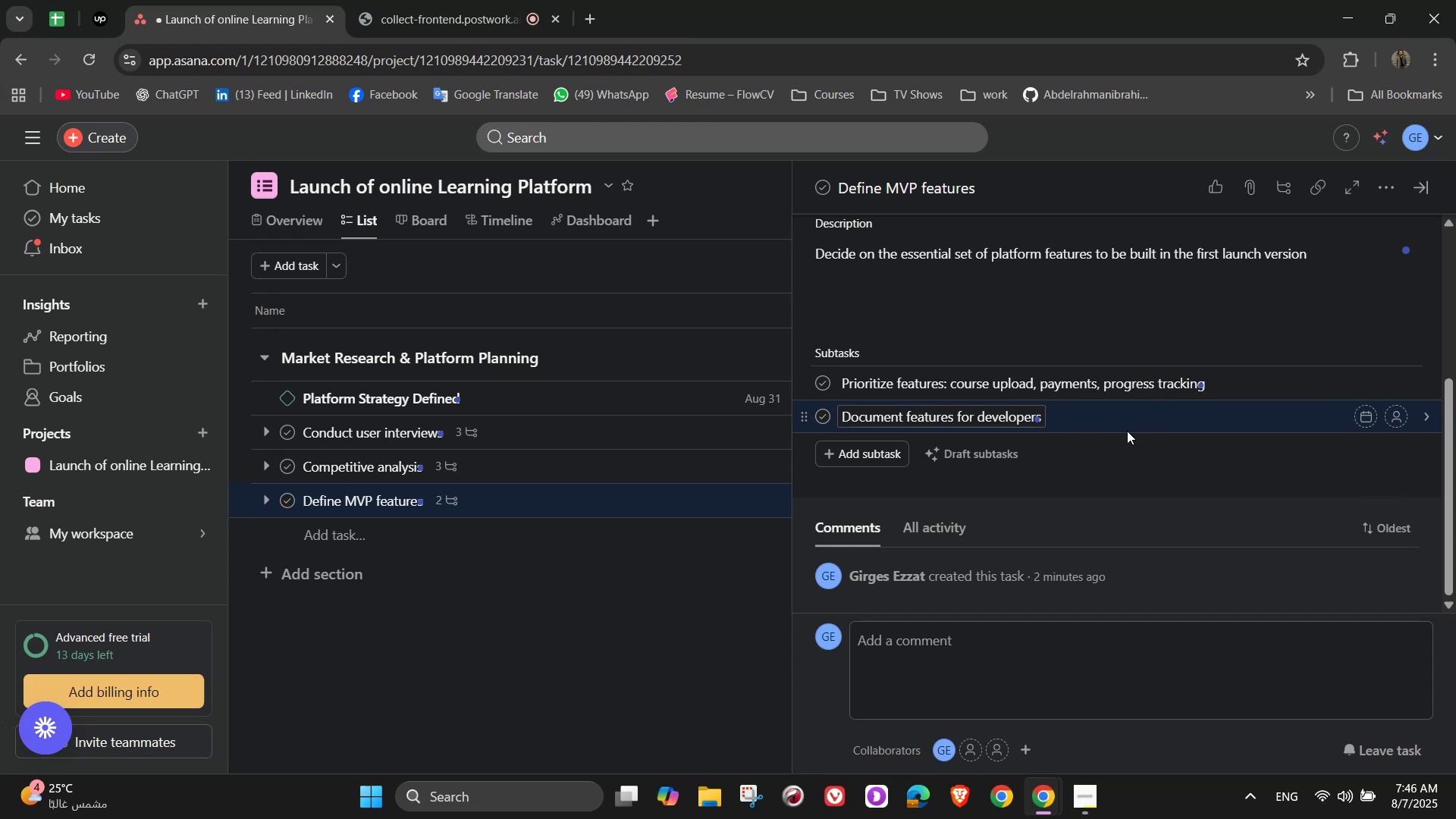 
key(Enter)
 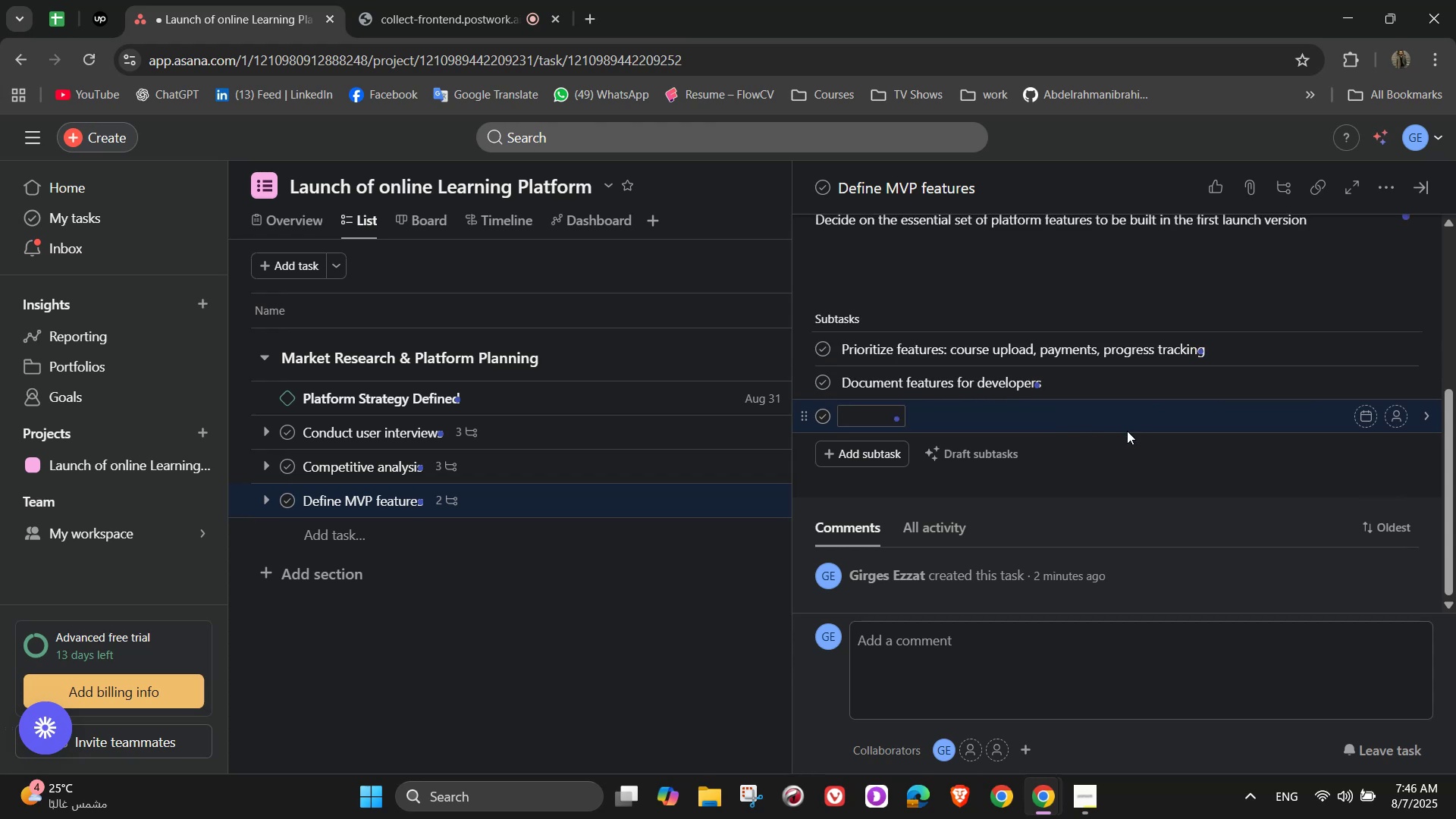 
type(Validate list)
 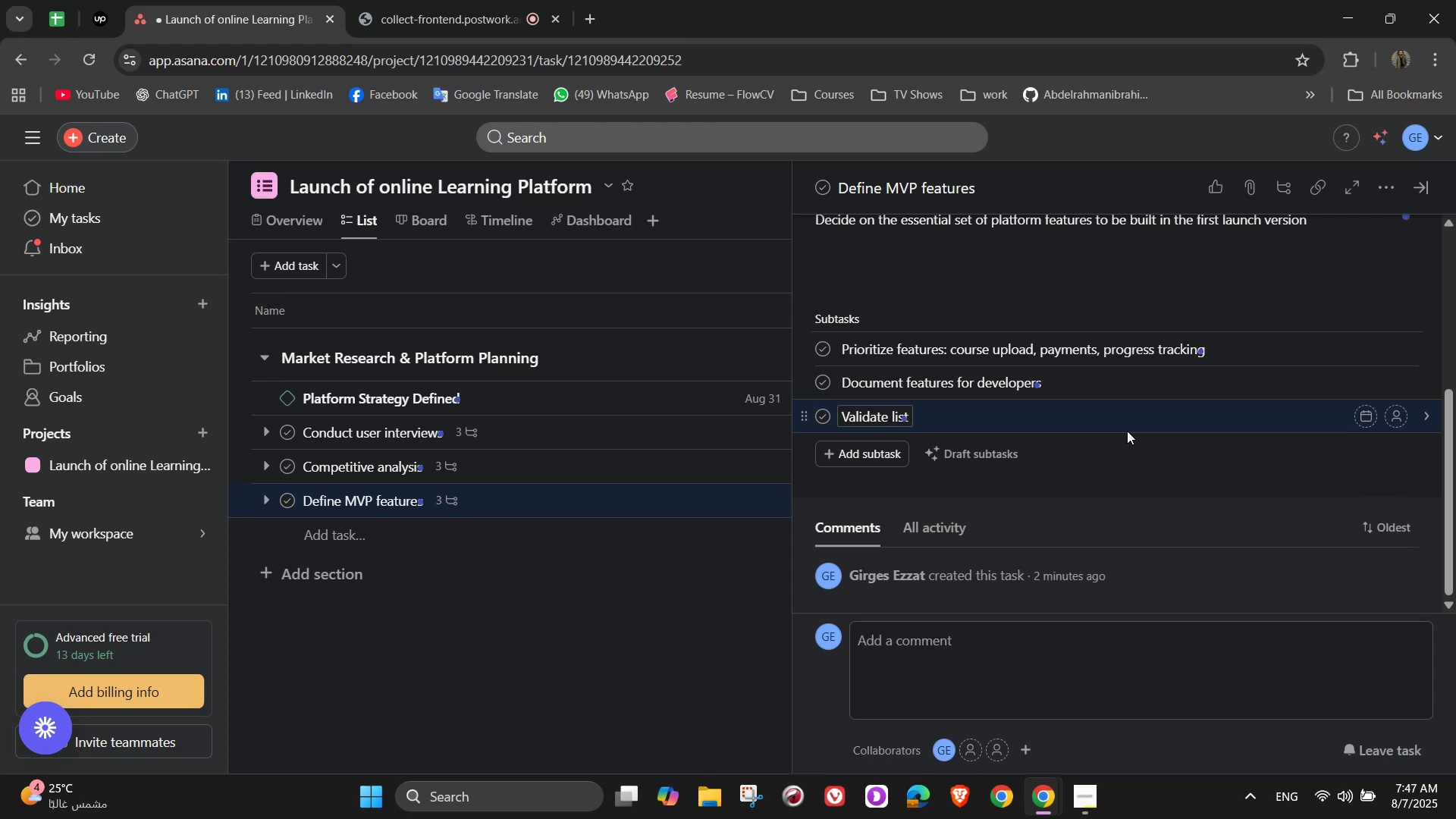 
wait(5.63)
 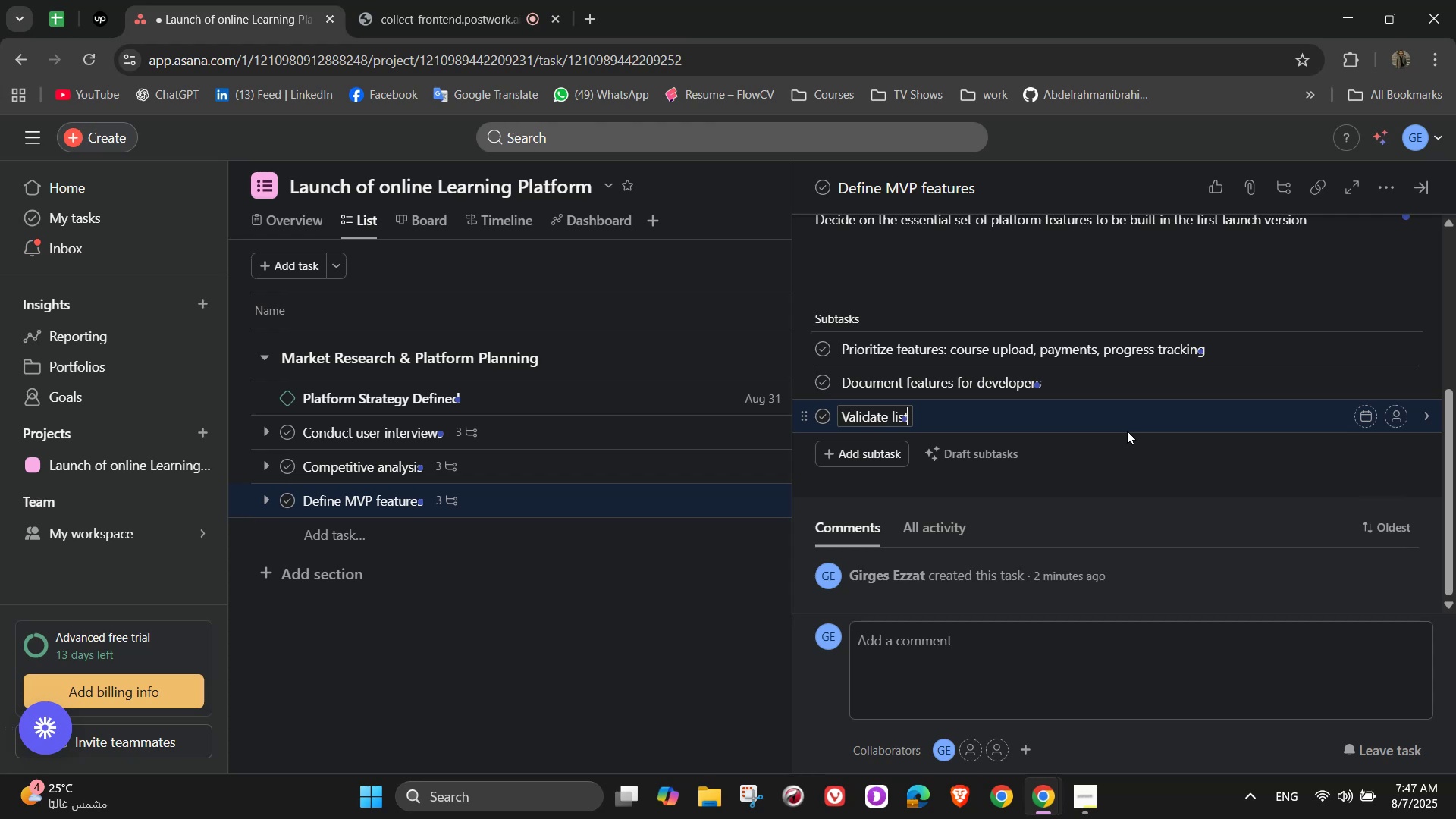 
type( with)
 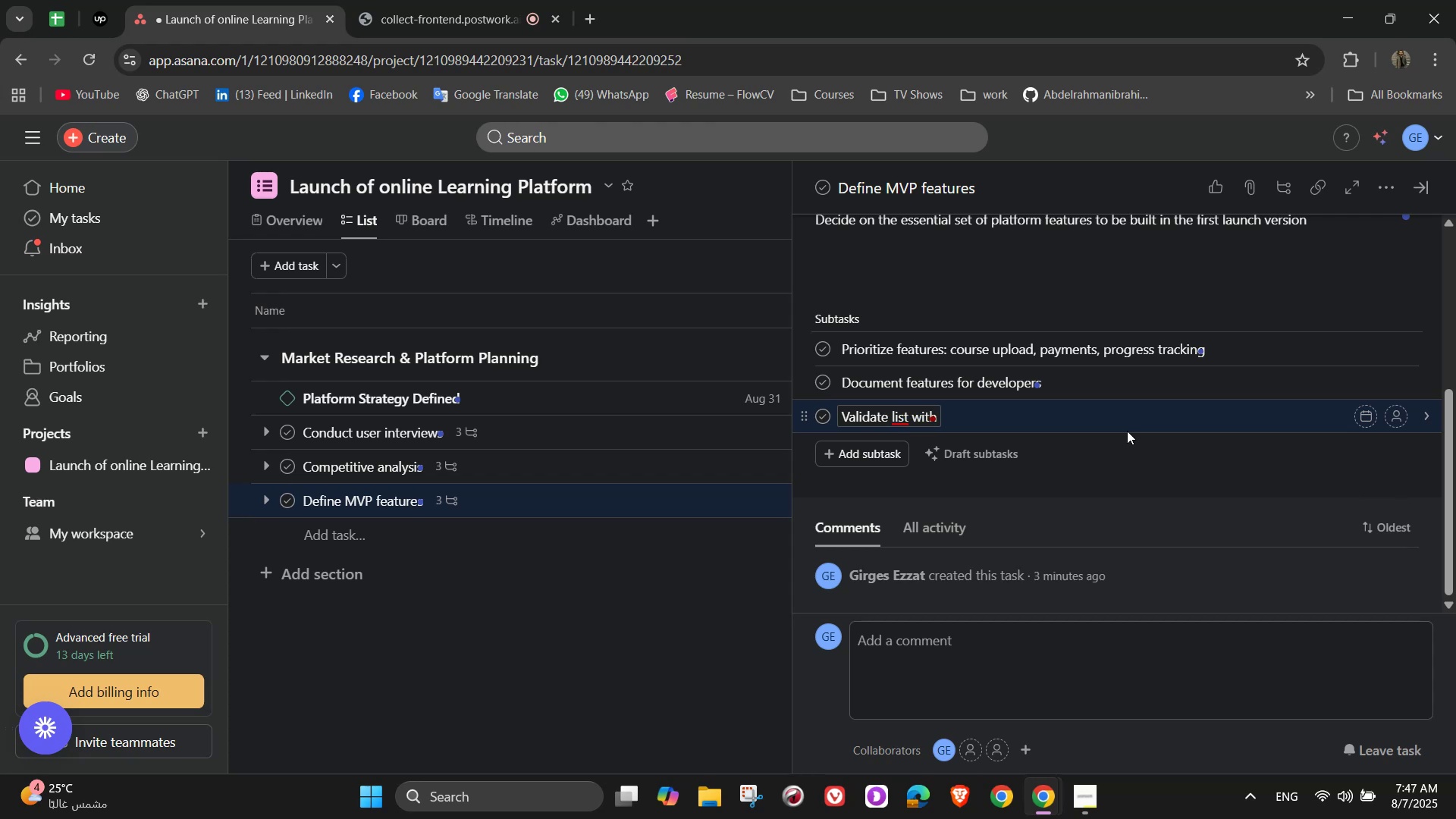 
type( product and tech teams)
 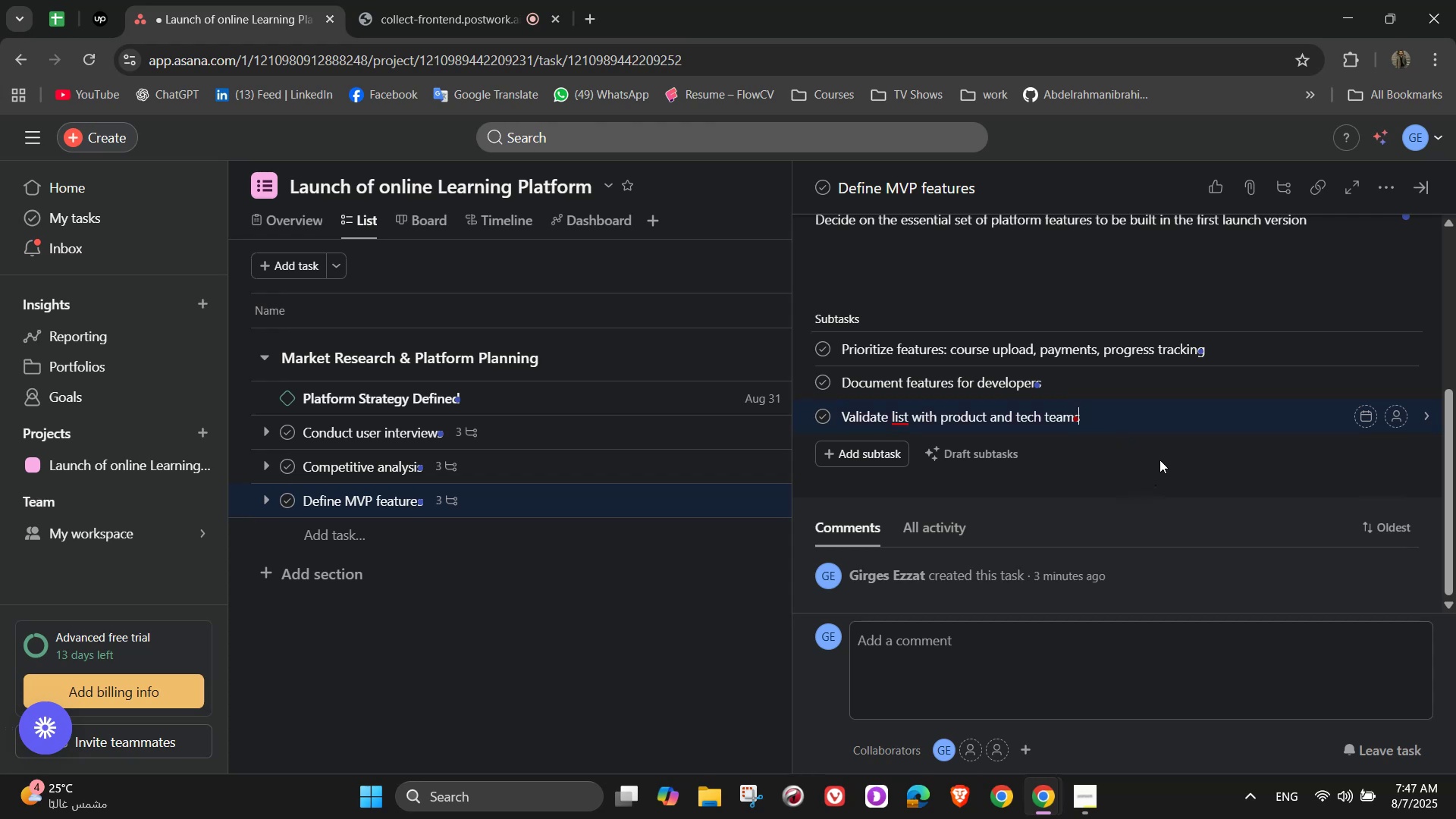 
wait(7.71)
 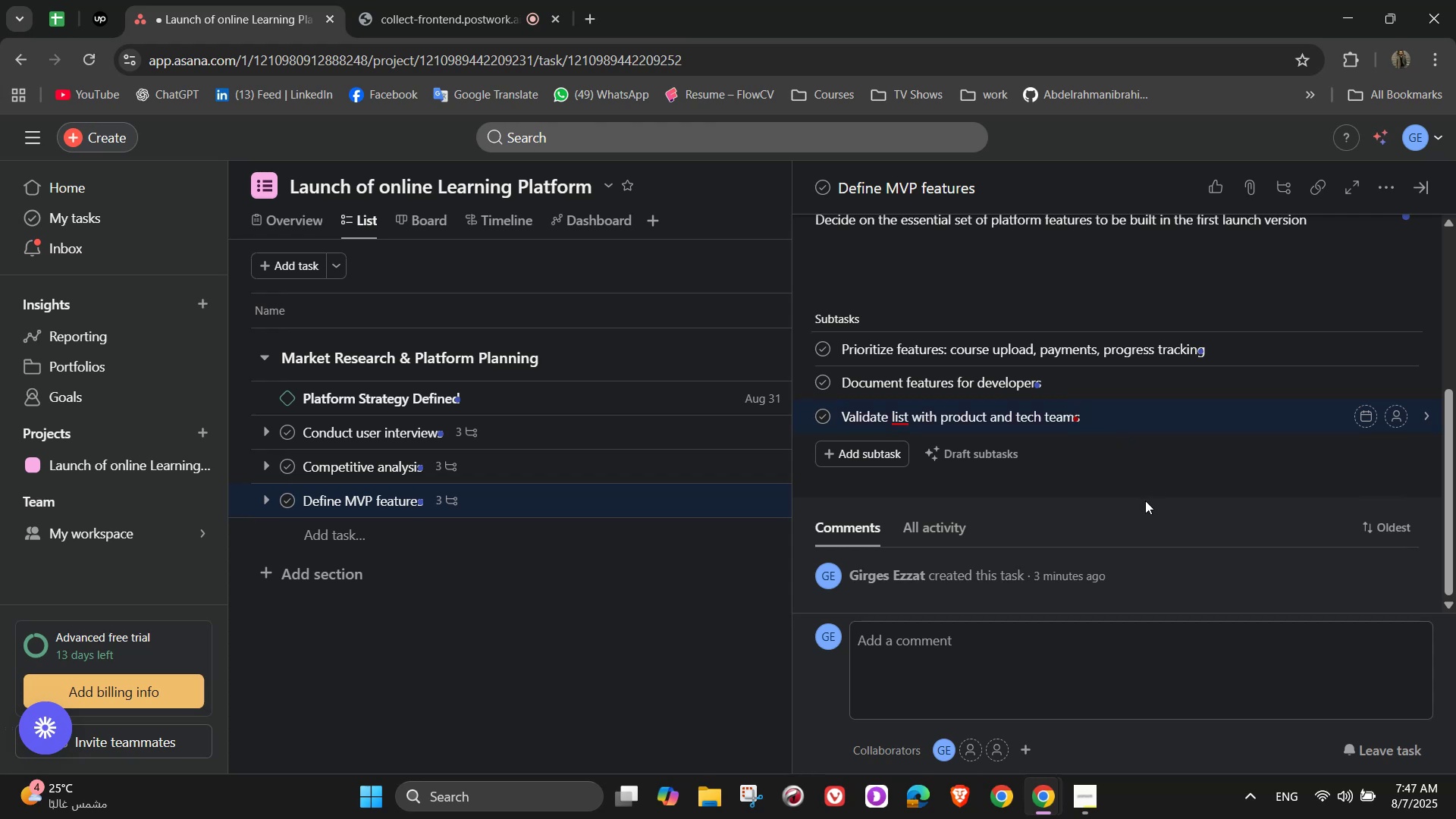 
left_click([1160, 460])
 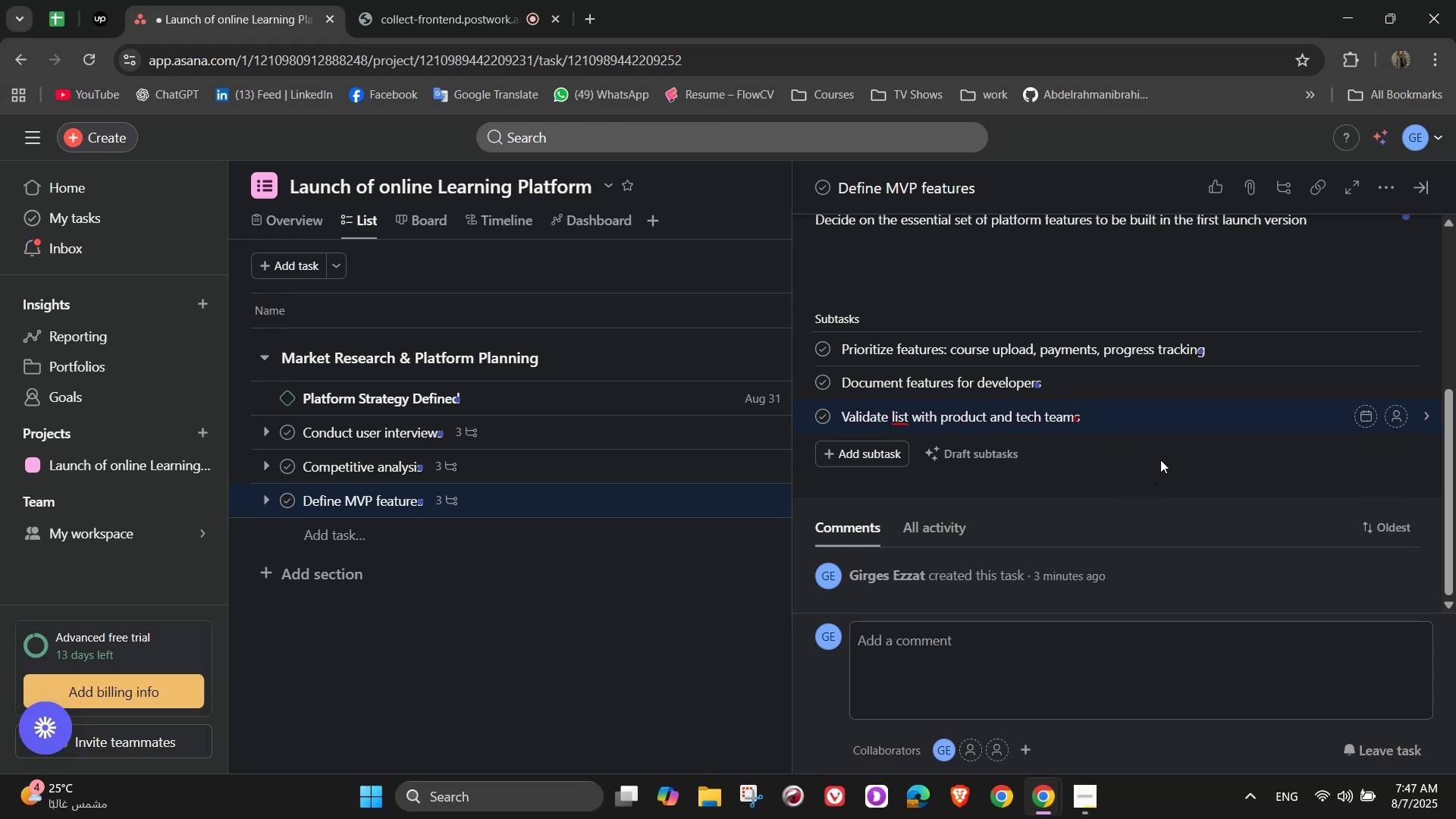 
scroll: coordinate [1156, 488], scroll_direction: up, amount: 8.0
 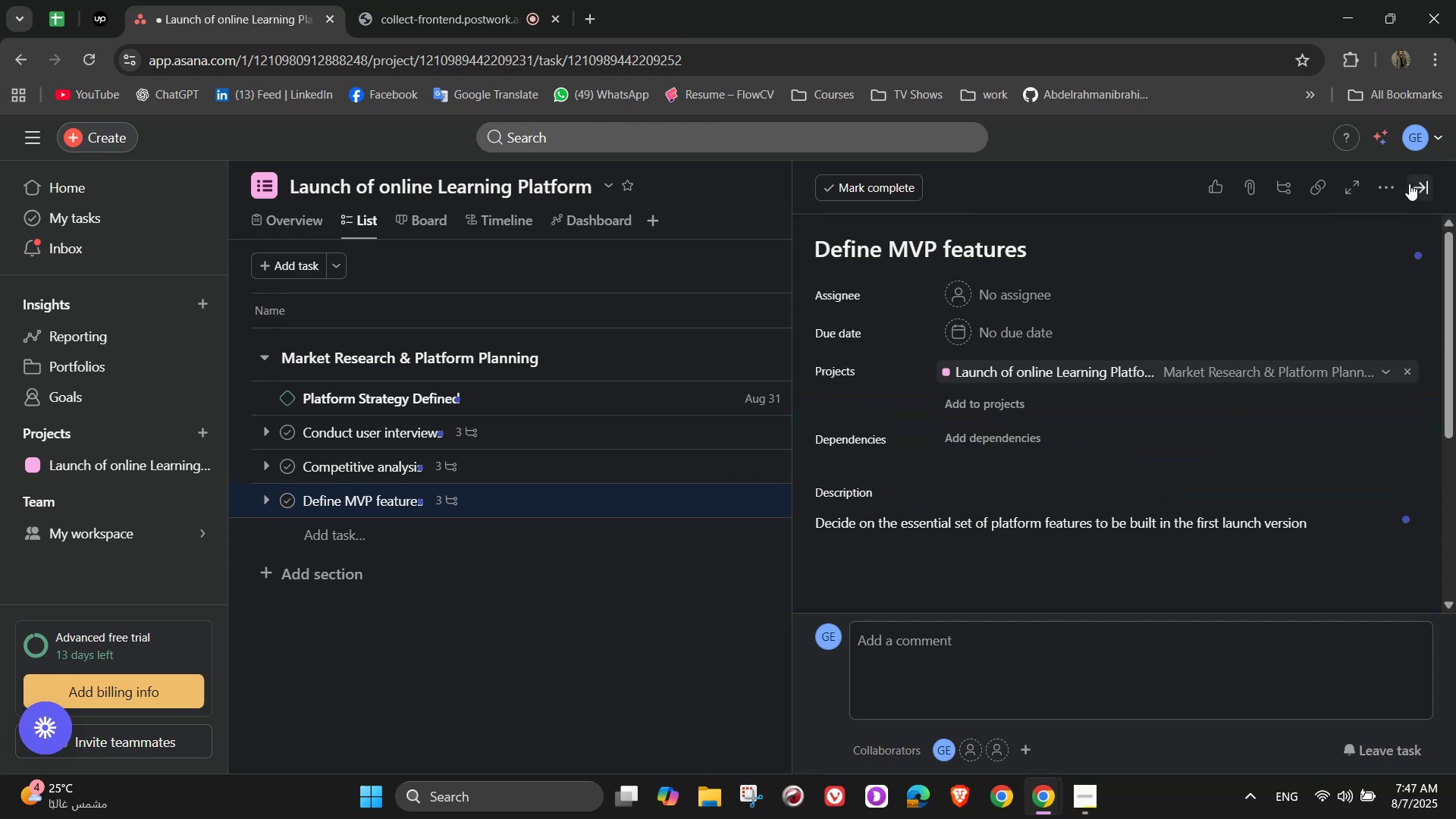 
left_click([1420, 190])
 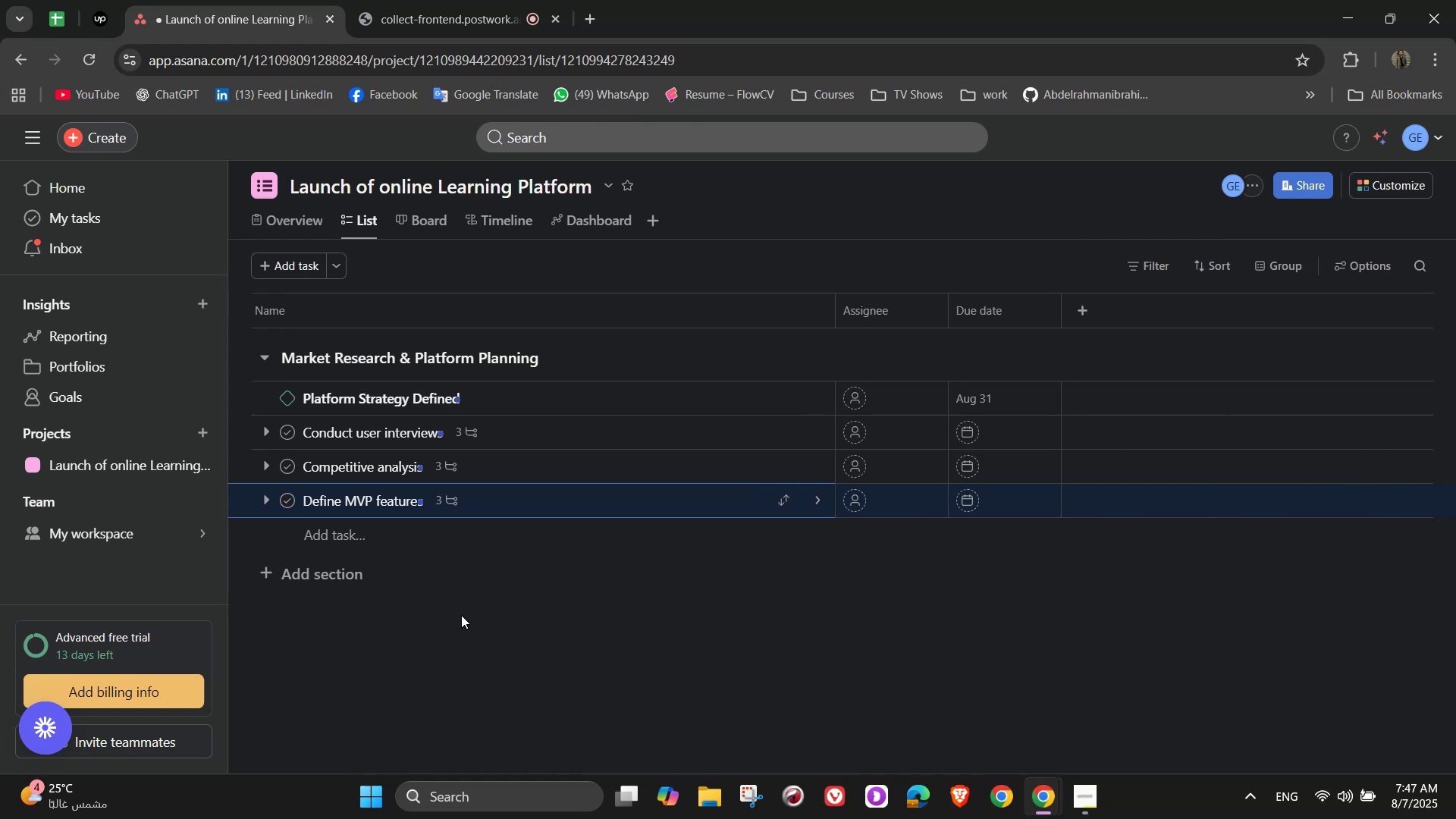 
wait(8.02)
 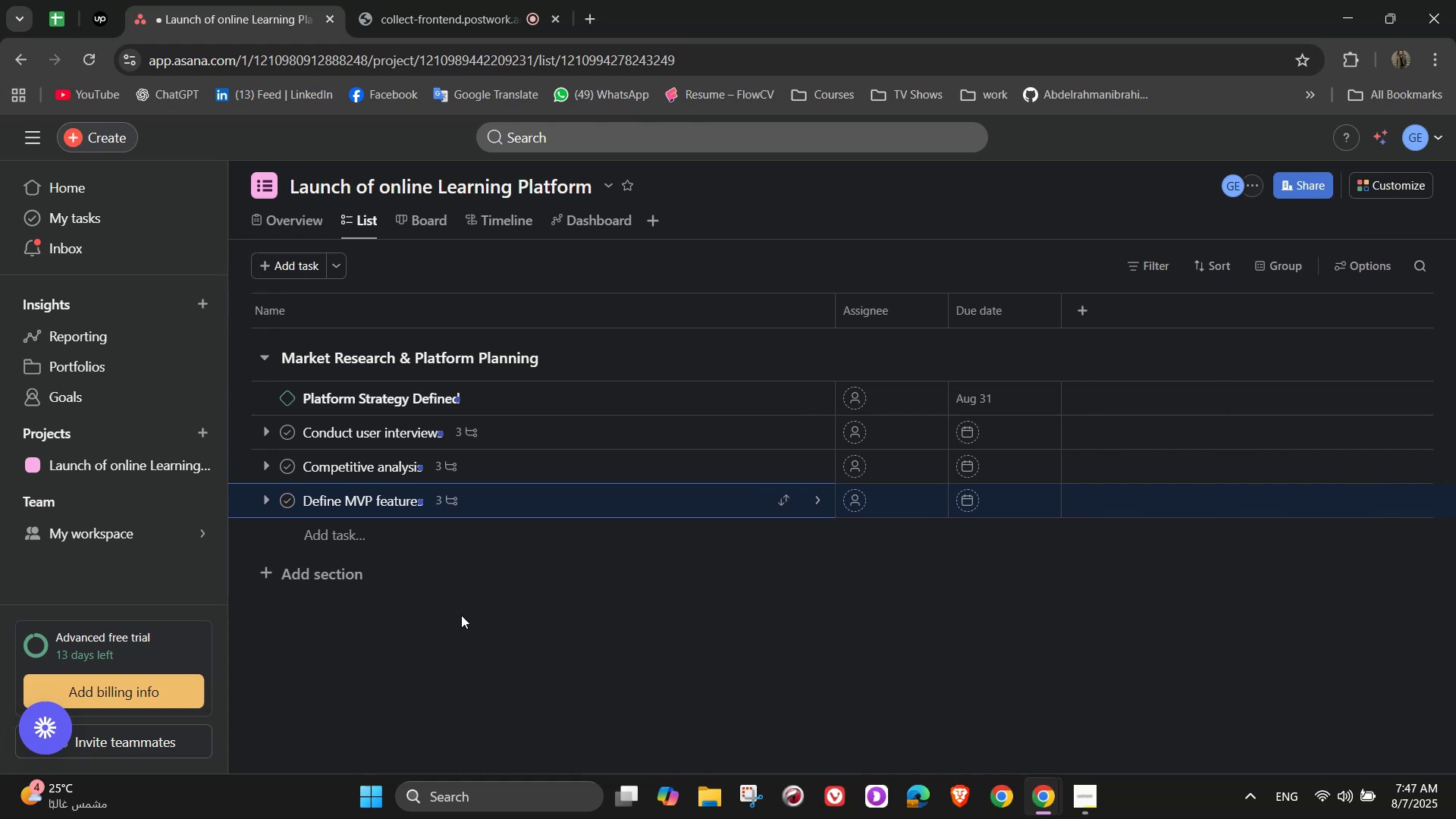 
scroll: coordinate [483, 539], scroll_direction: down, amount: 3.0
 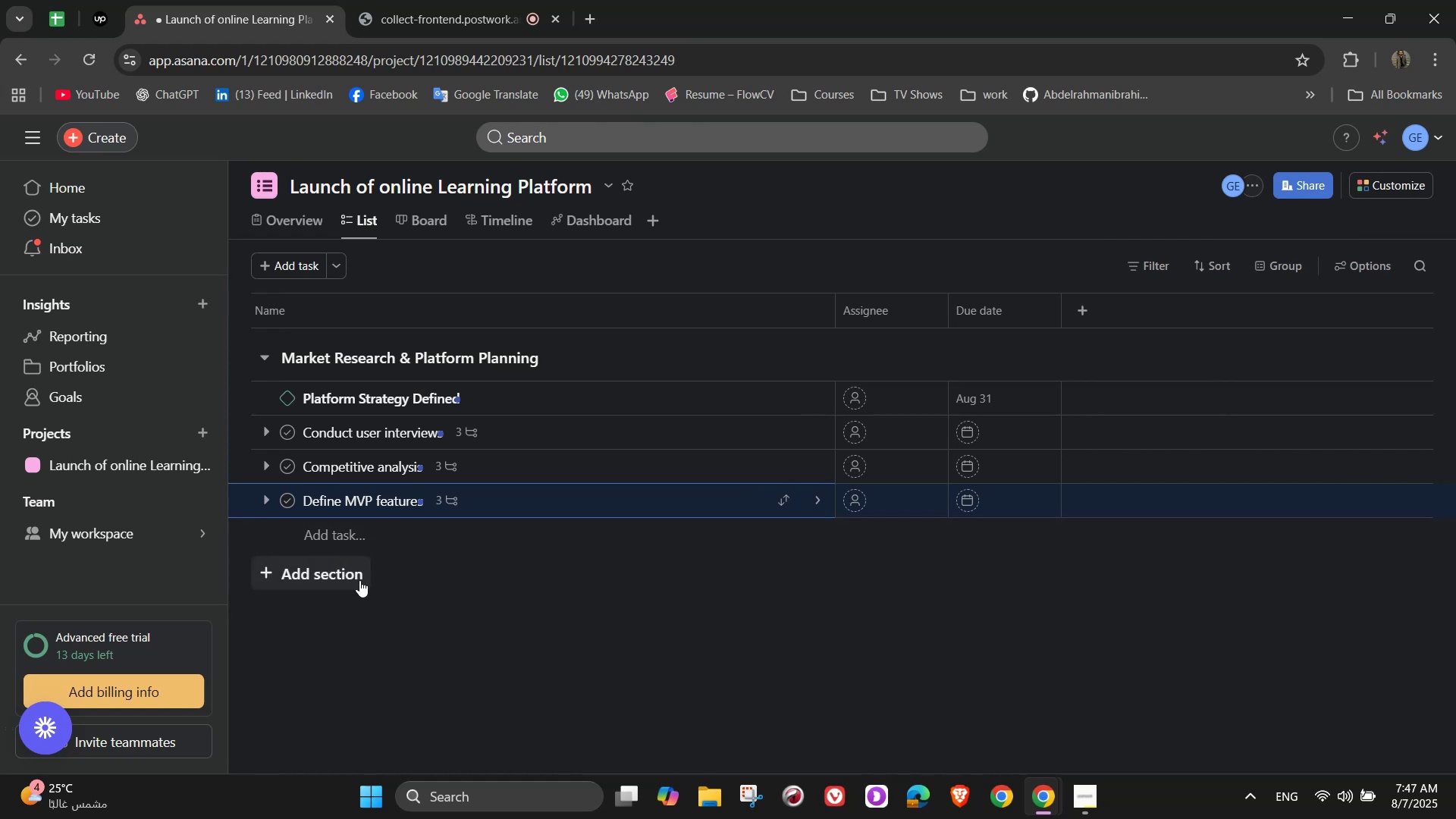 
left_click([359, 580])
 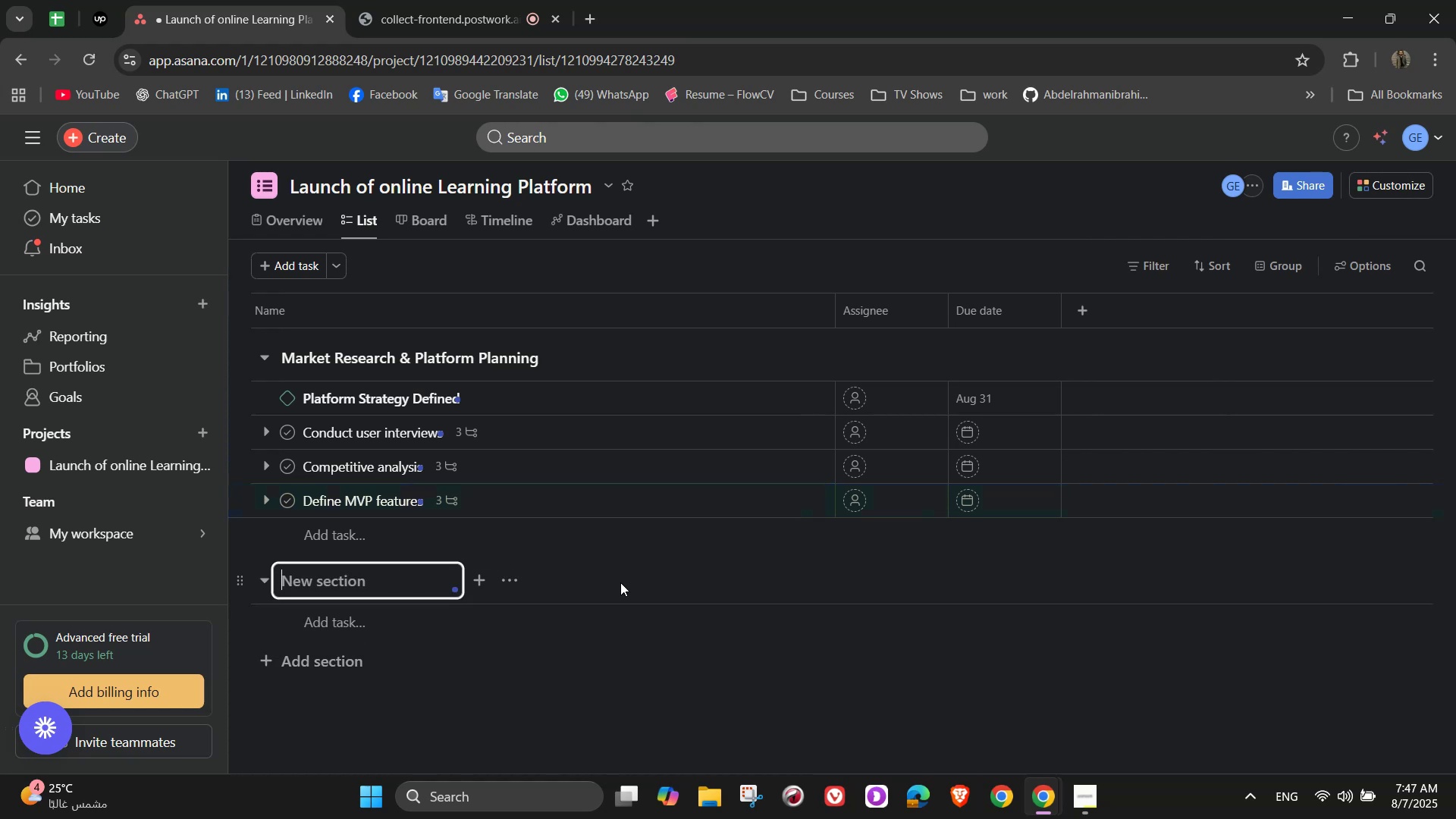 
type(Cone)
key(Backspace)
type(tent Creation & Course Design)
 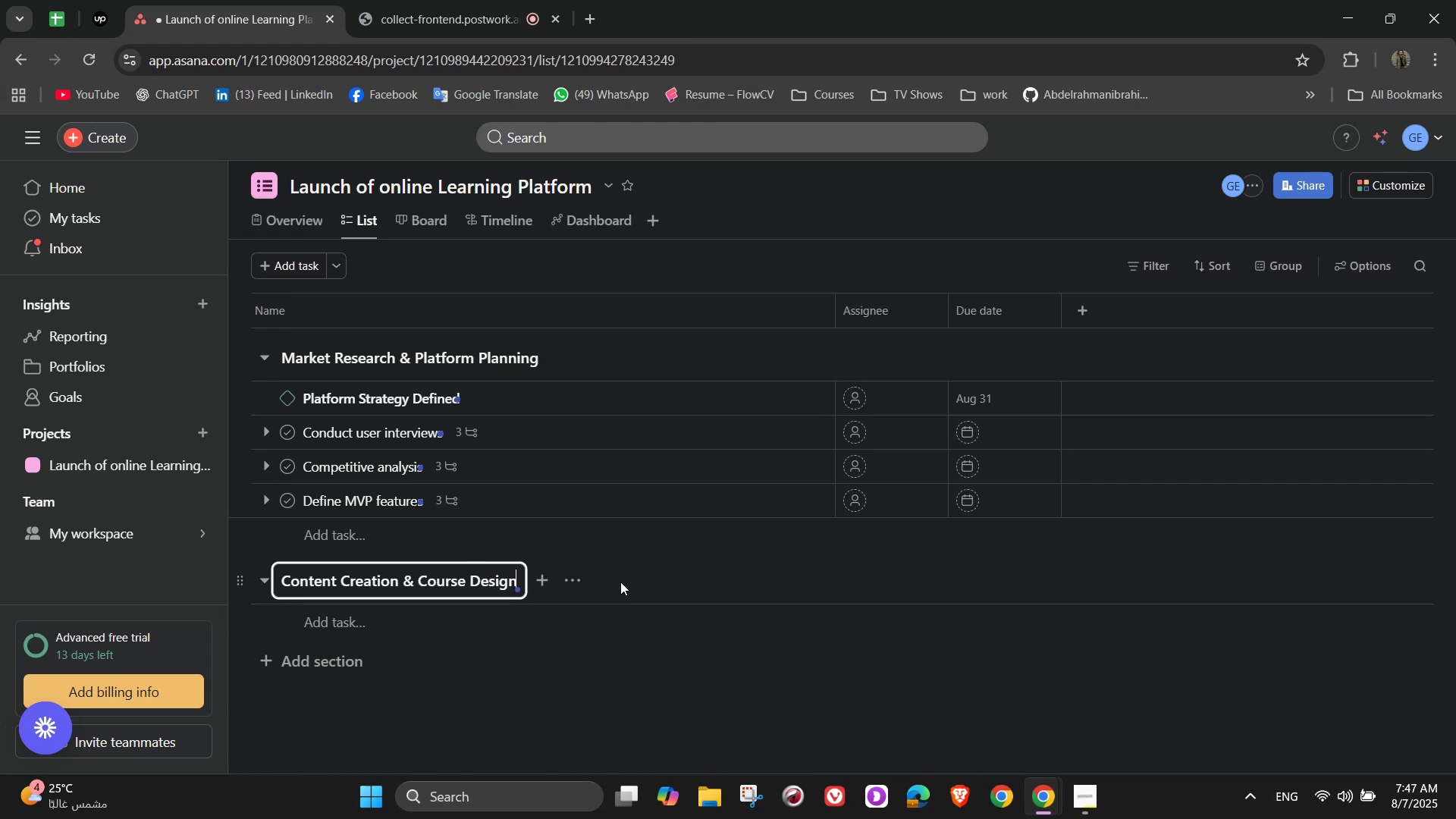 
left_click([371, 626])
 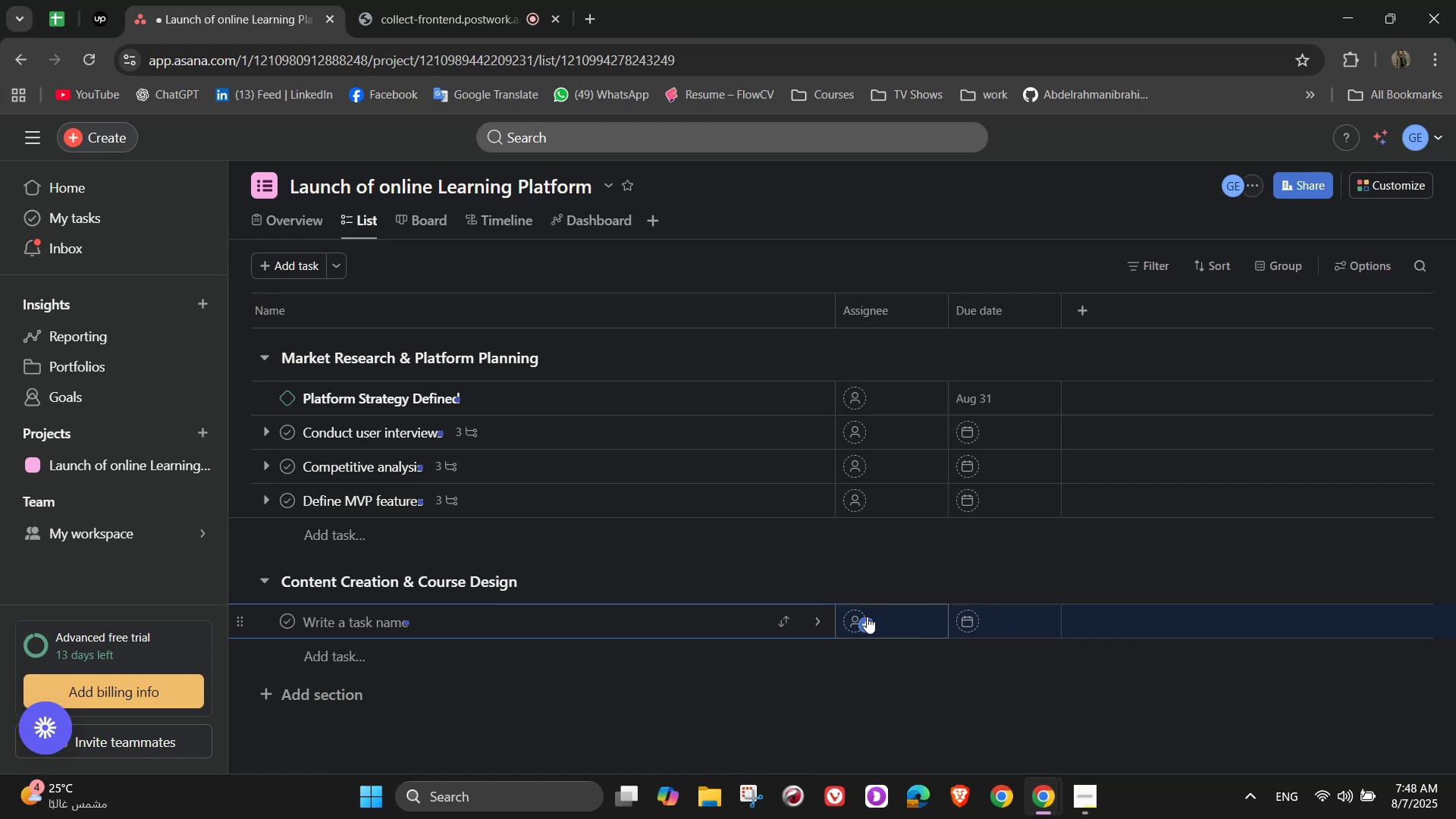 
left_click([824, 617])
 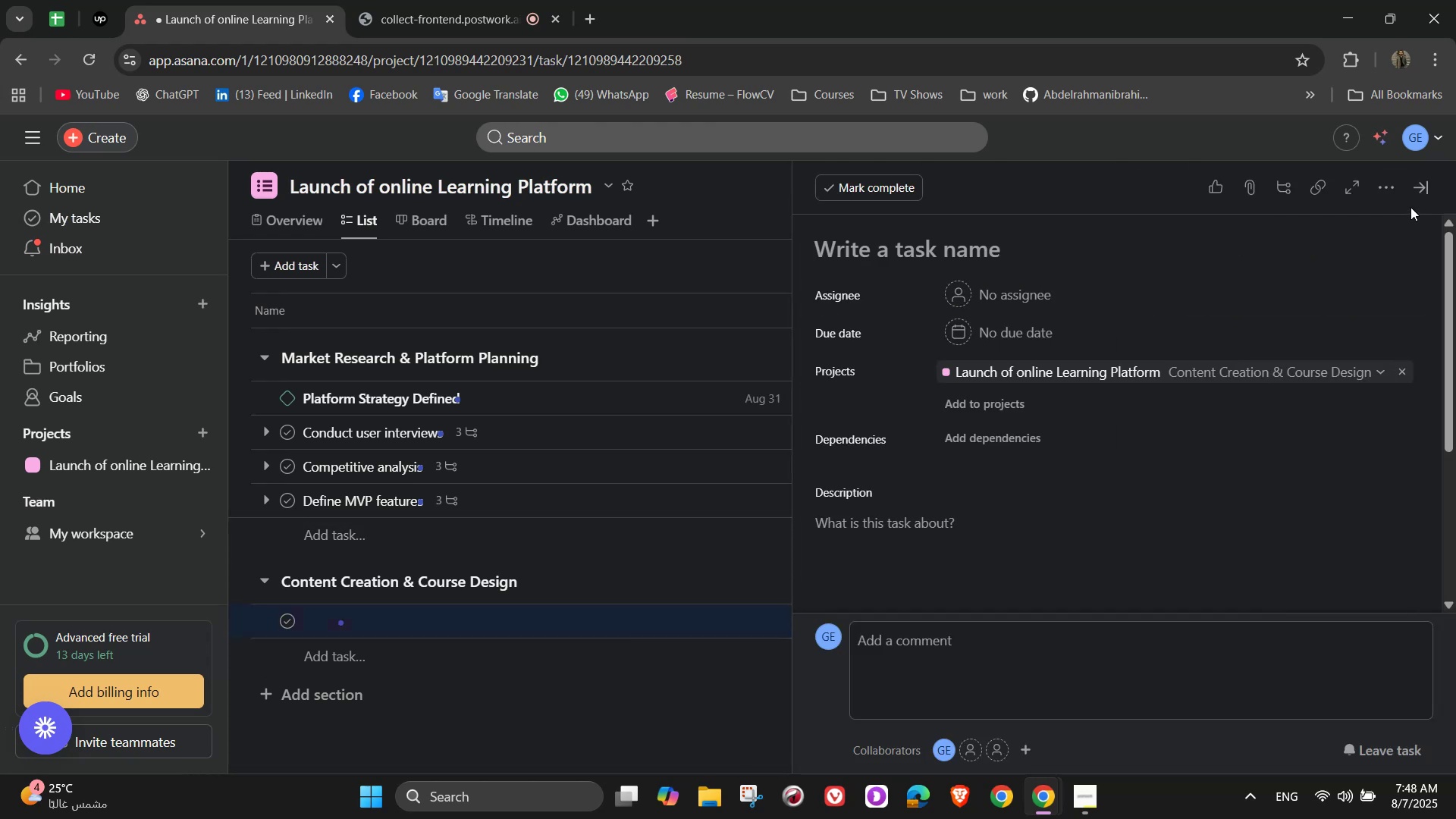 
left_click([1391, 191])
 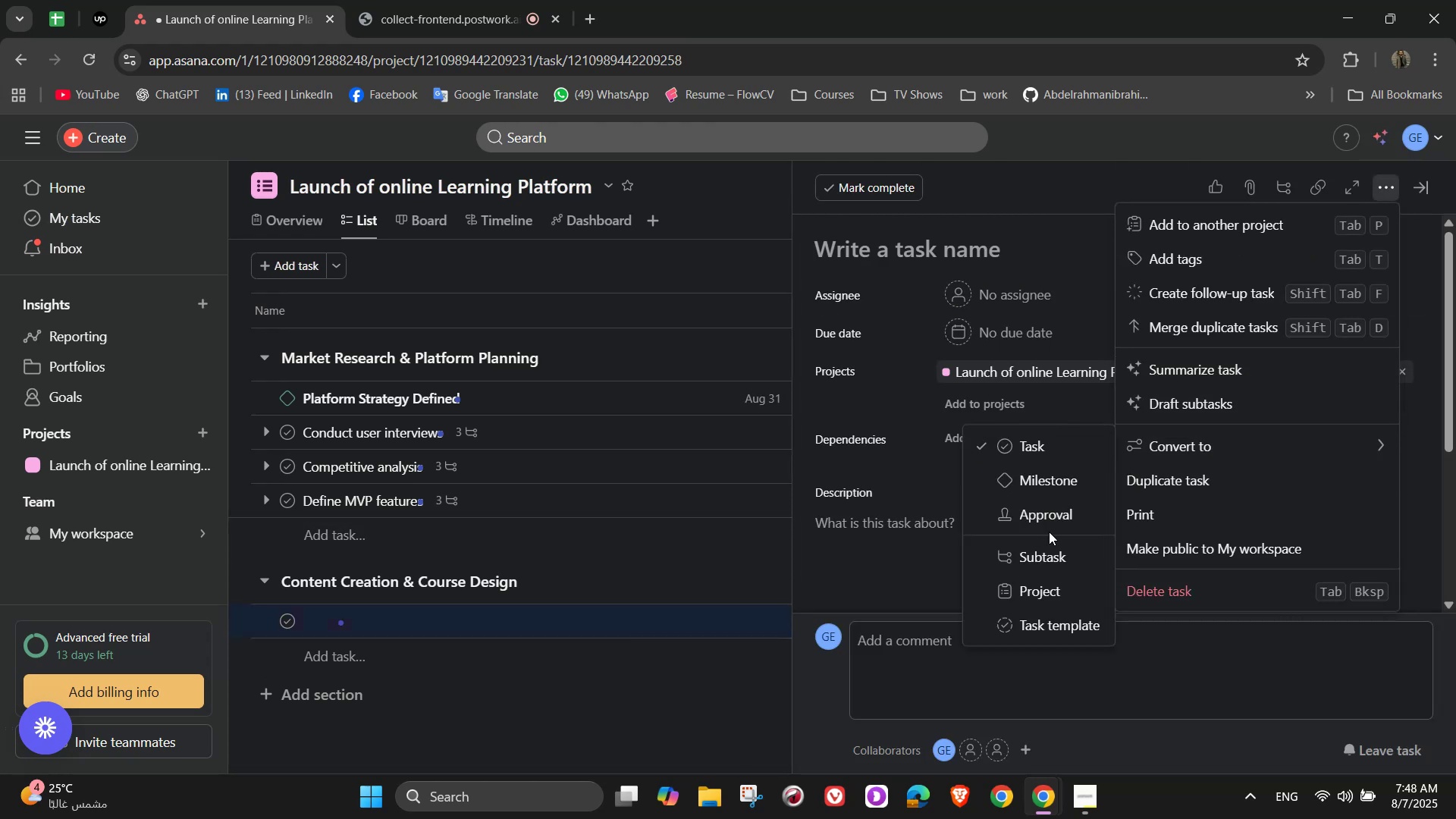 
left_click([1046, 484])
 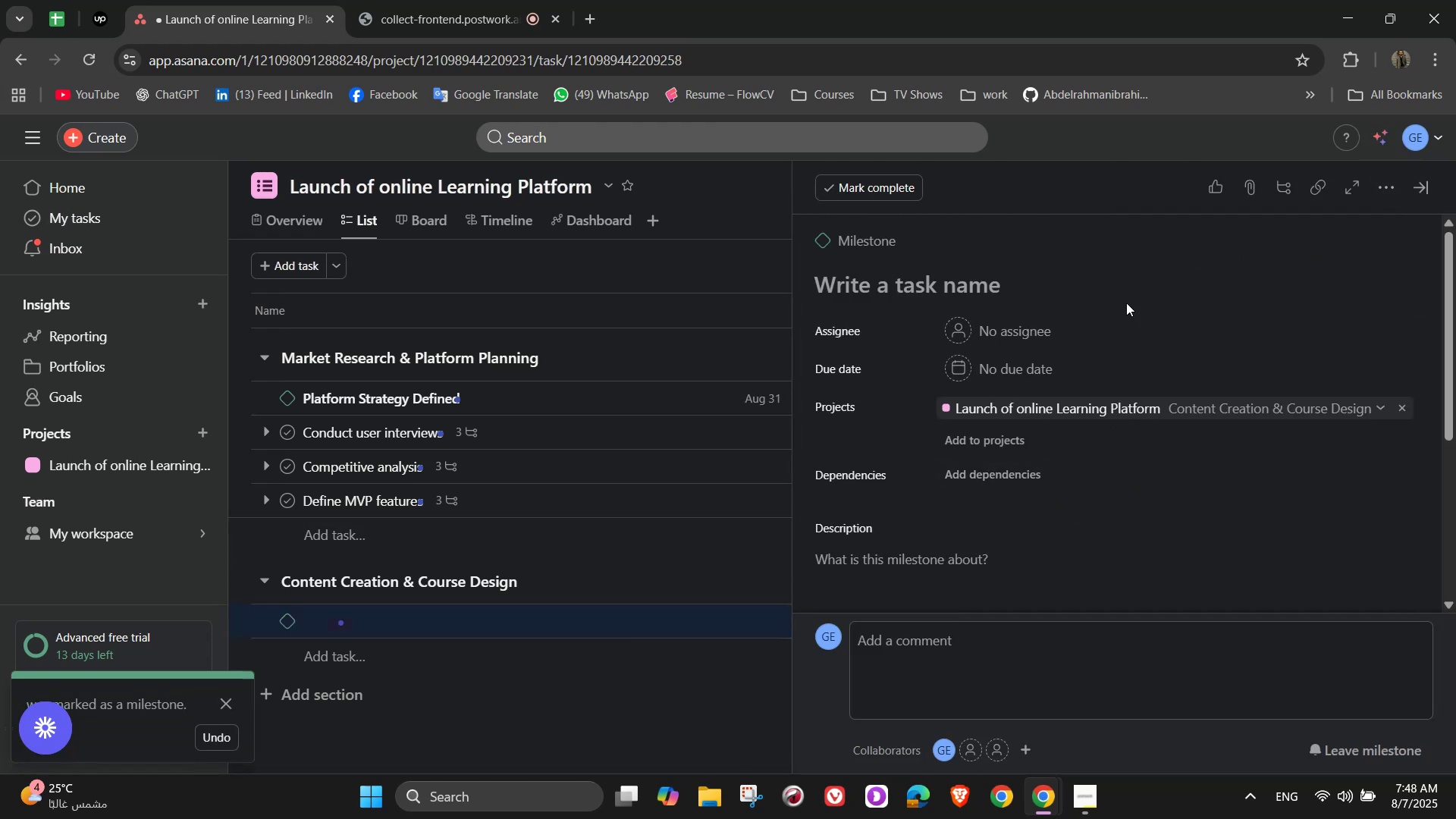 
left_click([886, 281])
 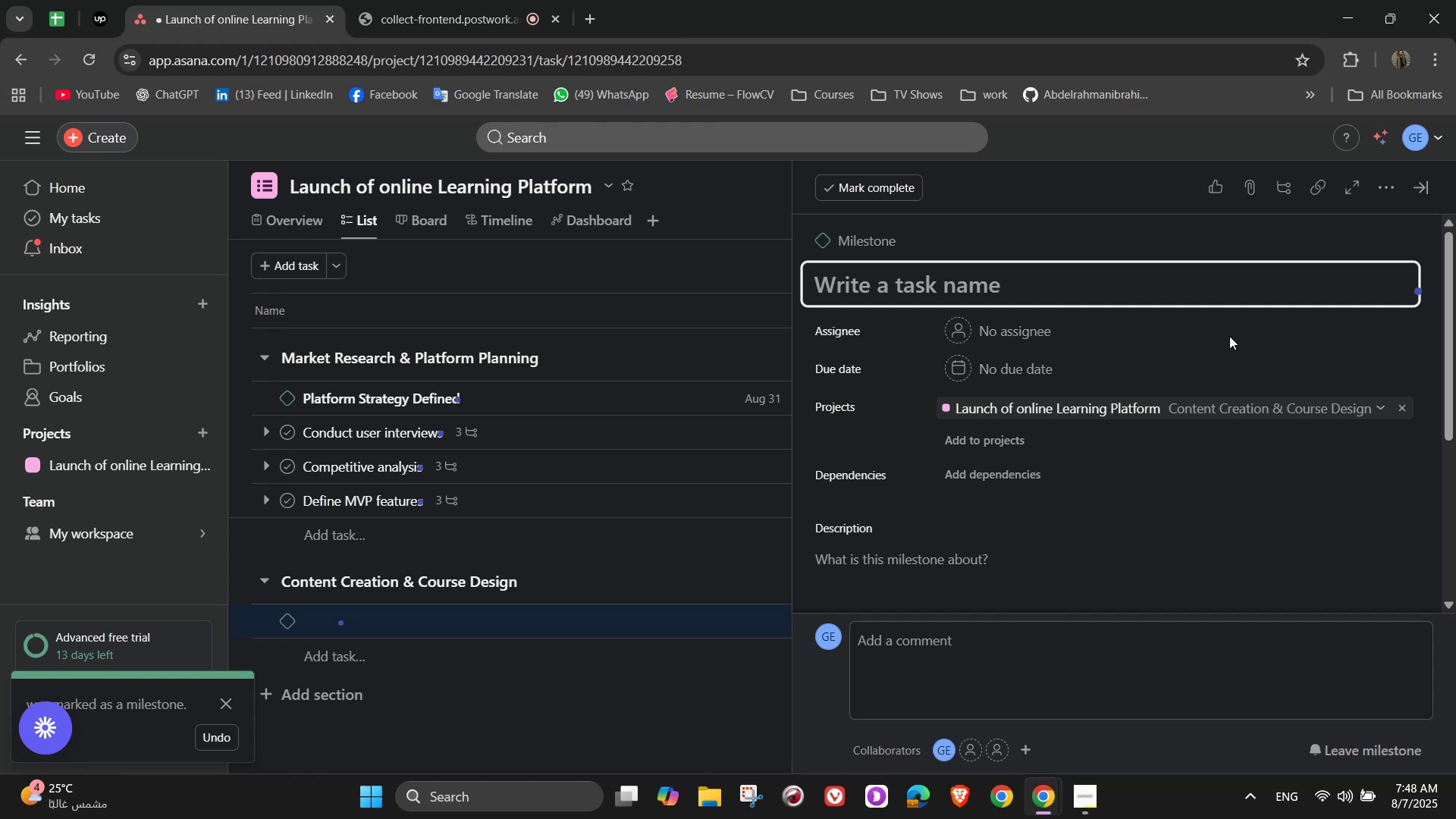 
wait(9.44)
 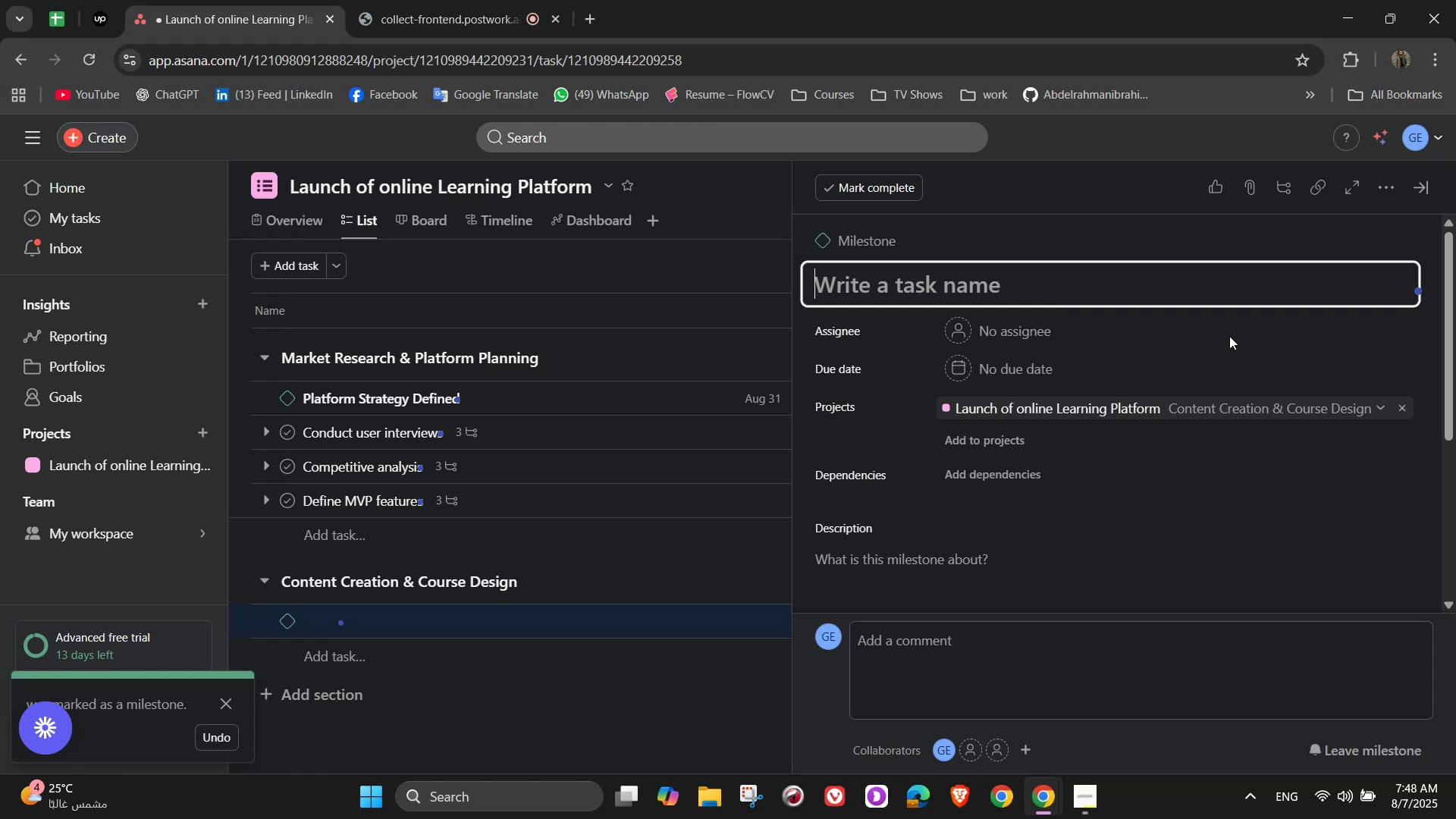 
type(Core Courses Ready)
 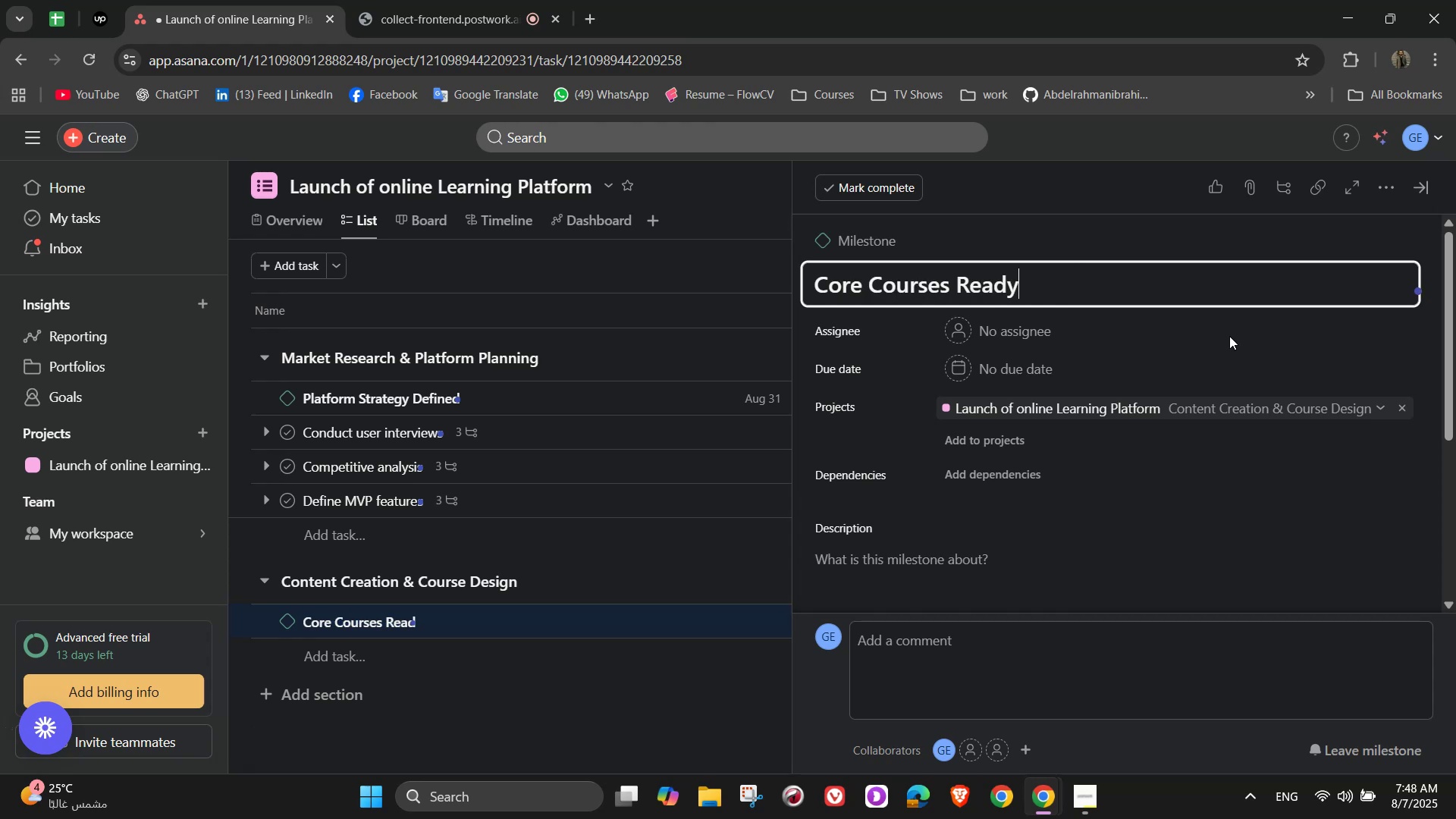 
mouse_move([1034, 384])
 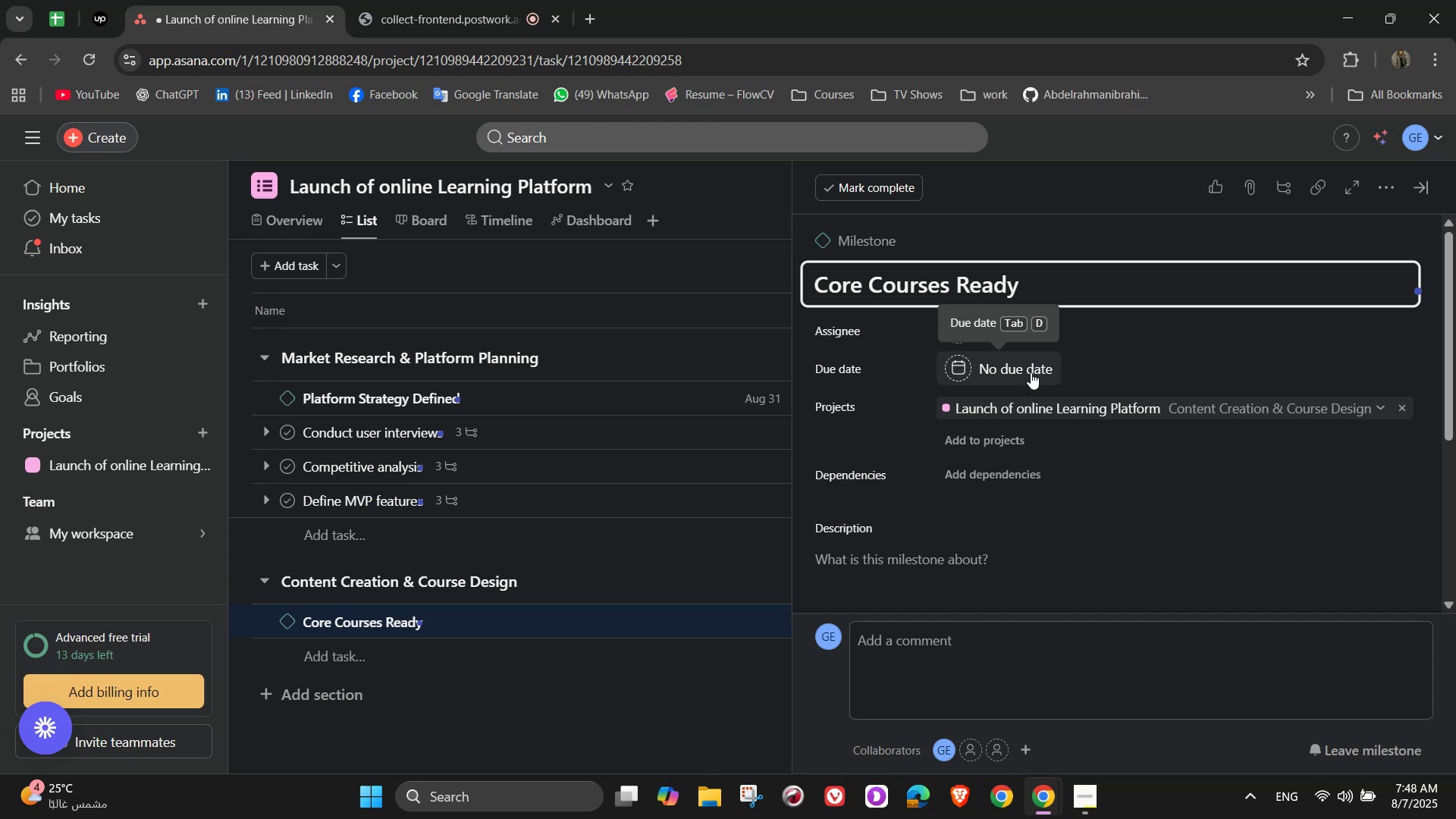 
left_click([1031, 372])
 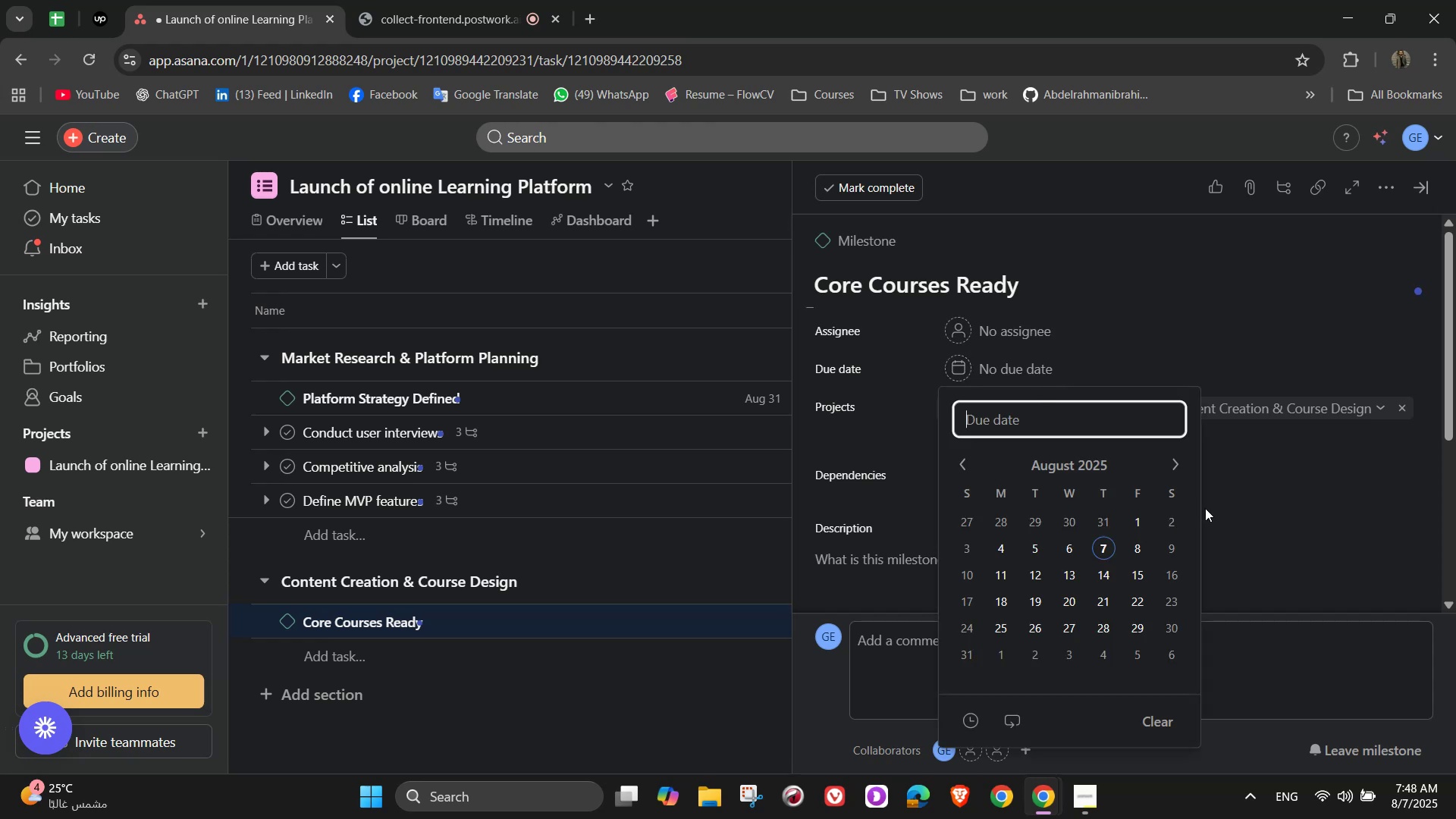 
left_click([1182, 463])
 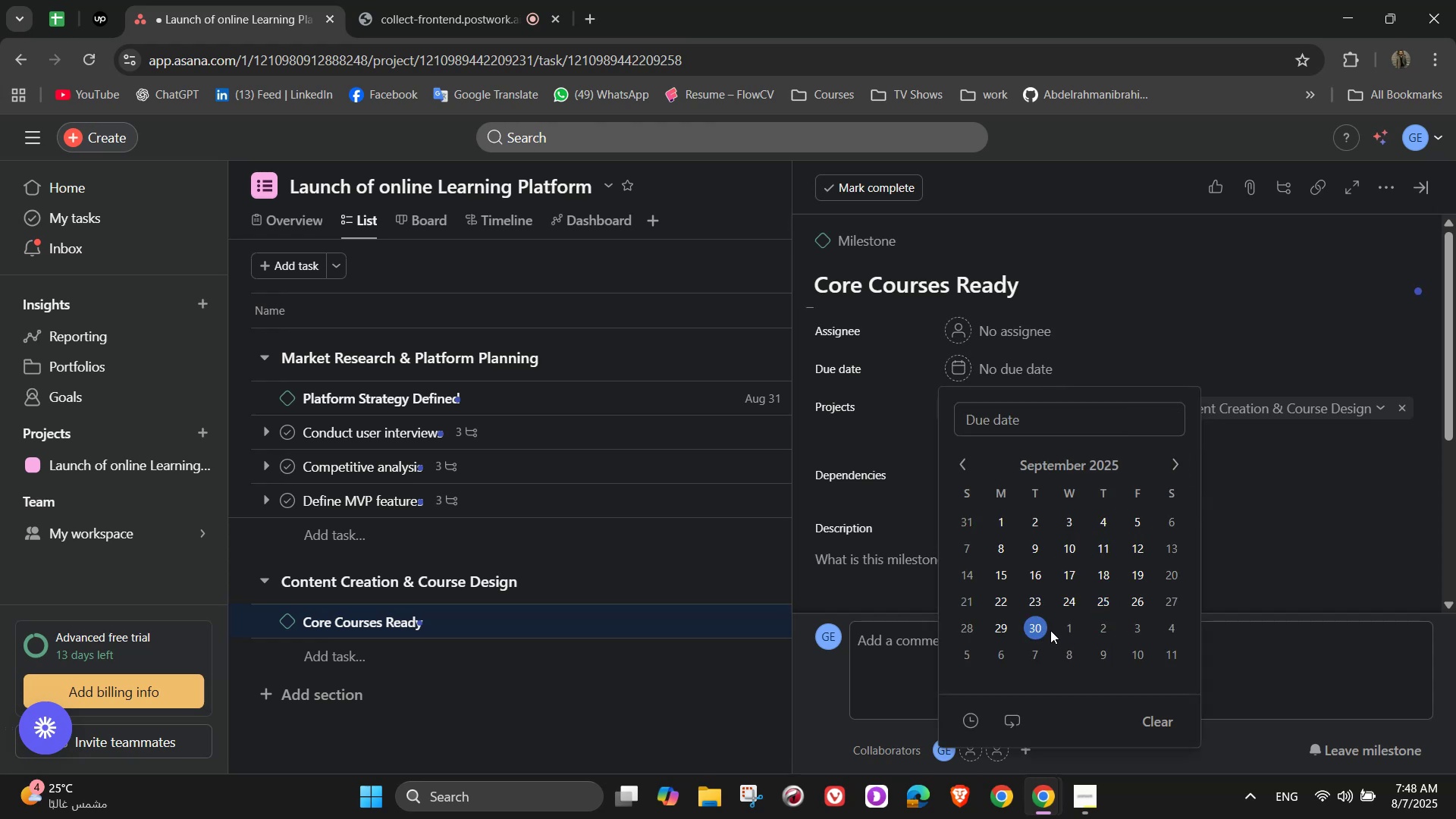 
left_click([1037, 624])
 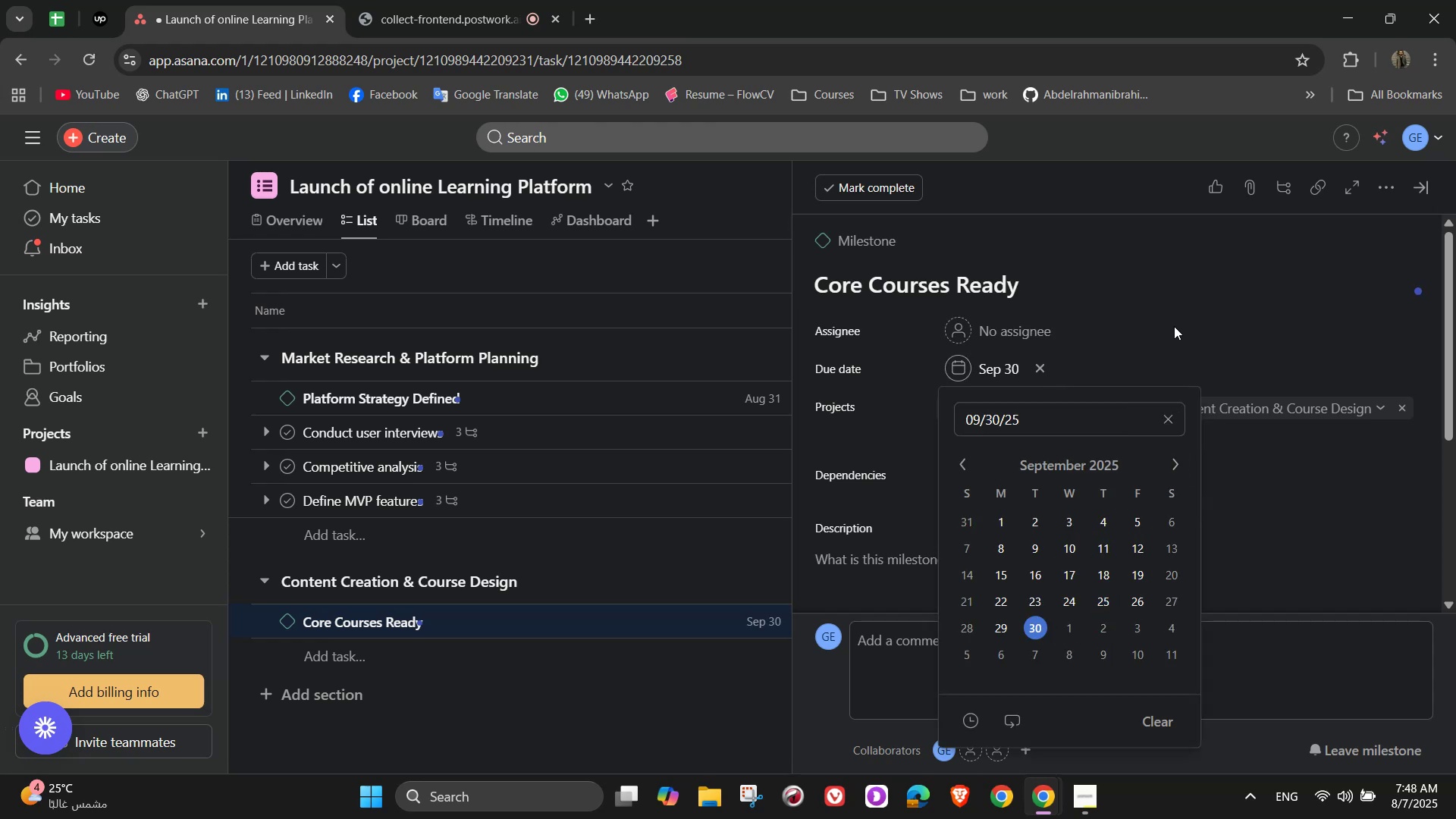 
left_click([1174, 326])
 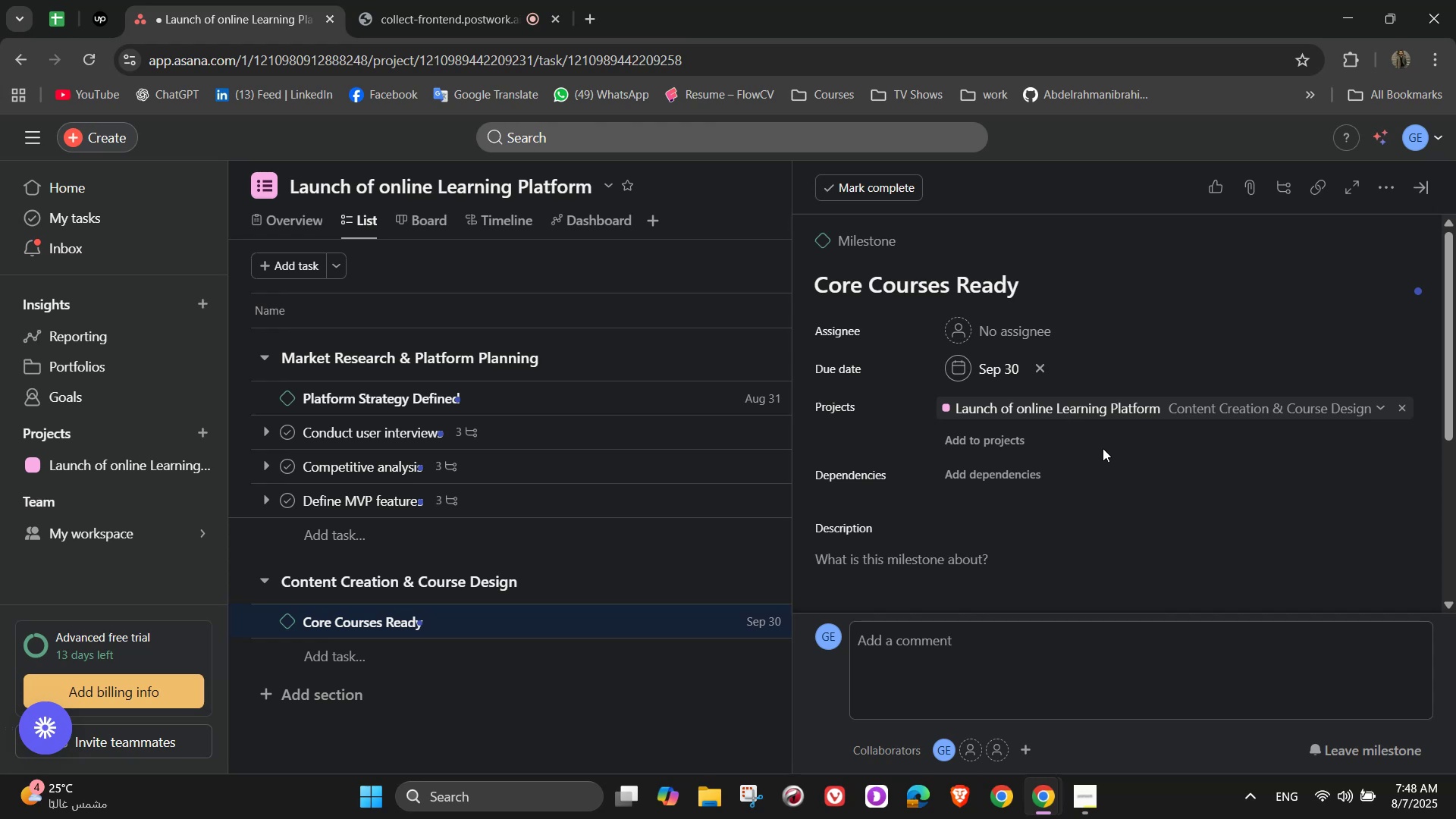 
wait(11.54)
 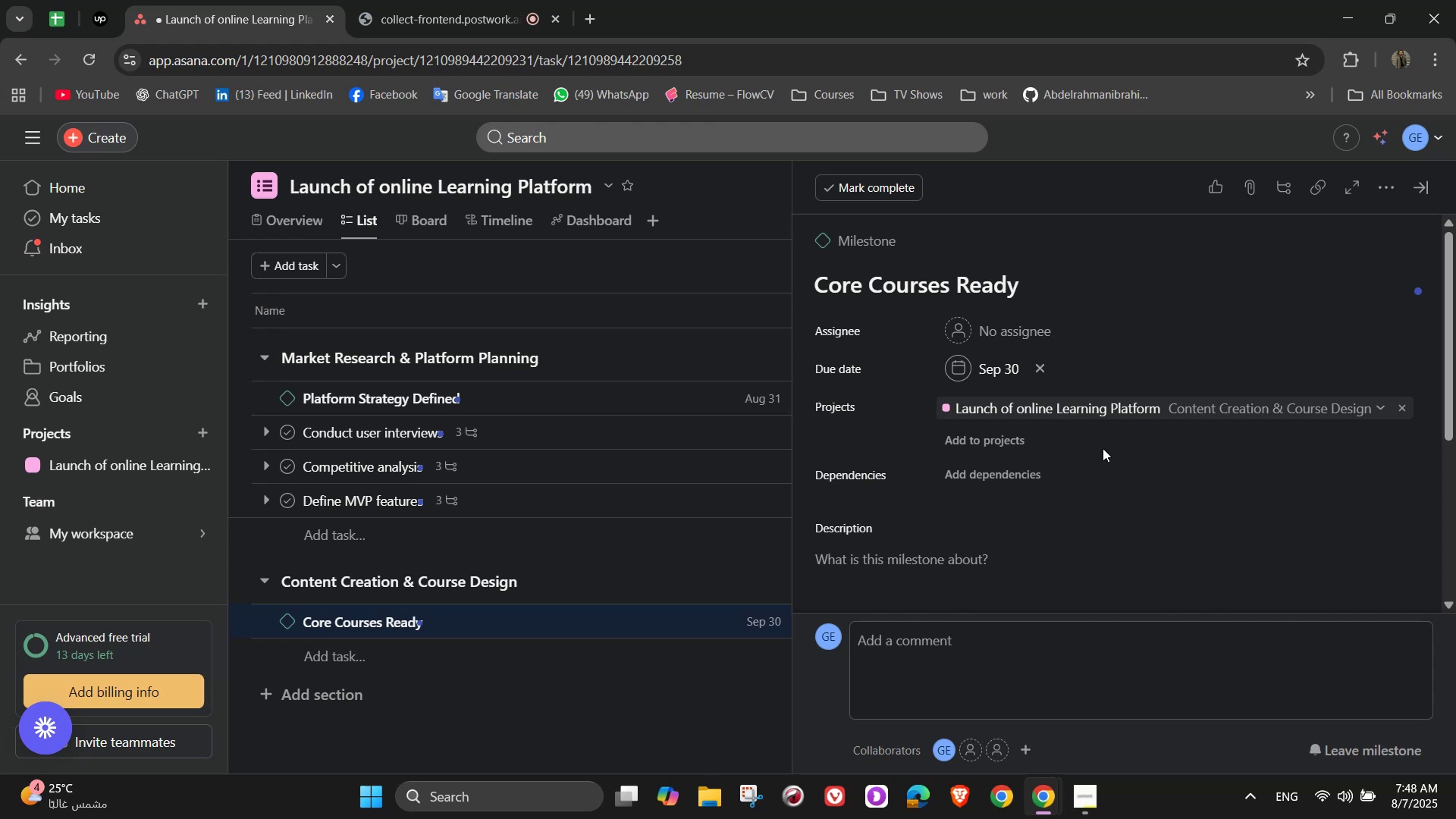 
left_click([1018, 365])
 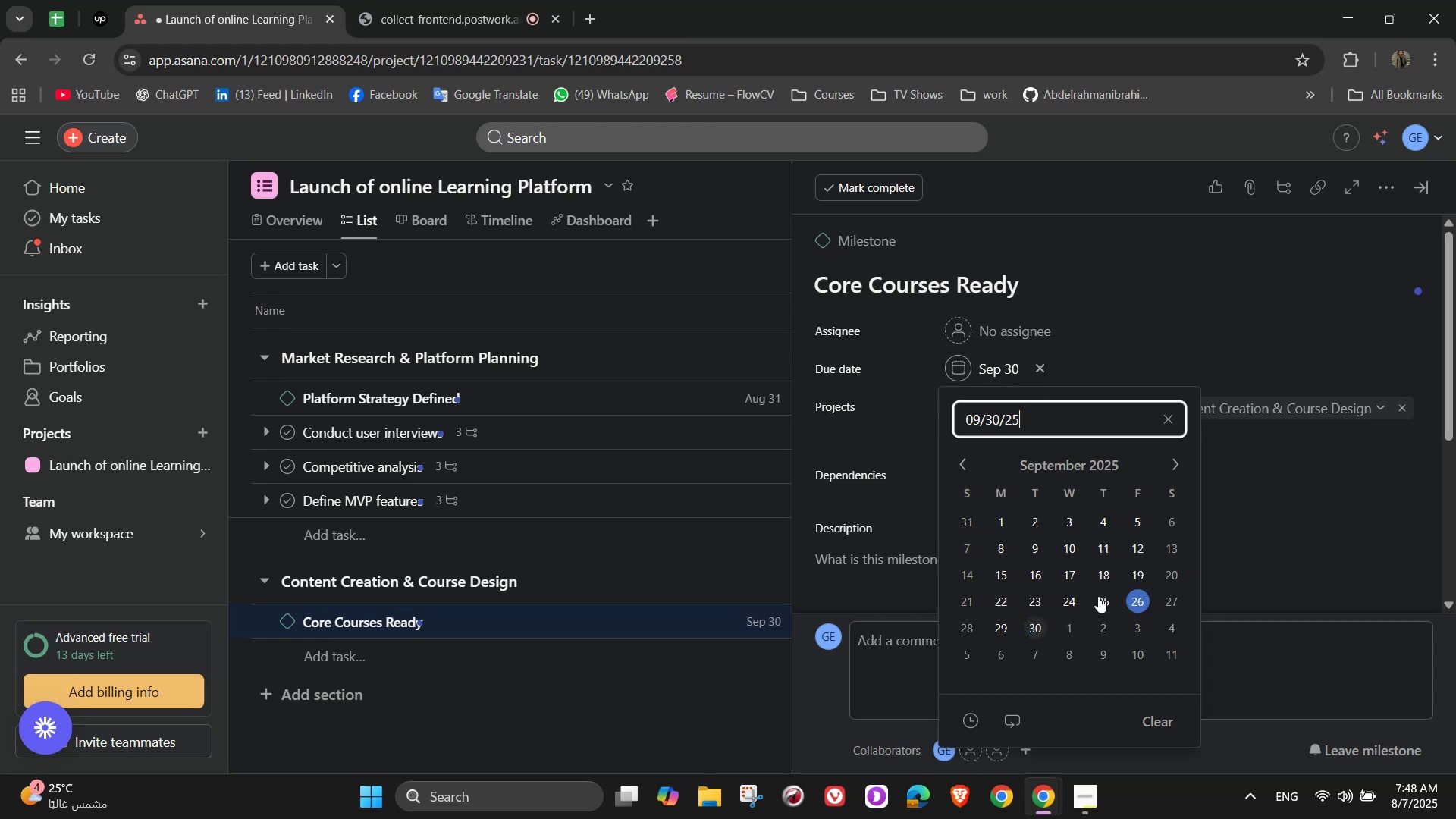 
left_click([1103, 594])
 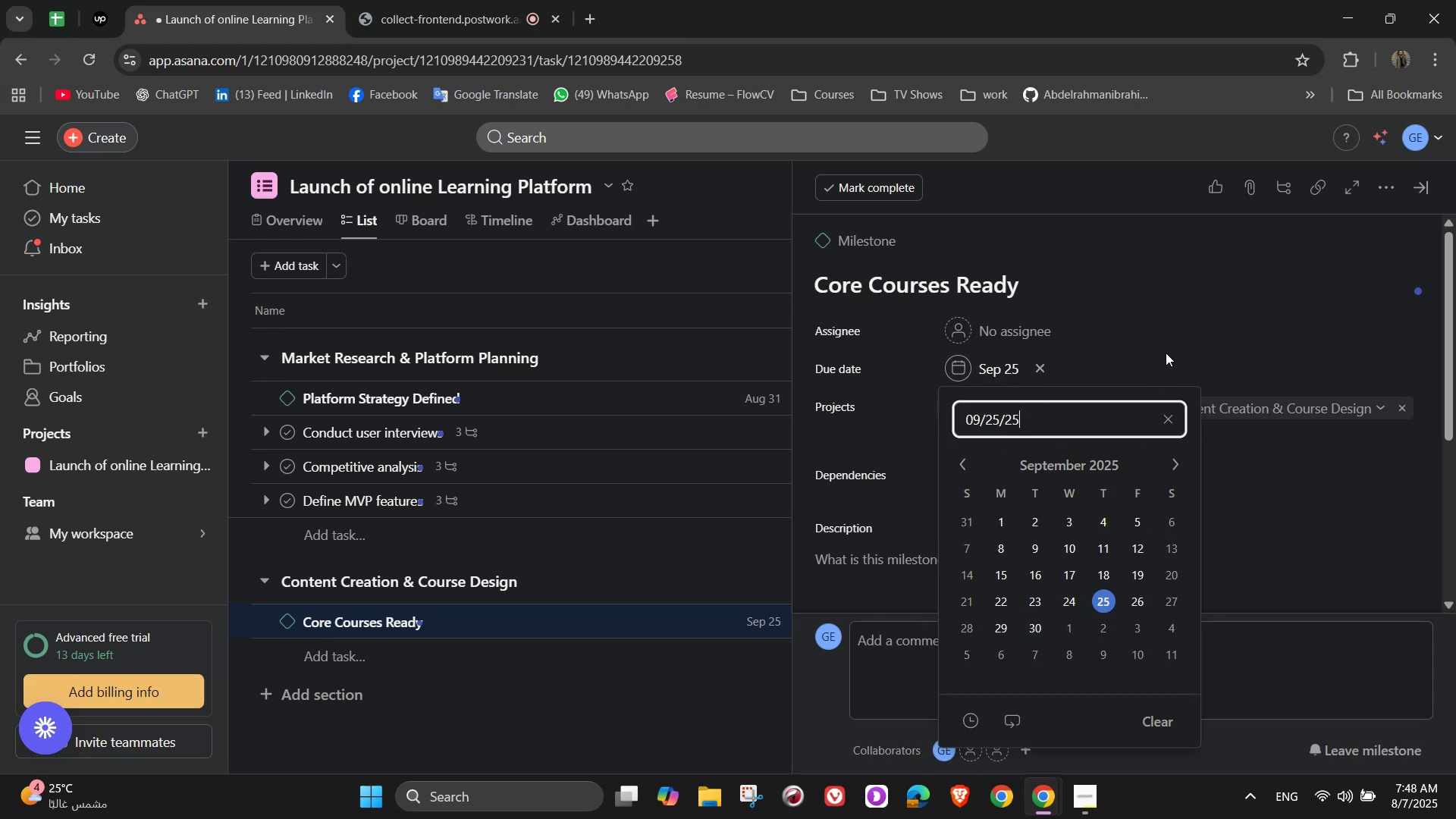 
left_click([1172, 338])
 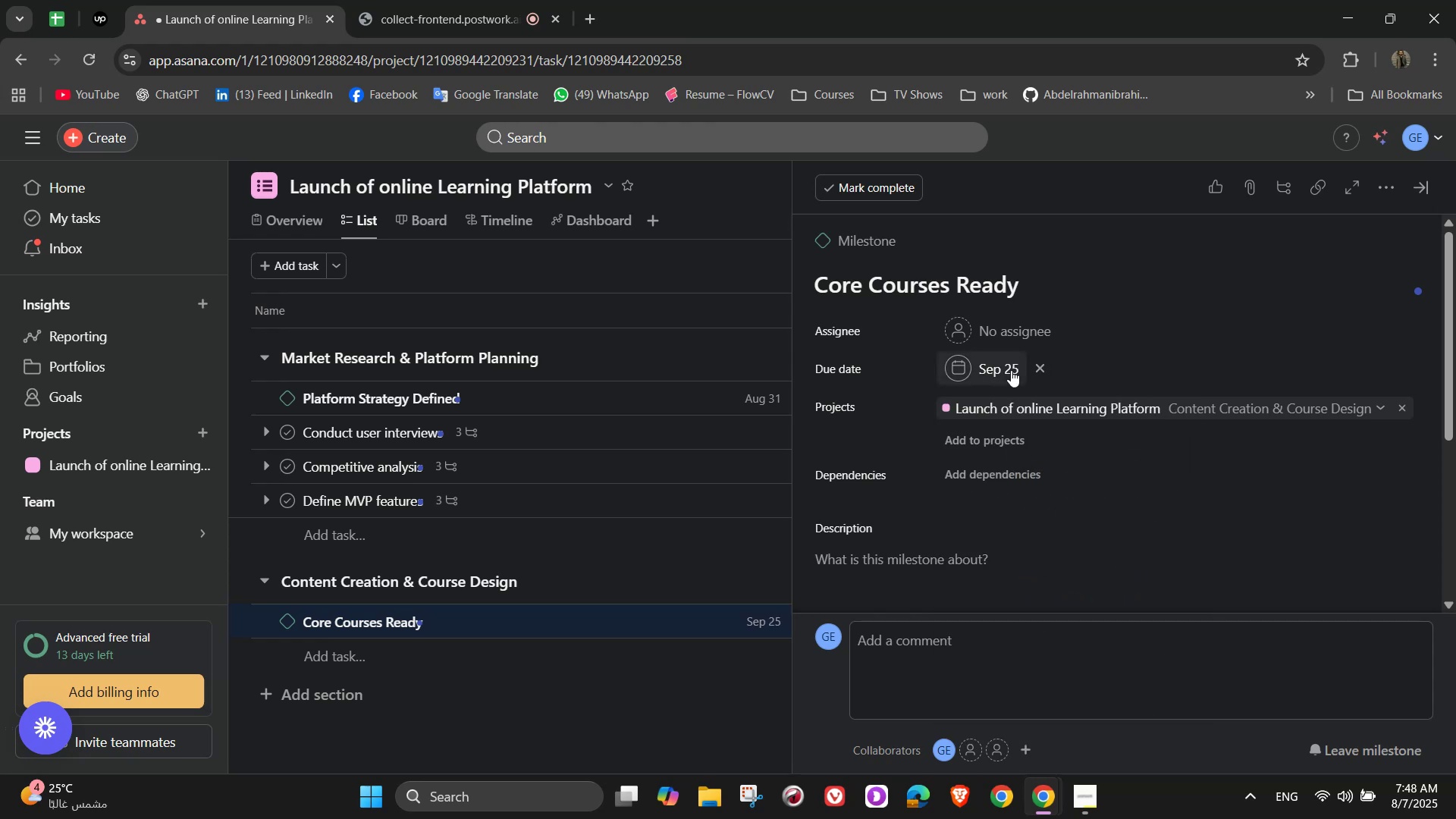 
scroll: coordinate [971, 540], scroll_direction: down, amount: 1.0
 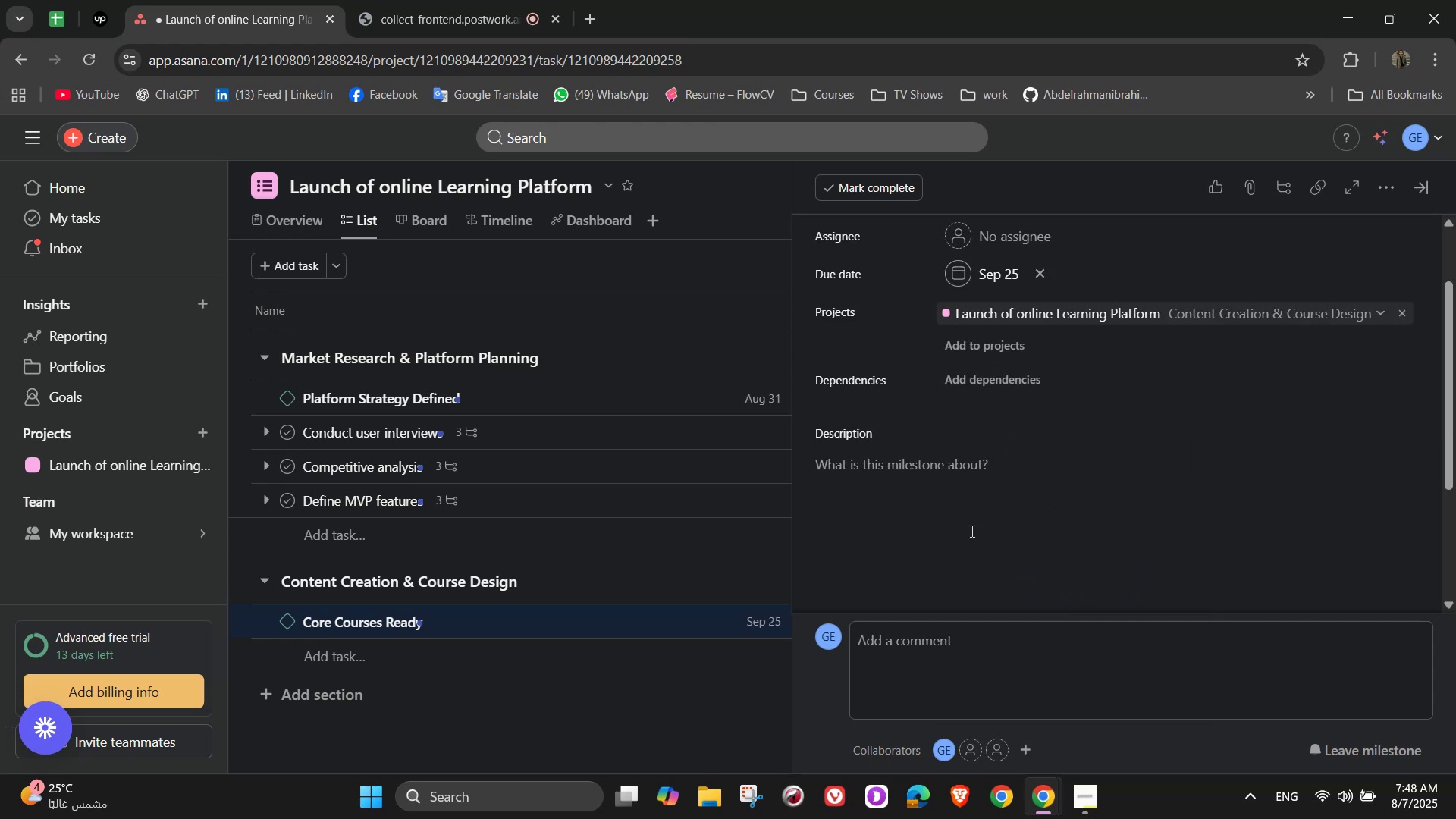 
left_click([968, 505])
 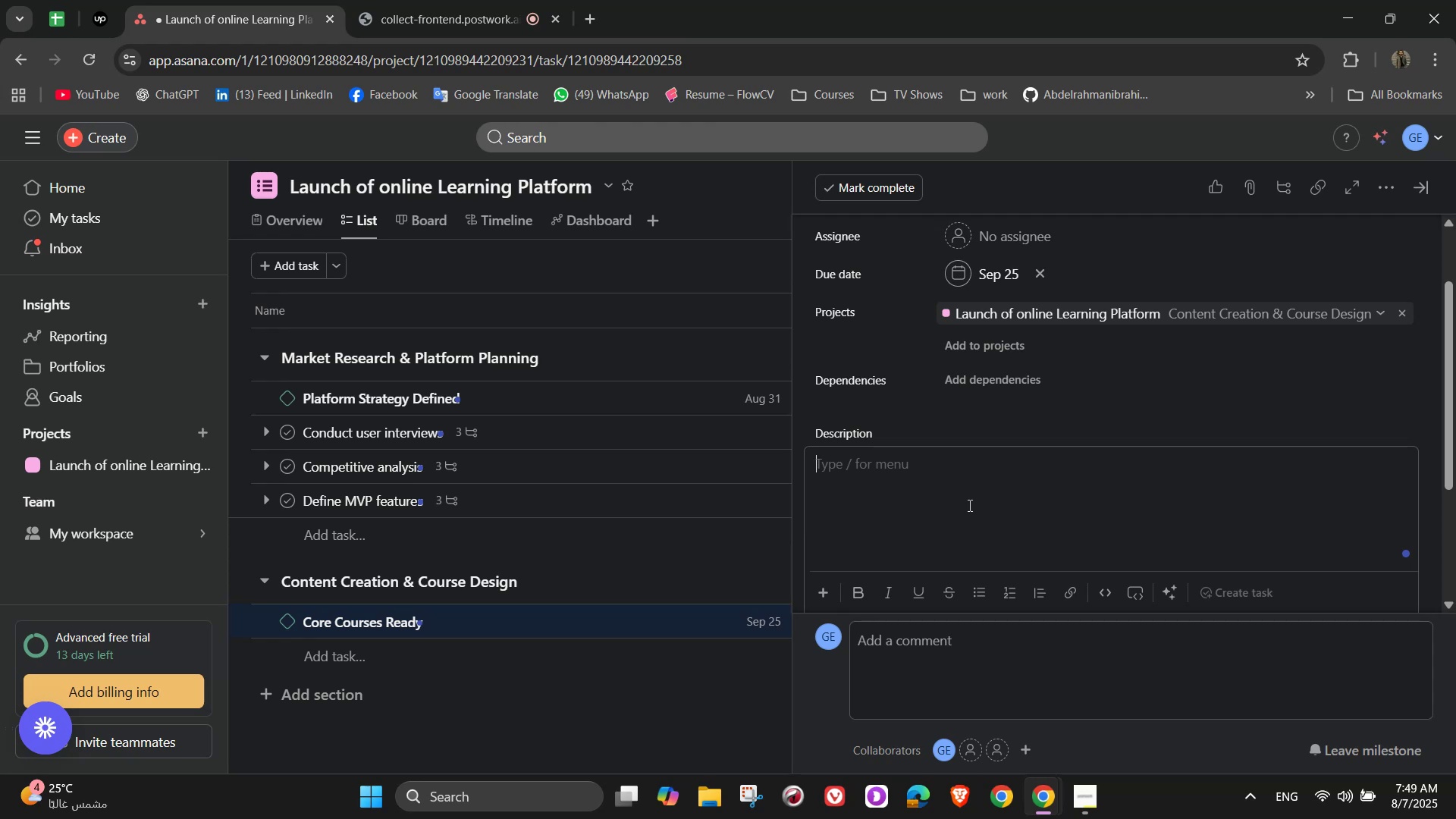 
wait(8.39)
 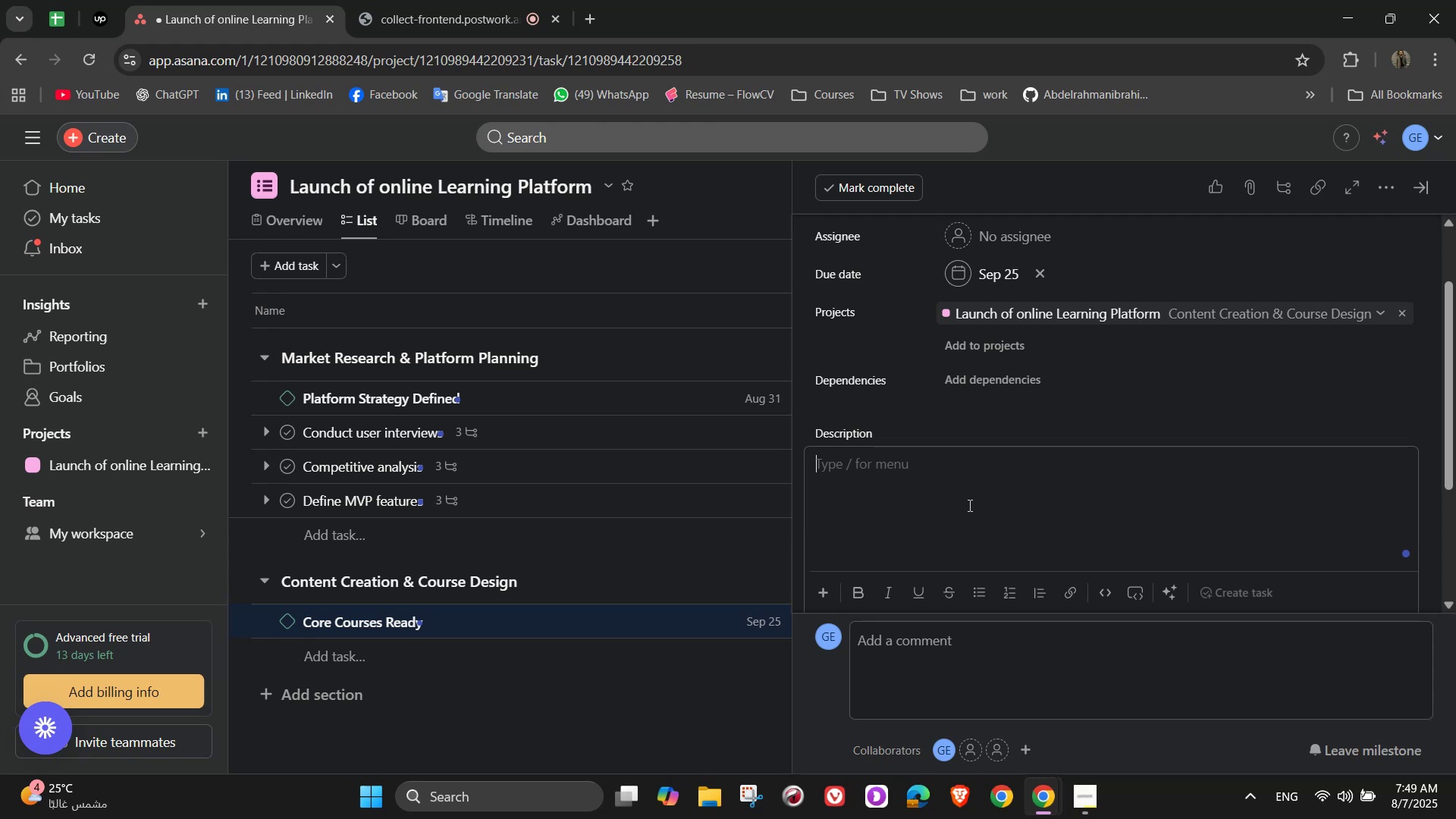 
scroll: coordinate [973, 464], scroll_direction: up, amount: 5.0
 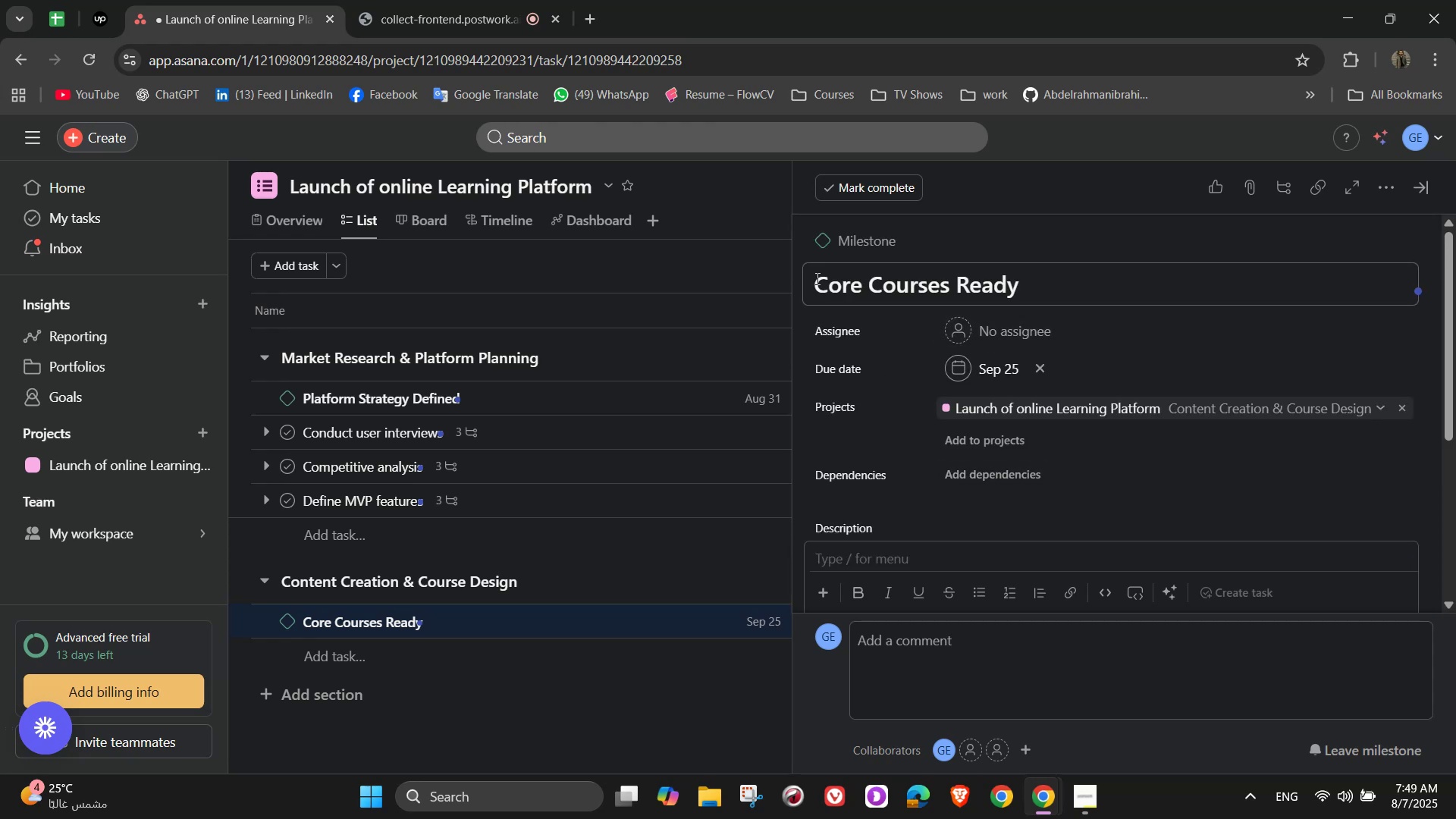 
left_click([812, 279])
 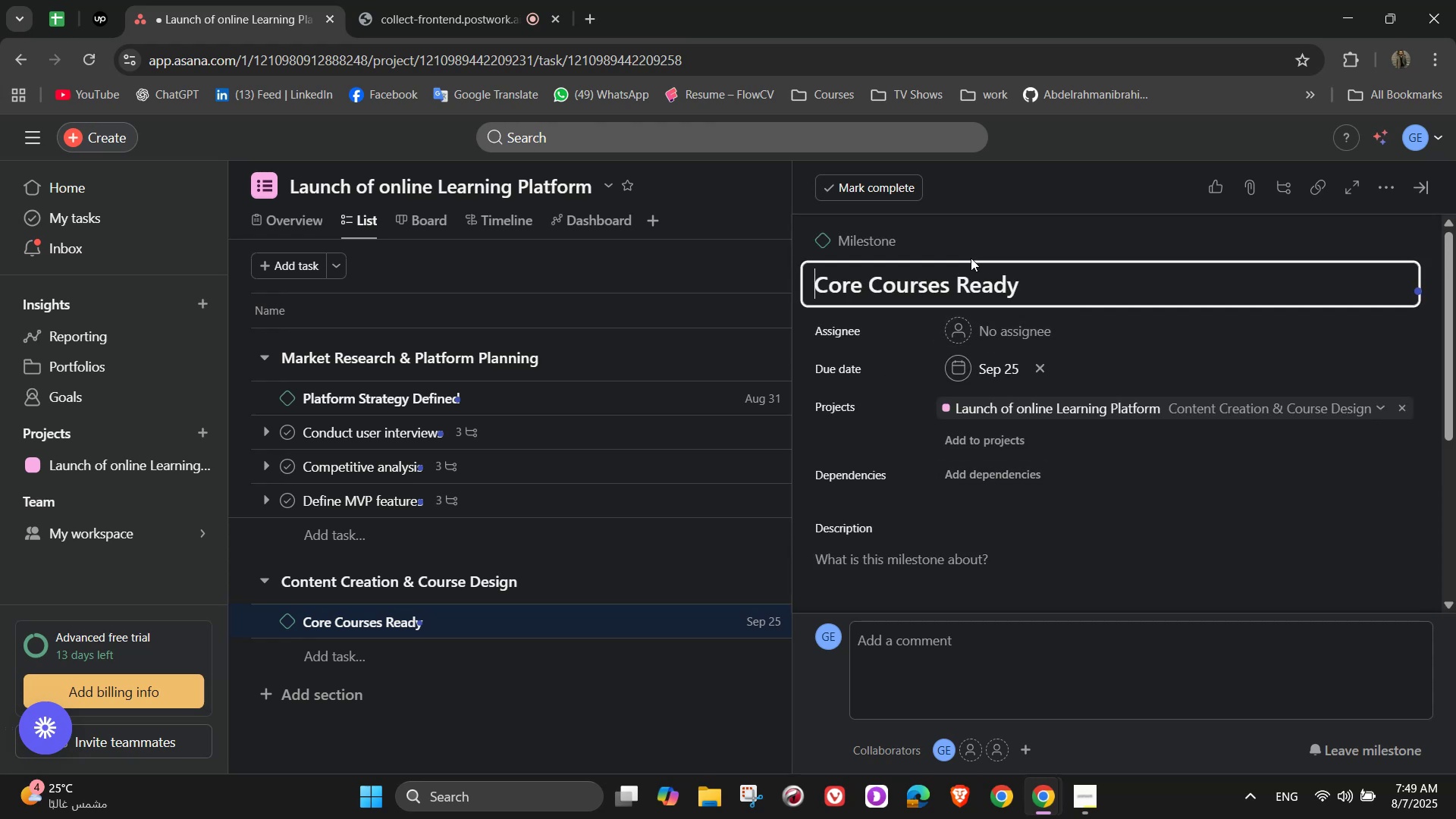 
key(Numpad1)
 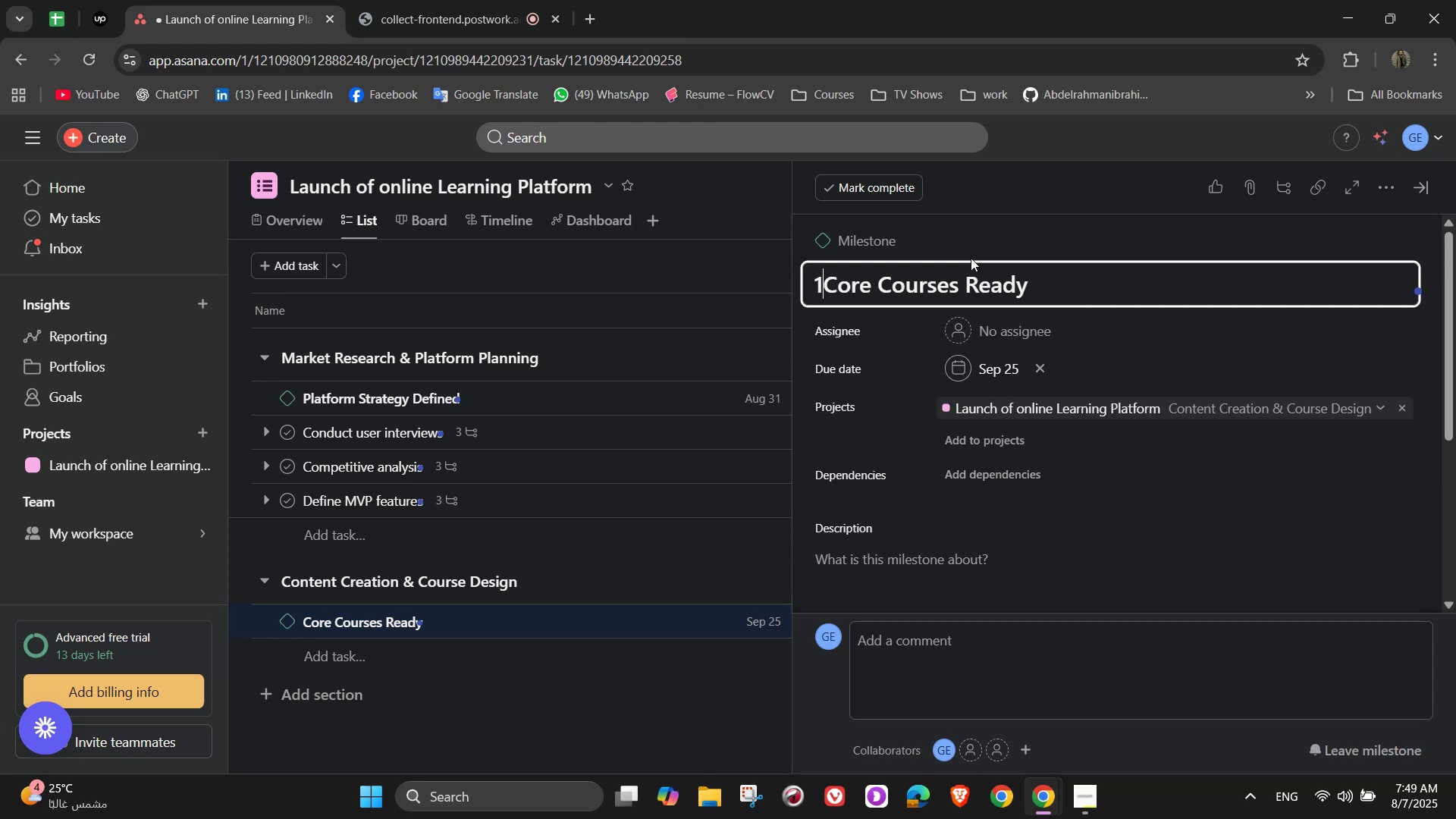 
key(Numpad0)
 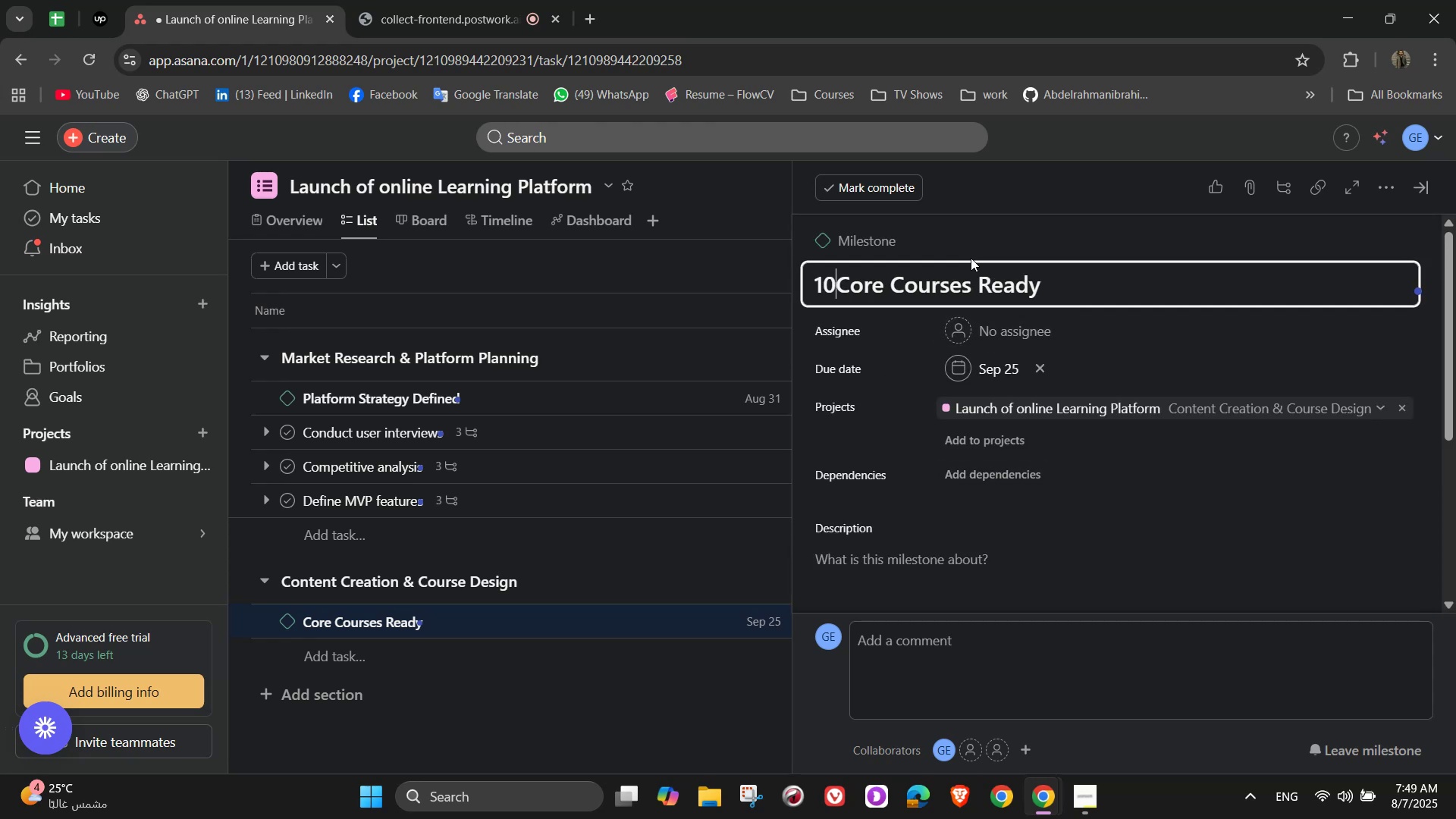 
key(Space)
 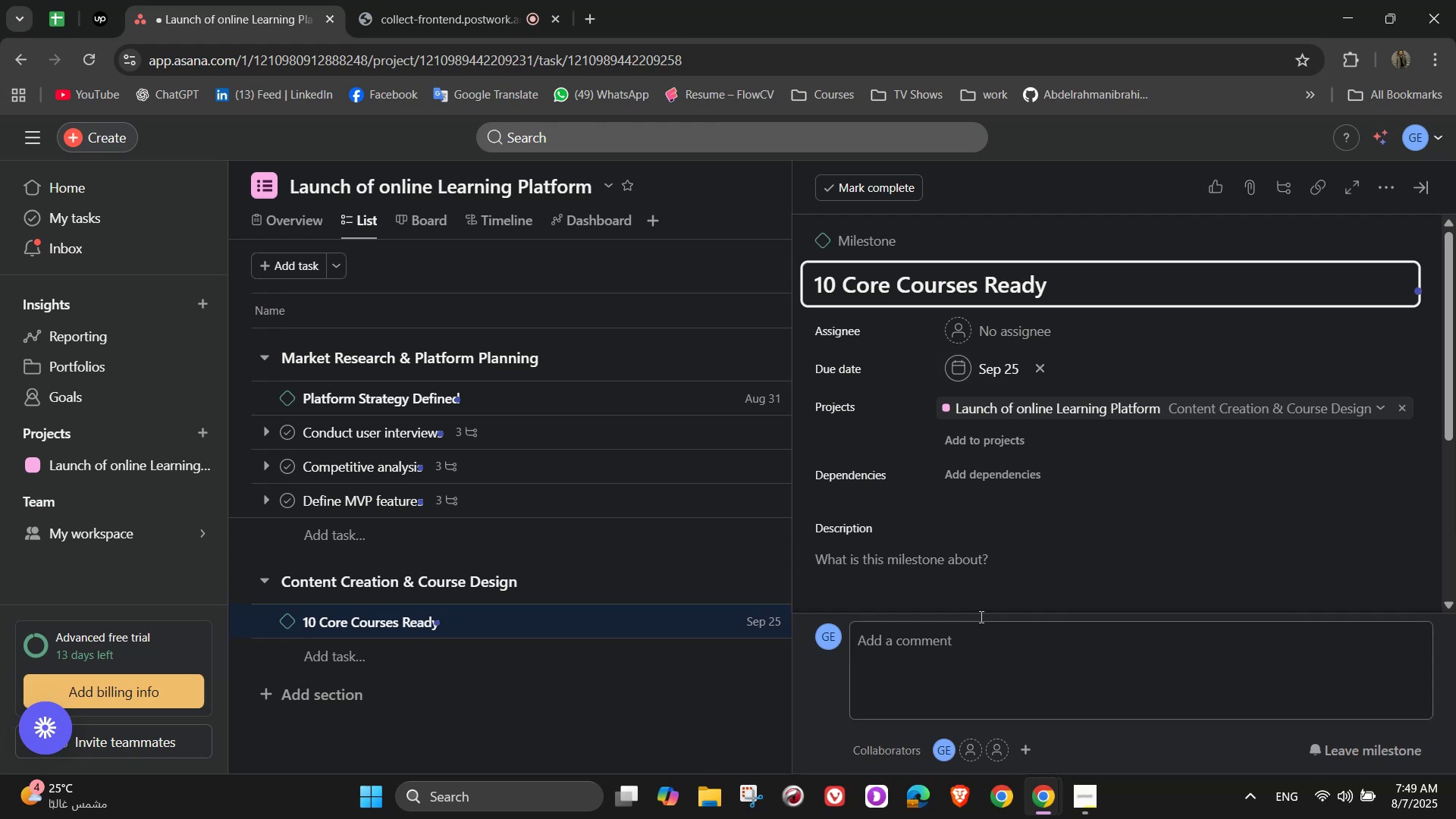 
left_click([973, 581])
 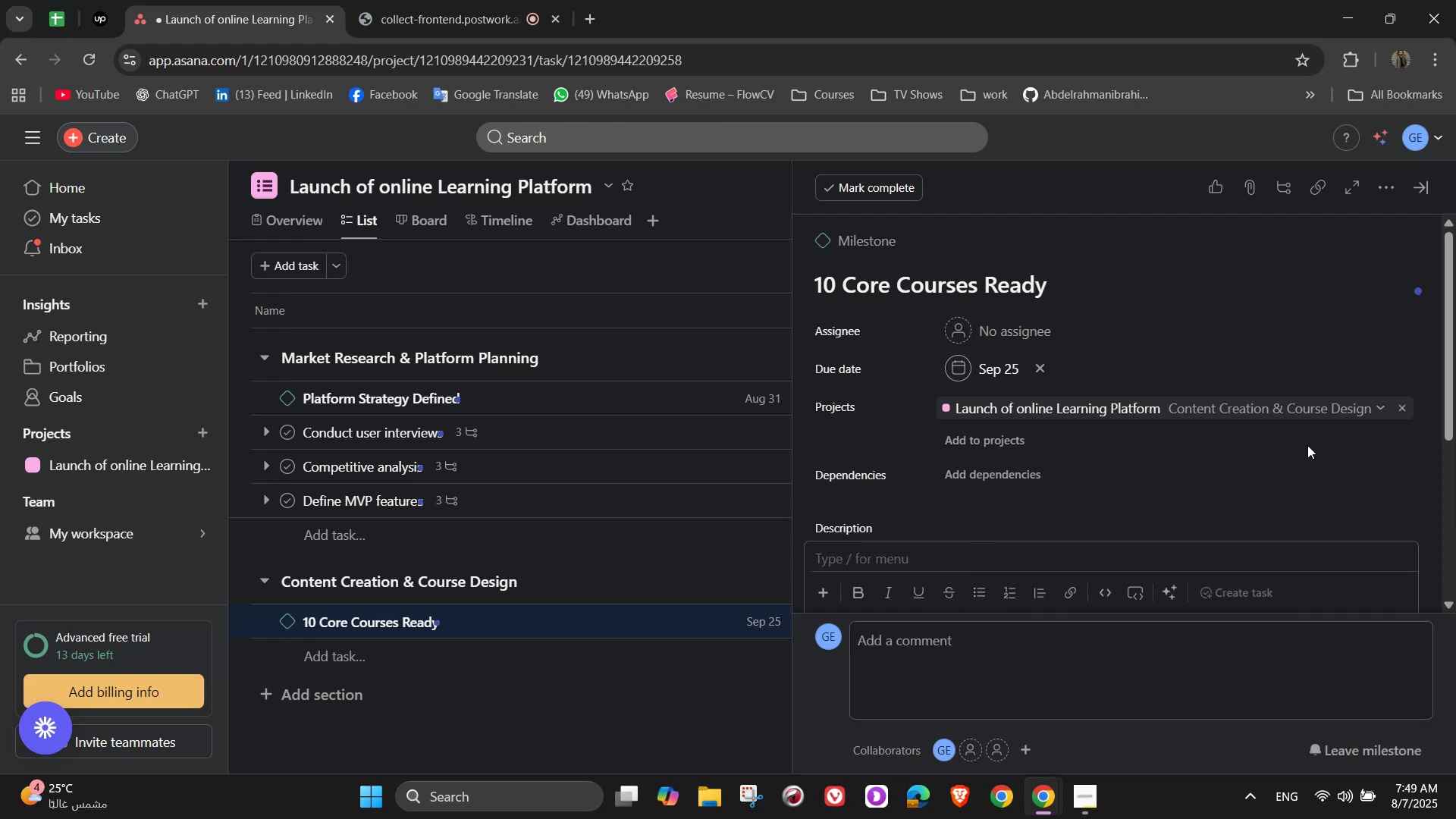 
type(At least 10 courses are fully producted, )
 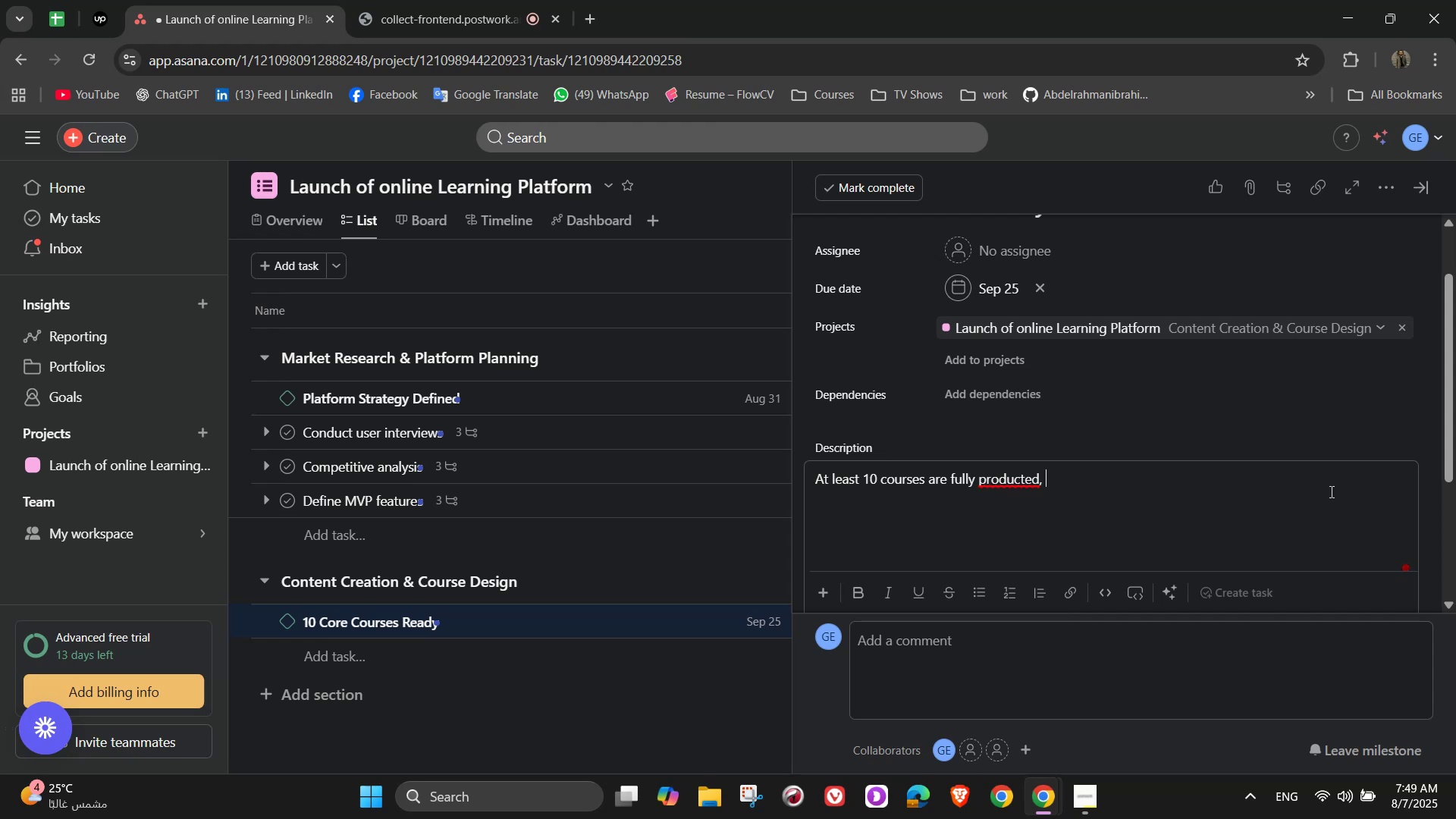 
type(edited )
key(Backspace)
type(, and uploaded to the platform)
 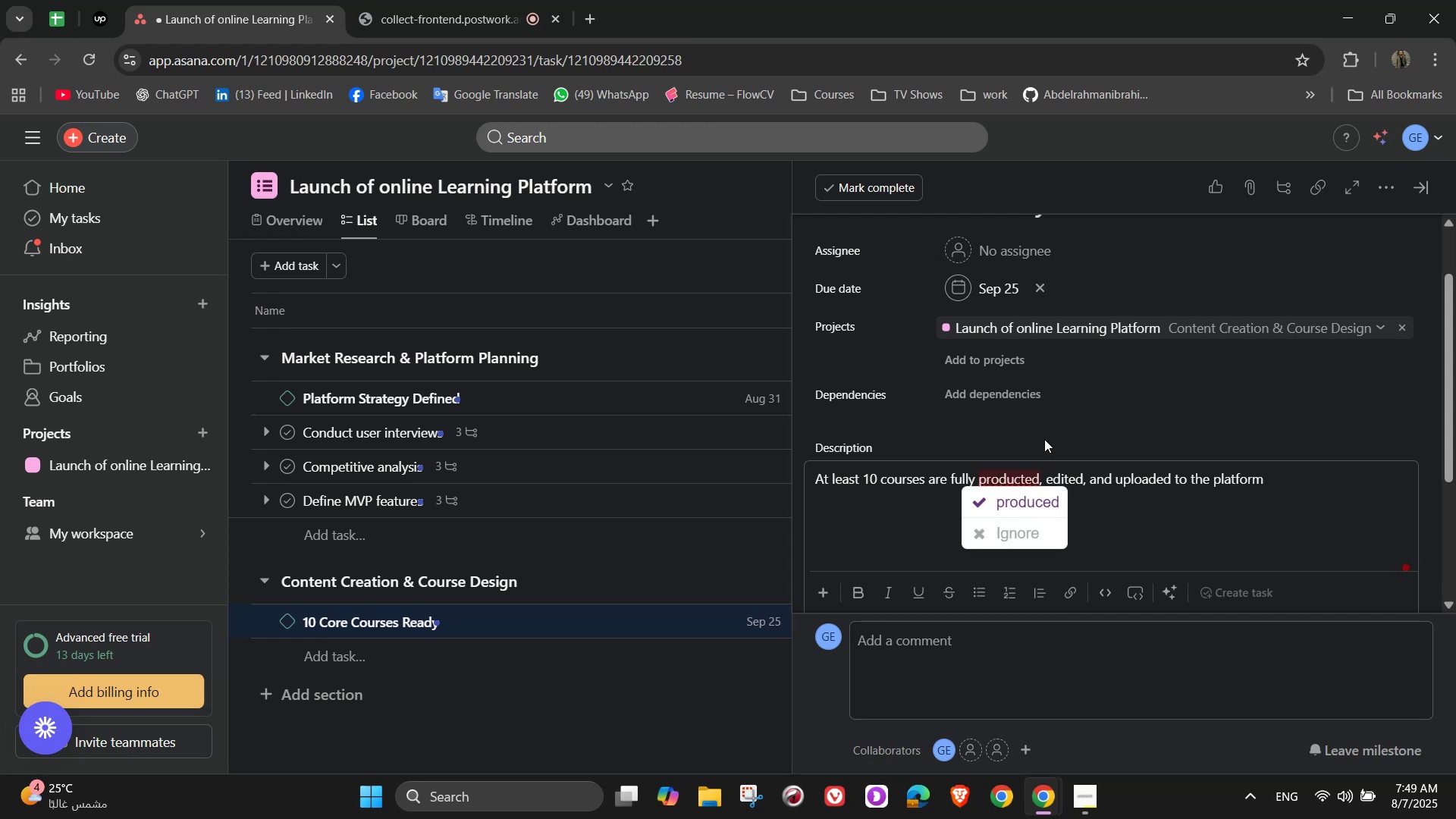 
left_click([1016, 506])
 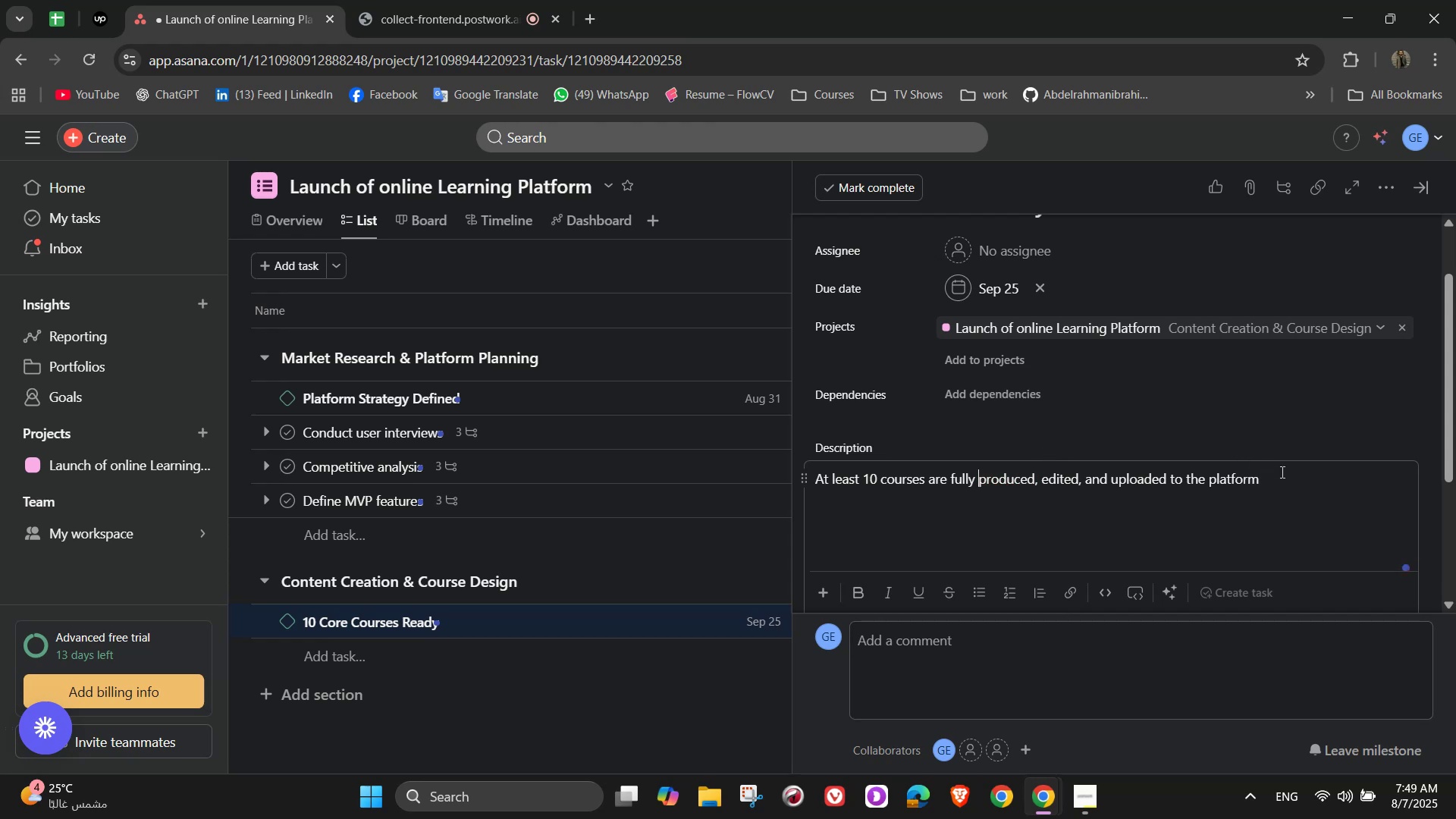 
scroll: coordinate [1269, 475], scroll_direction: down, amount: 2.0
 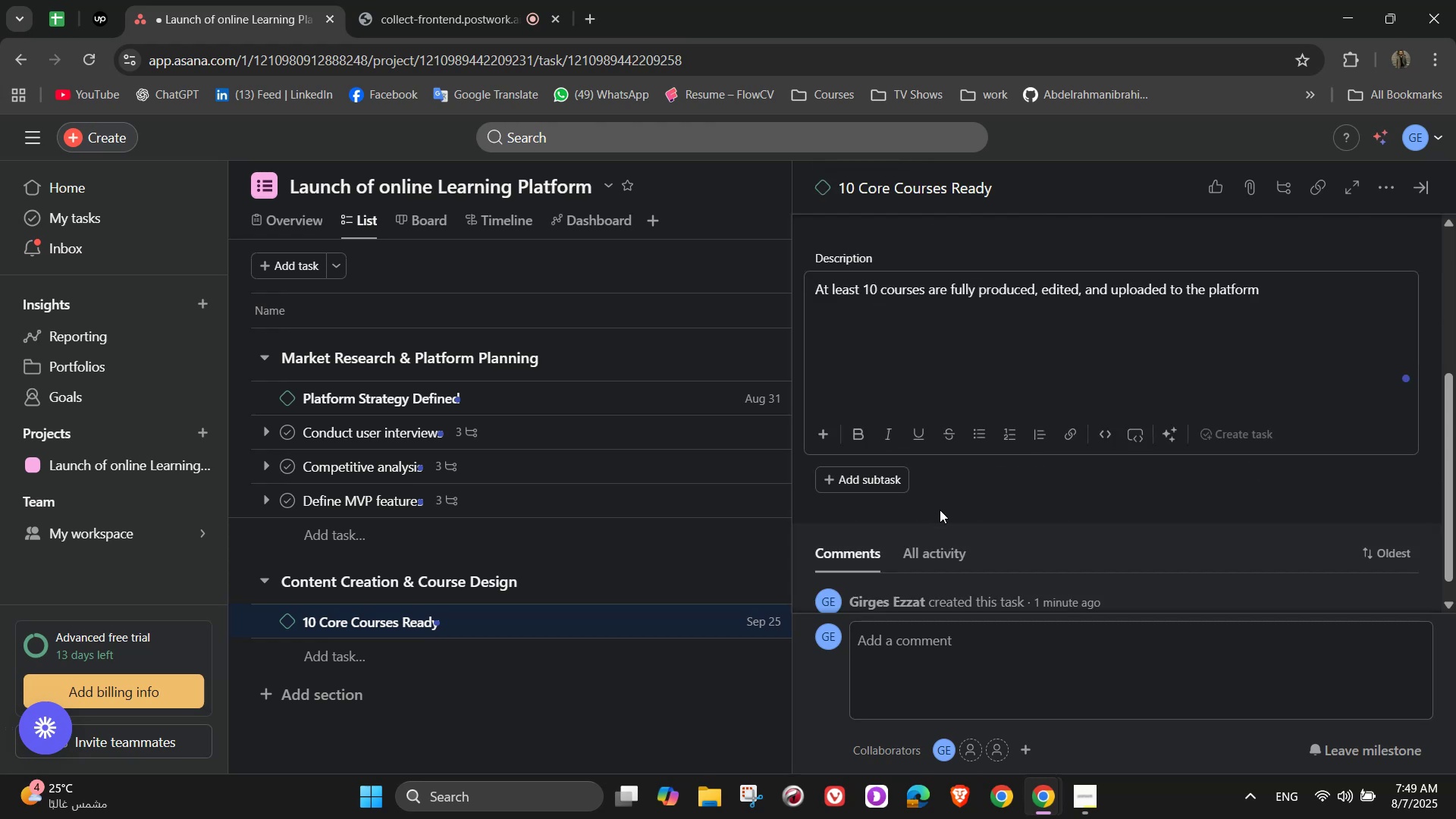 
scroll: coordinate [1183, 428], scroll_direction: up, amount: 5.0
 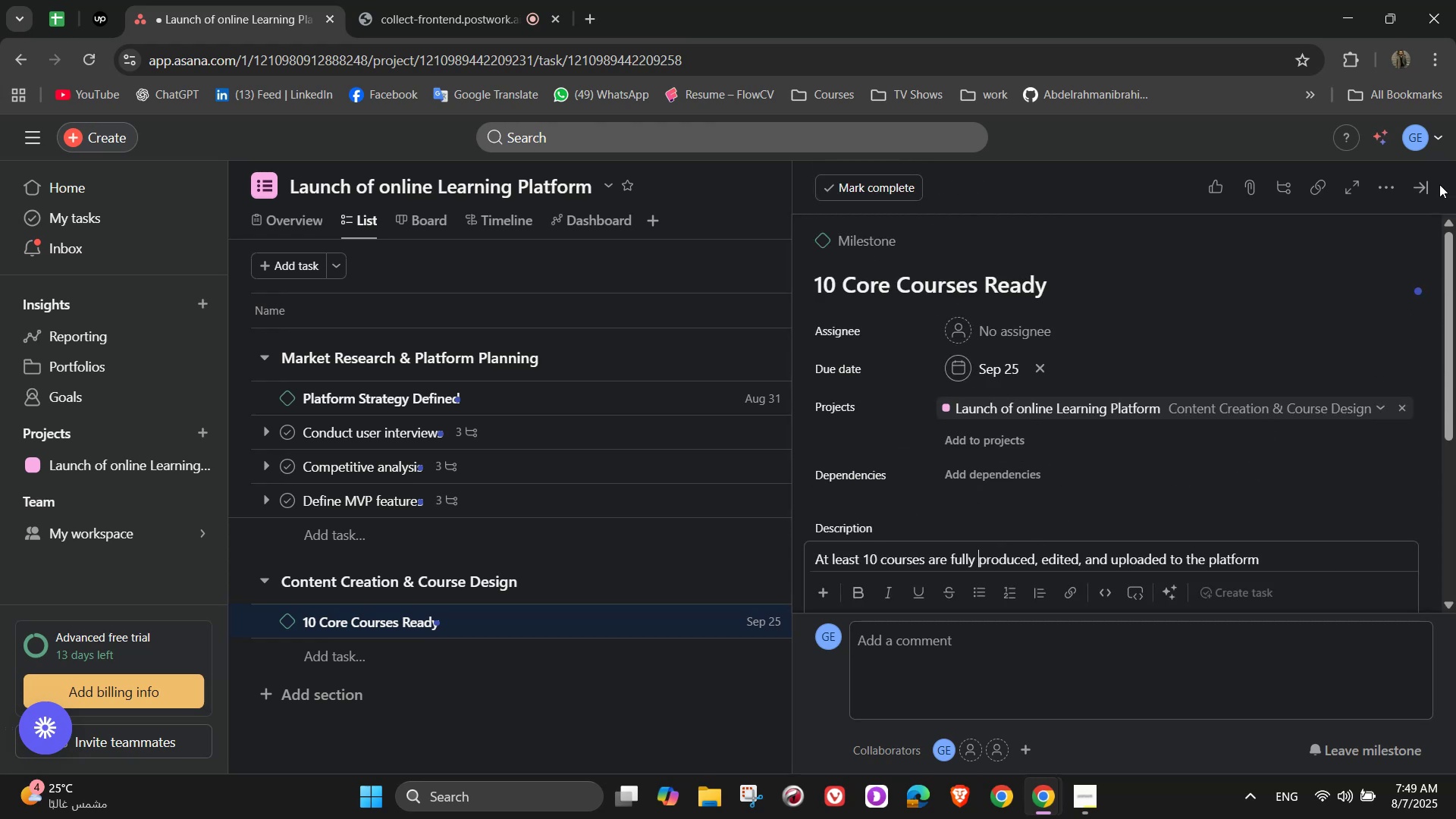 
left_click([1425, 184])
 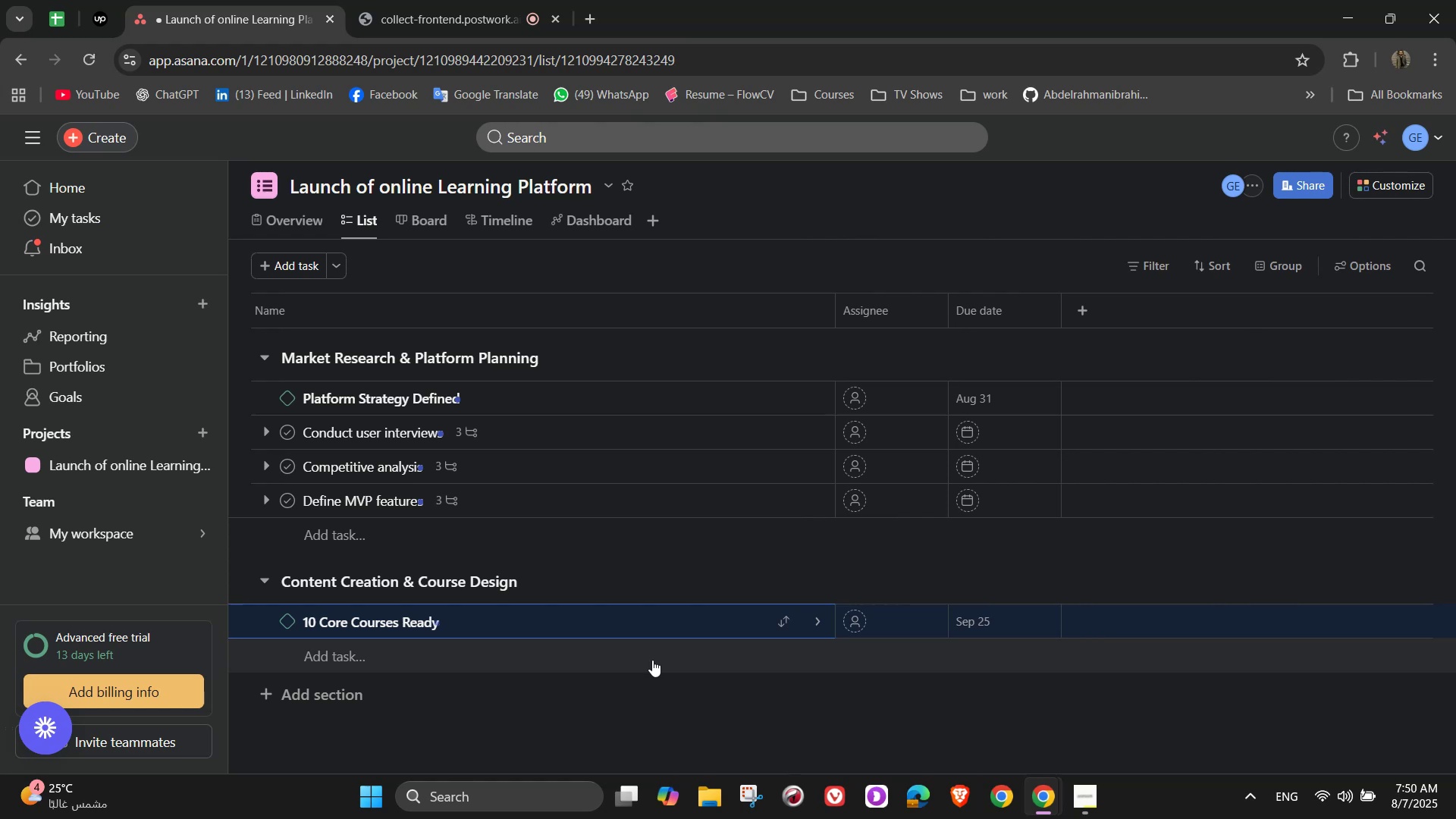 
left_click([610, 667])
 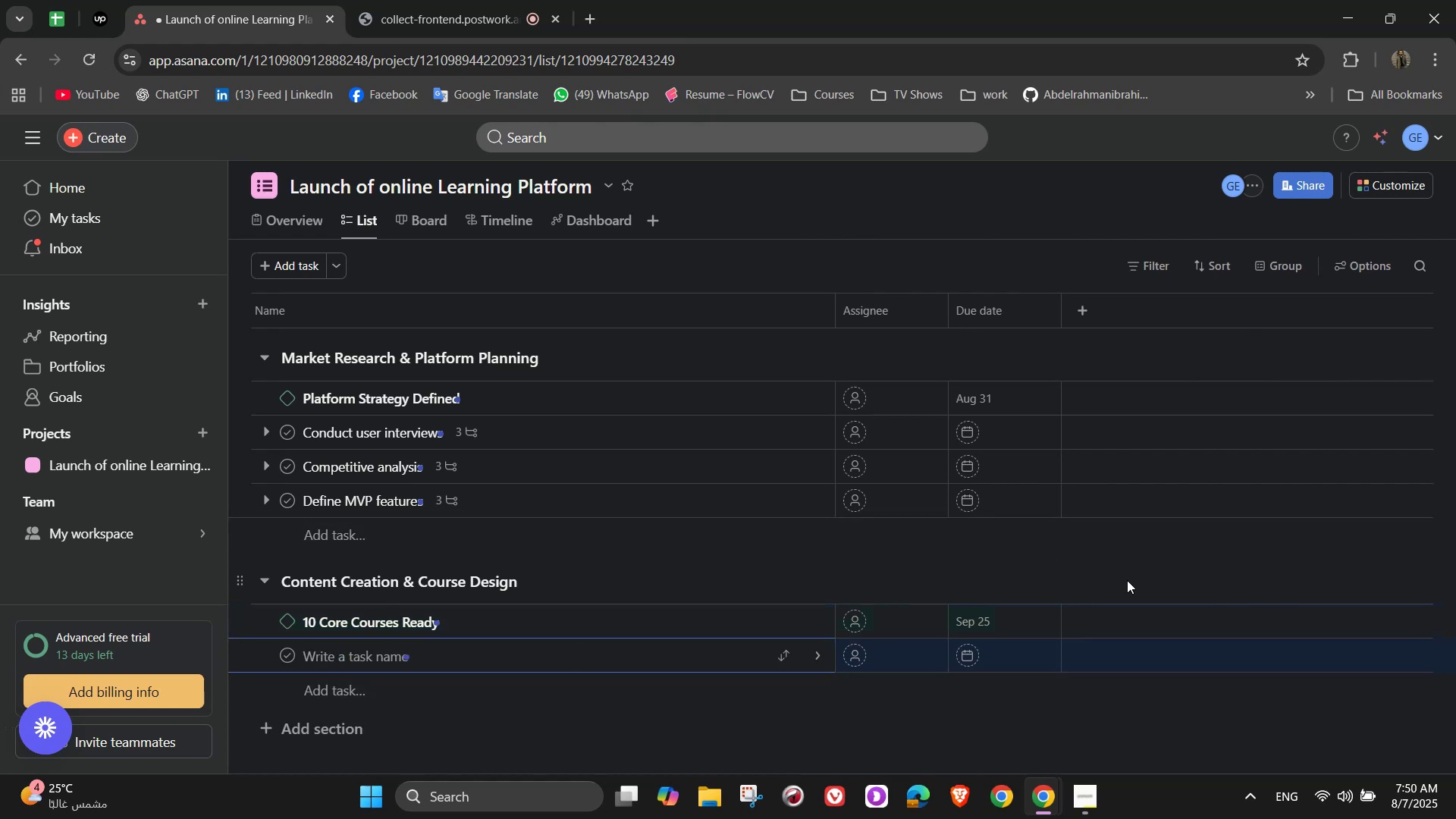 
wait(7.26)
 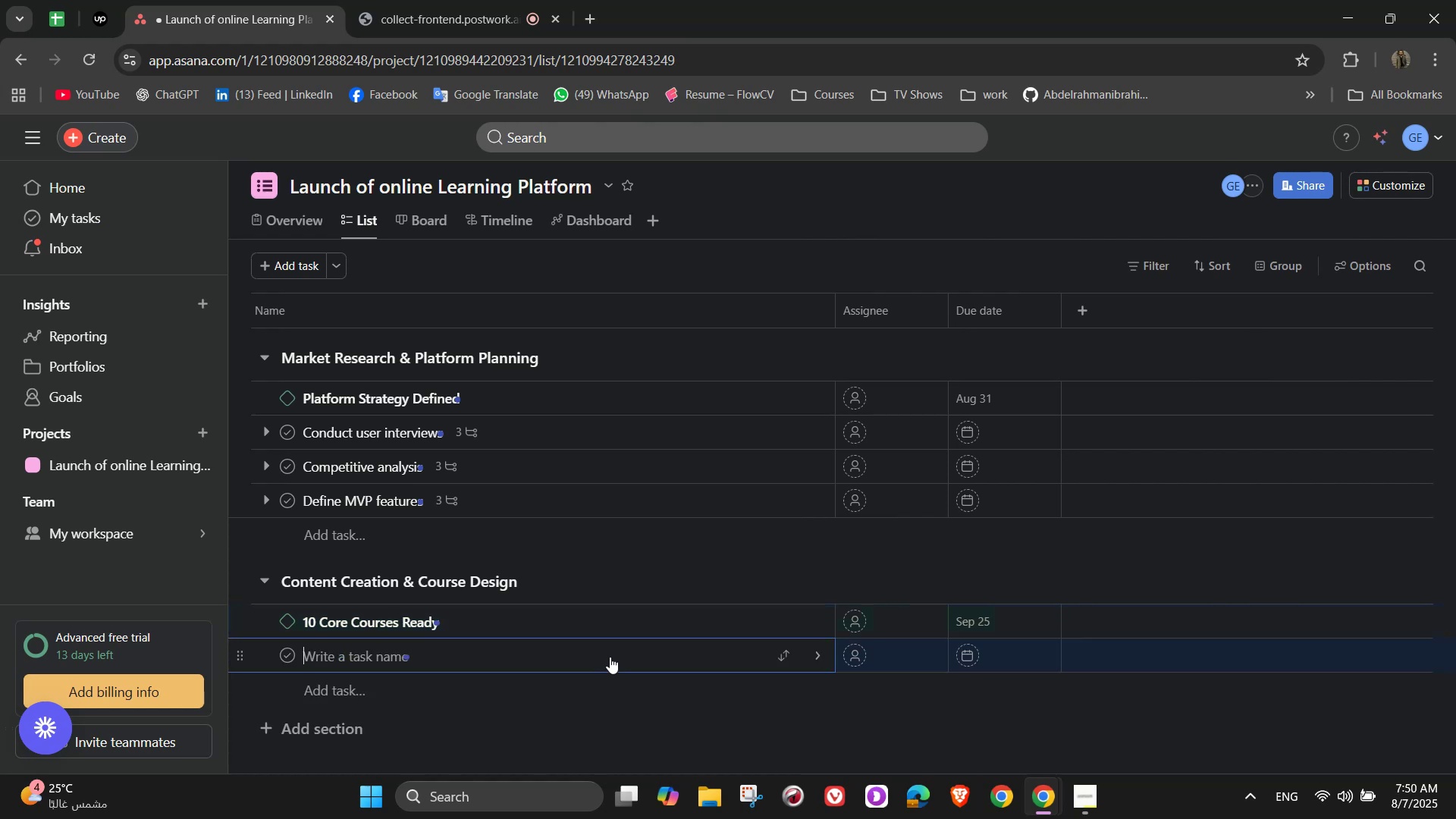 
type(Reci)
key(Backspace)
type(ord intro courses)
 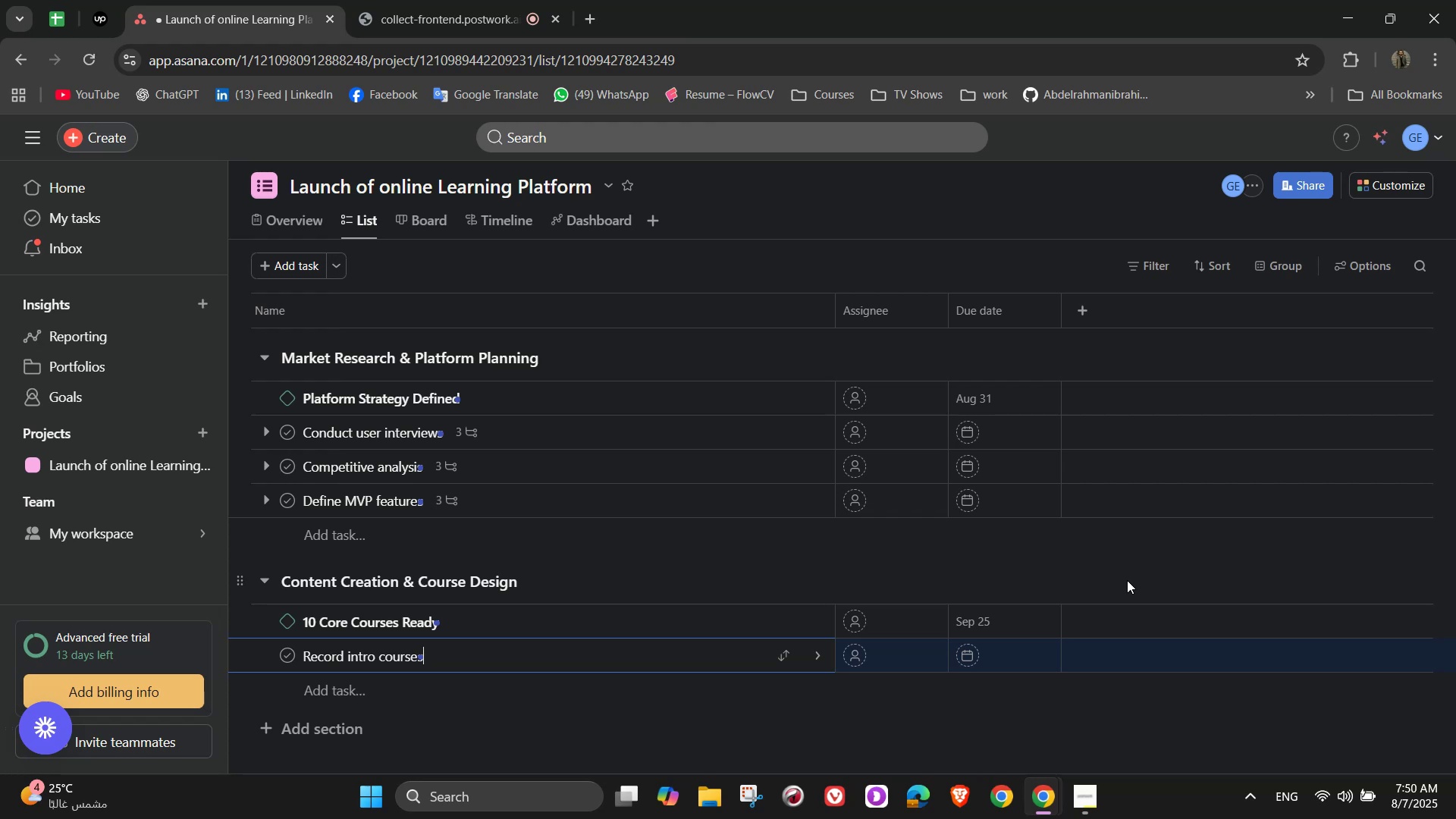 
wait(11.42)
 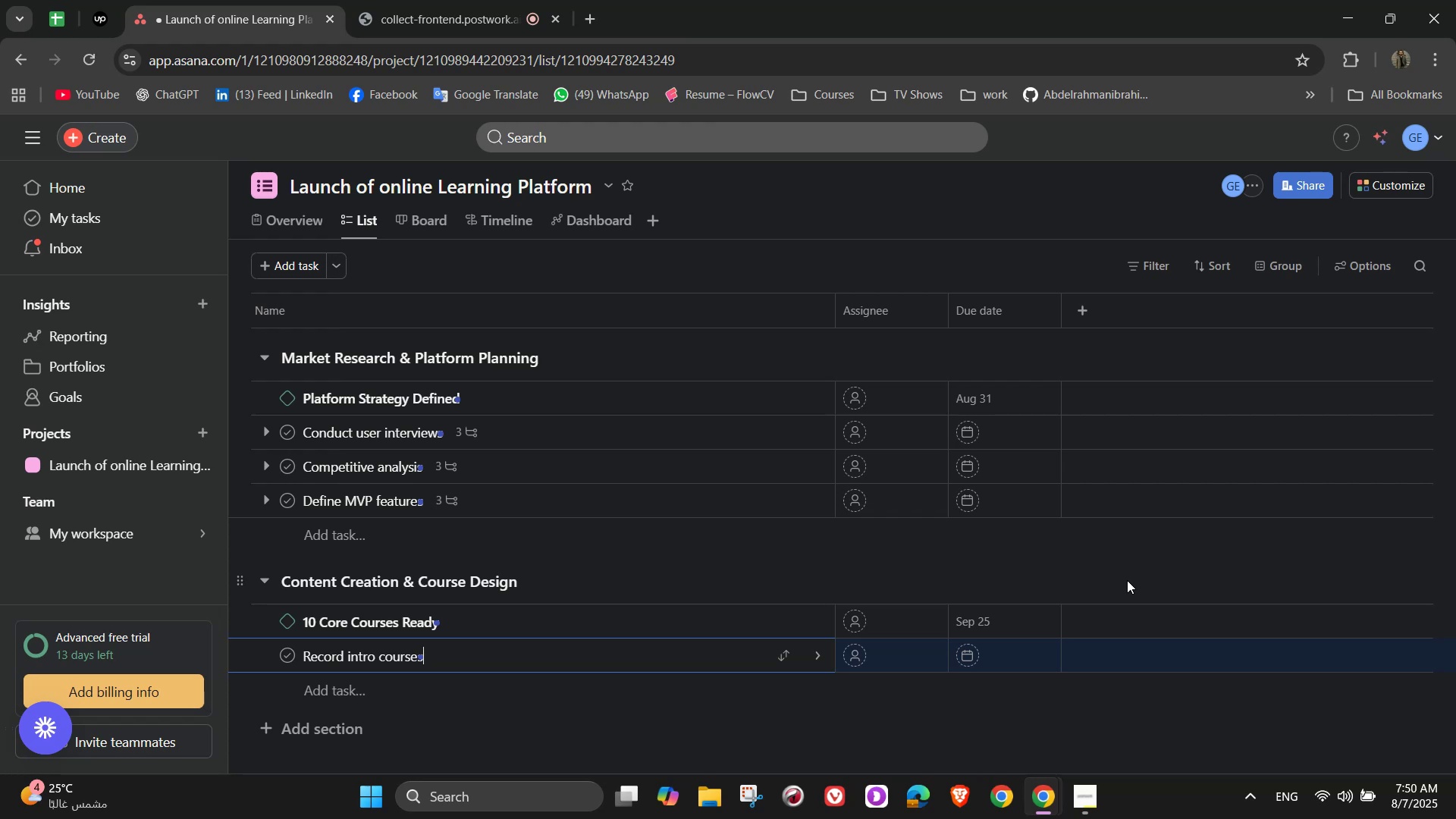 
left_click([815, 654])
 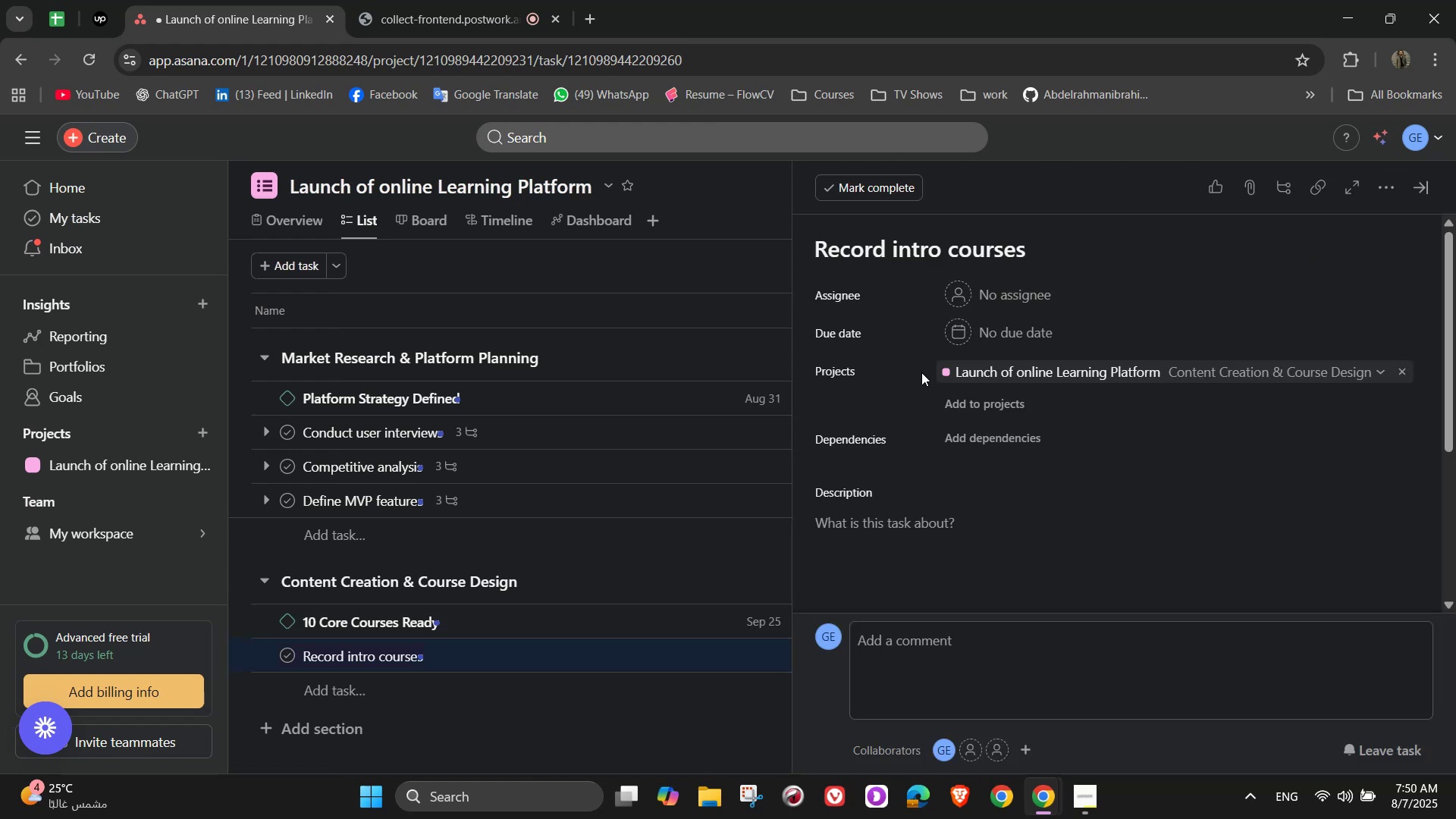 
scroll: coordinate [937, 454], scroll_direction: down, amount: 2.0
 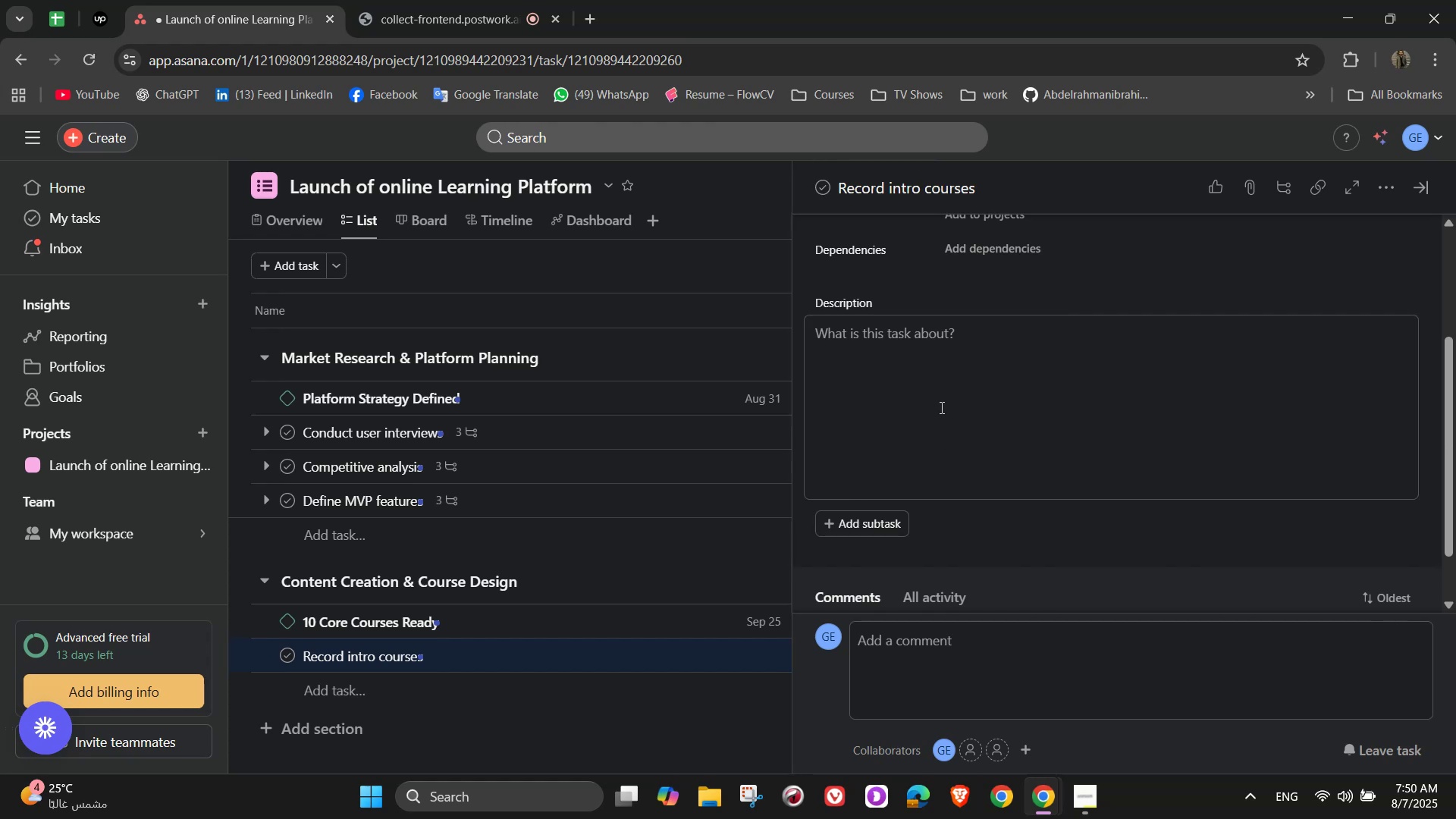 
left_click([938, 404])
 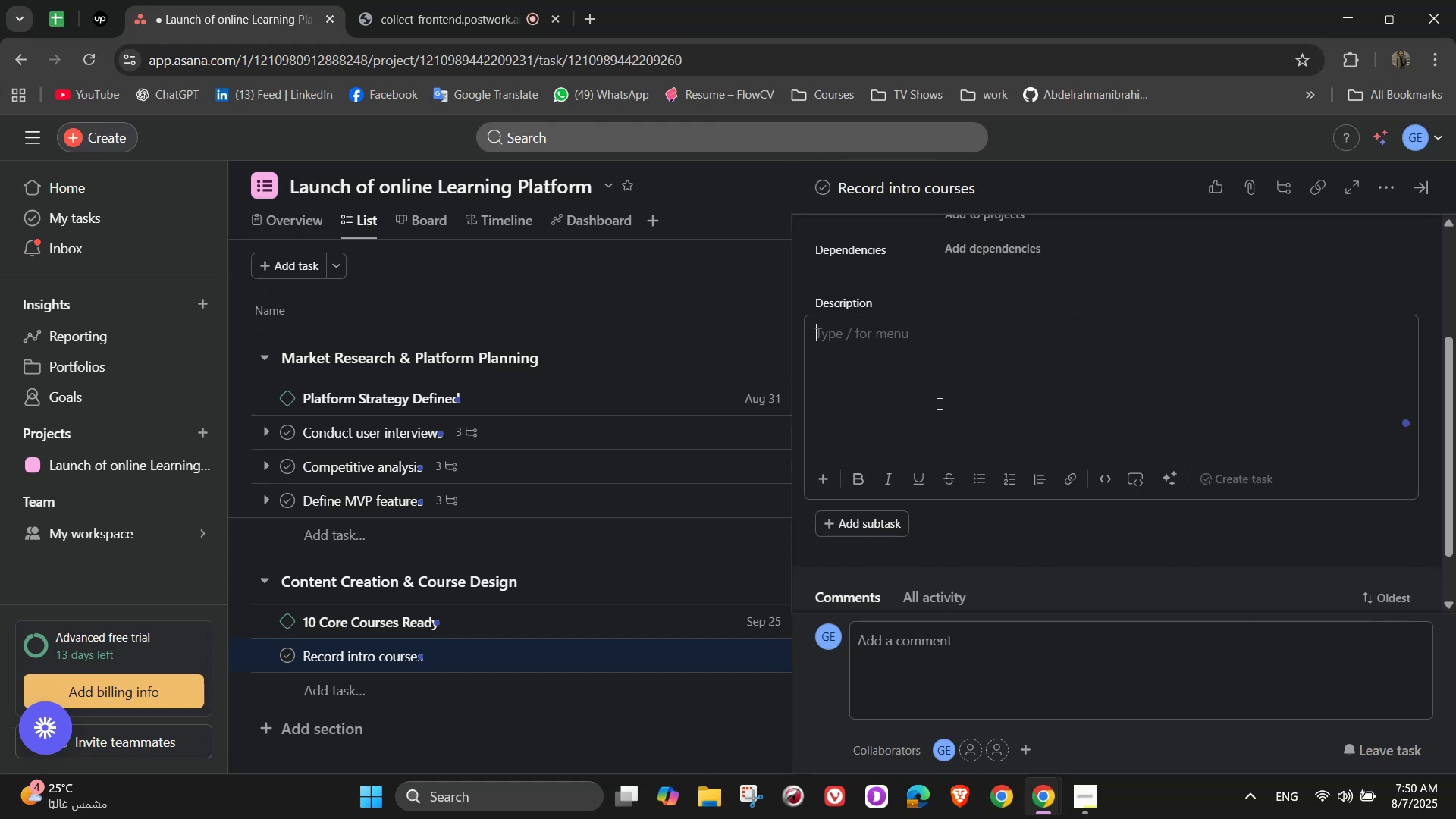 
type(Produce high-quality video for each course, str)
key(Backspace)
type(arting with intros and outlines)
 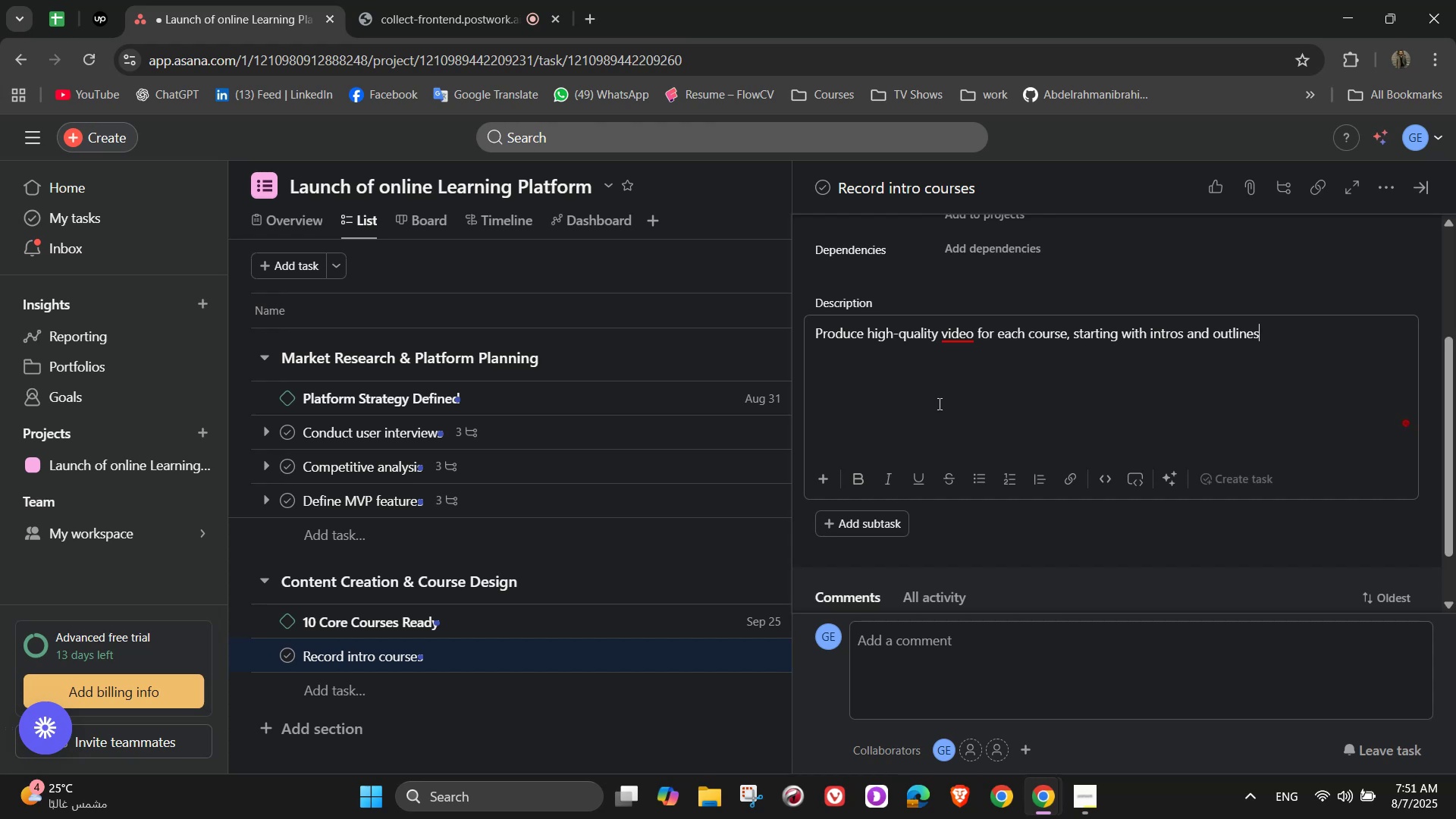 
wait(5.89)
 